 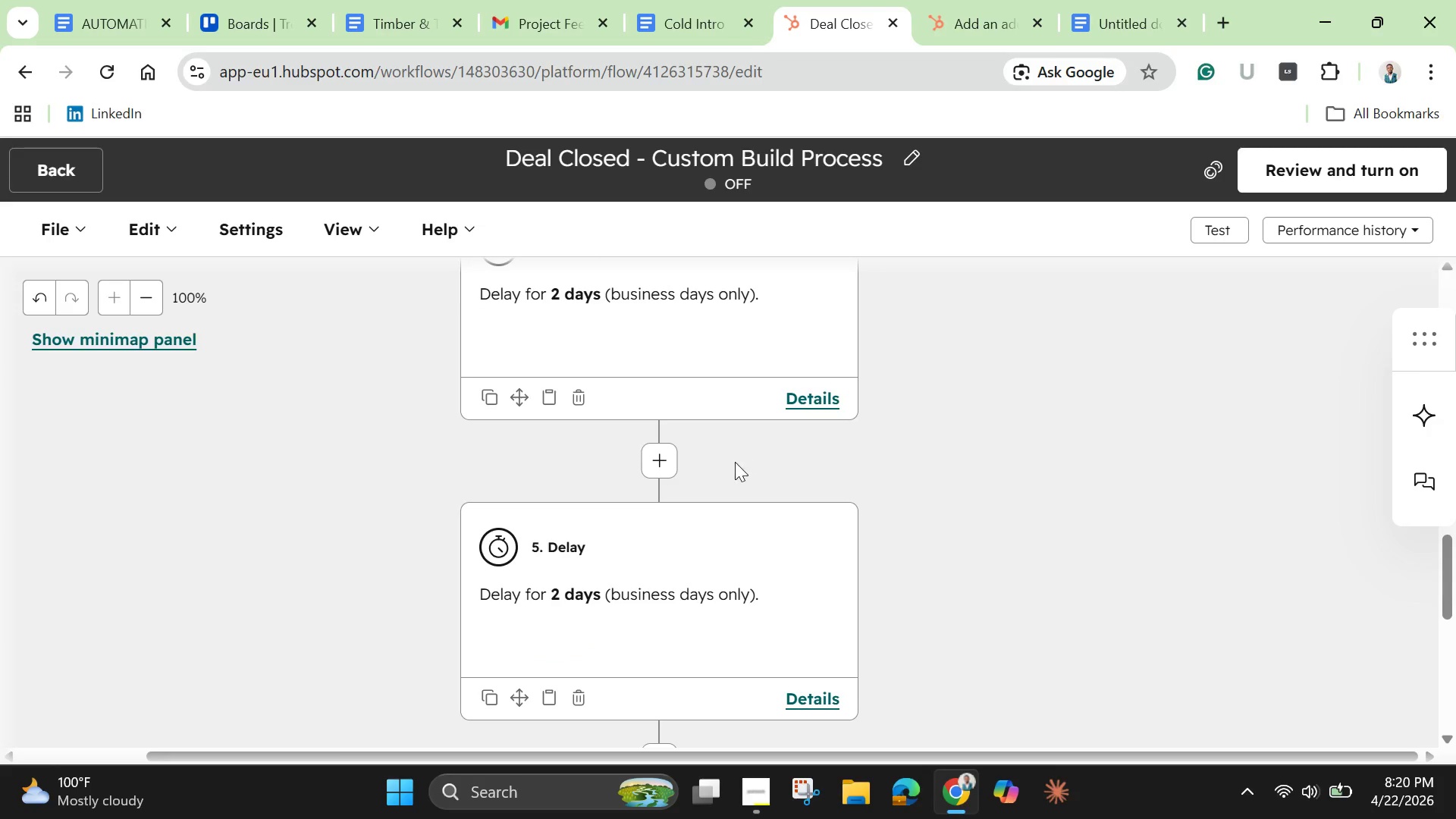 
left_click([617, 306])
 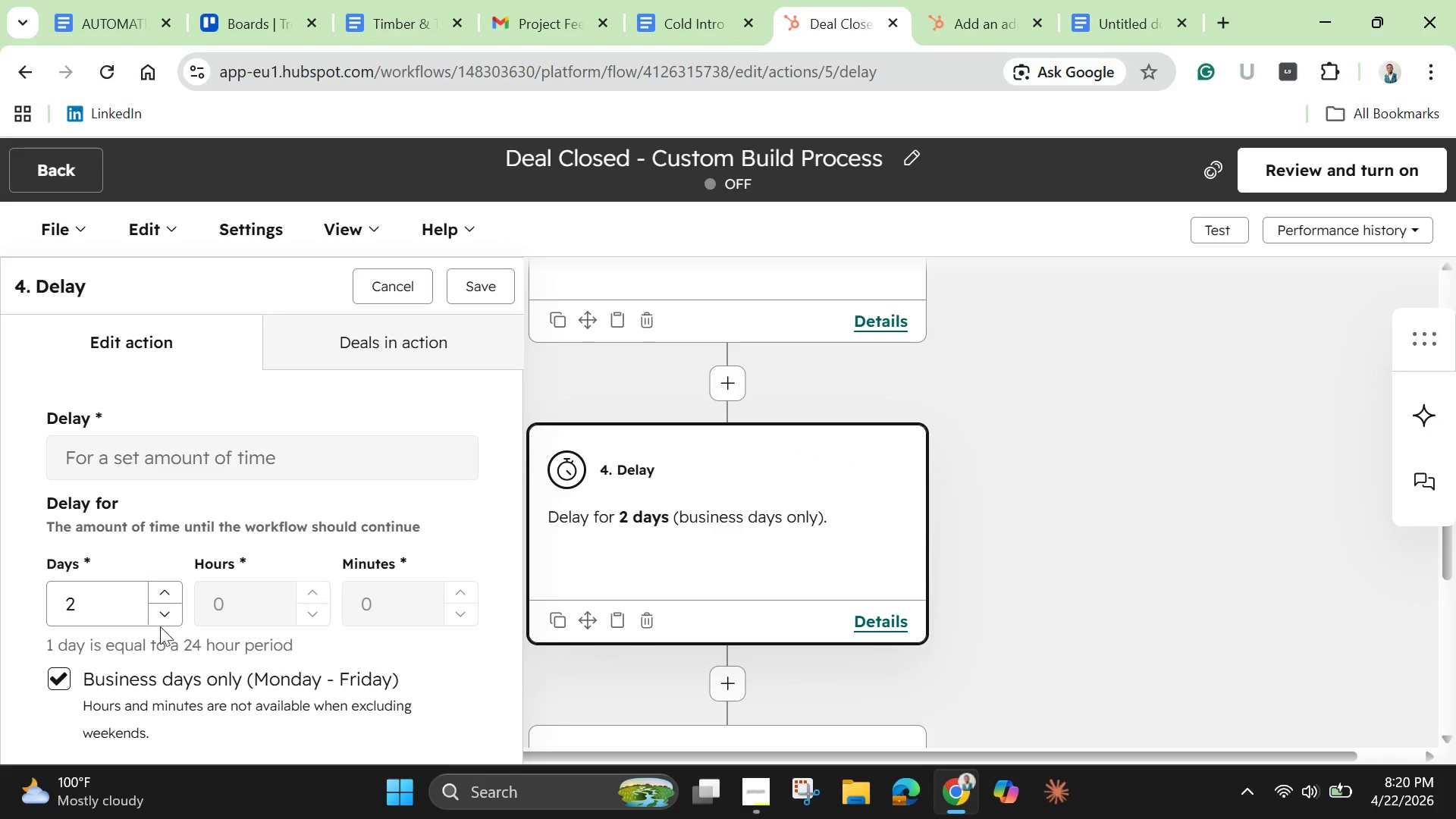 
left_click([110, 610])
 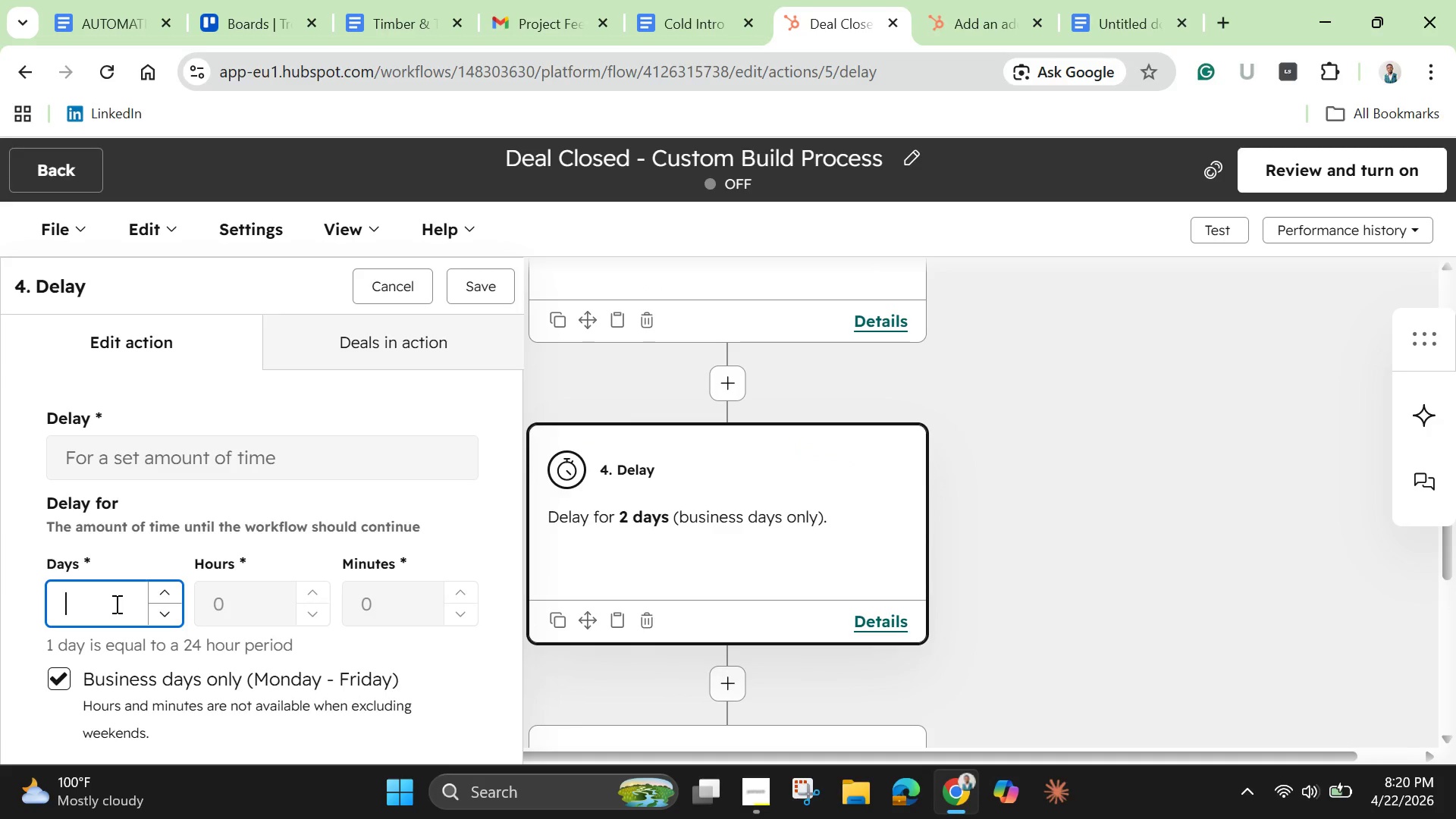 
key(Backspace)
 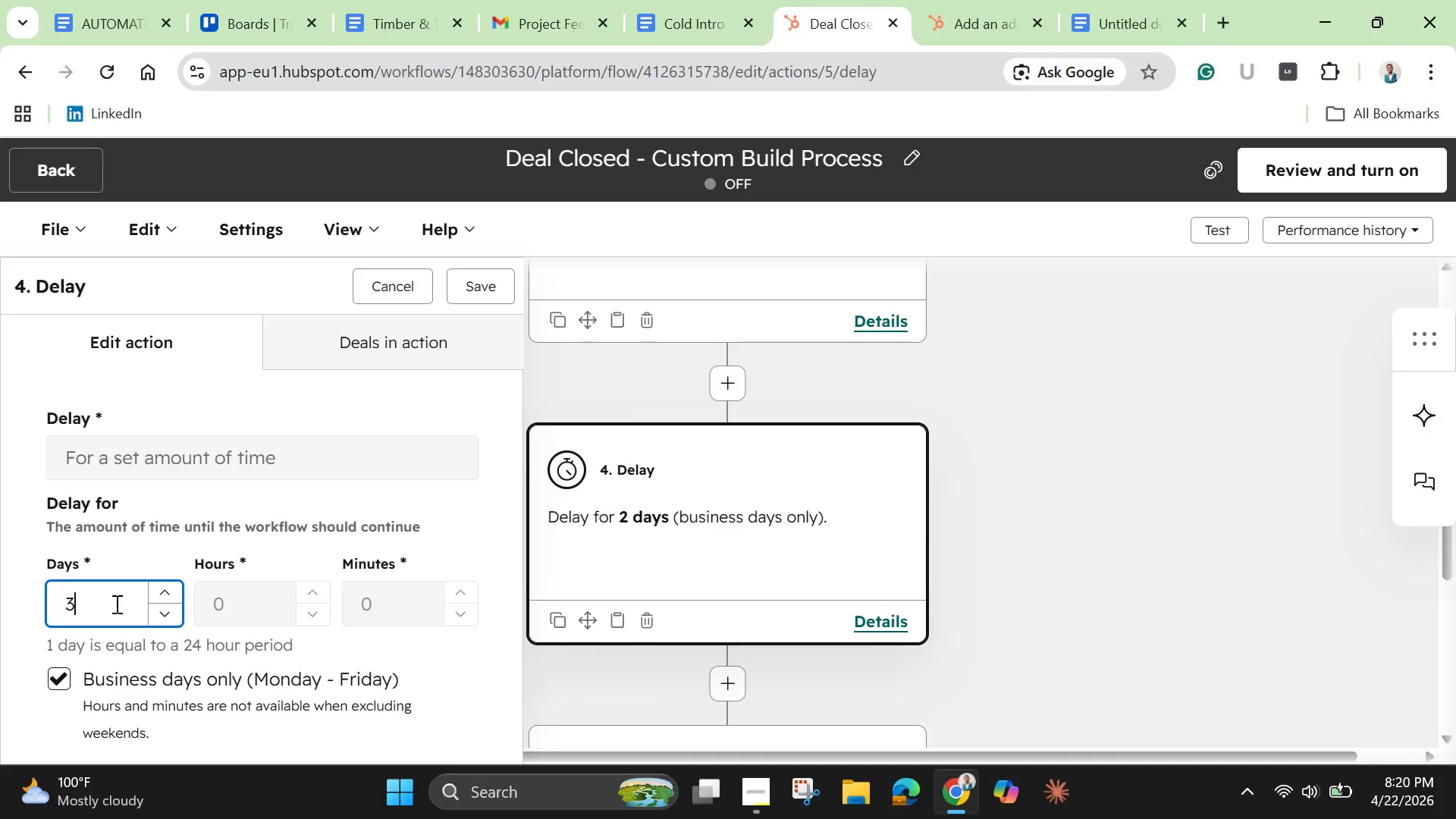 
key(3)
 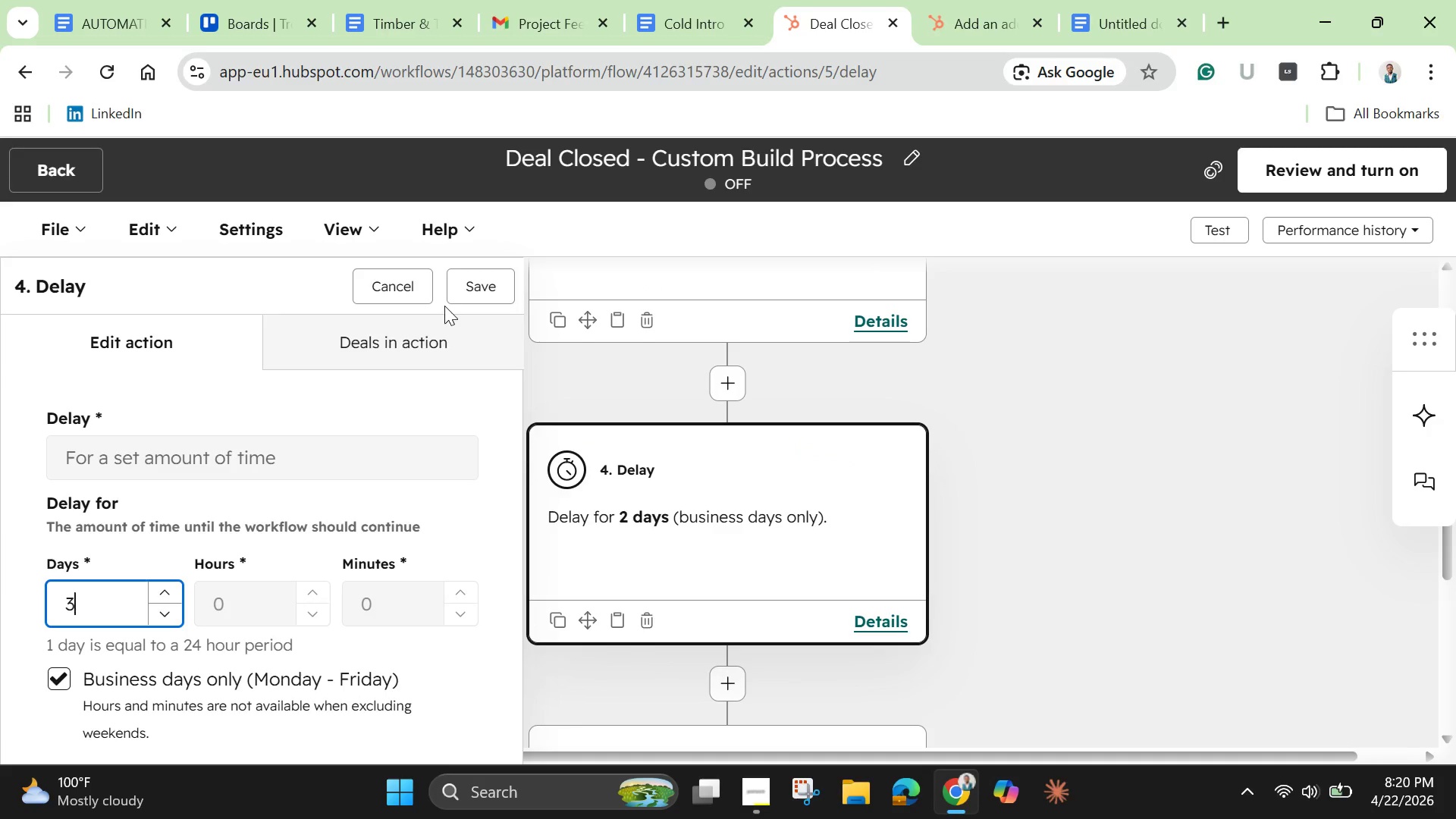 
left_click([478, 274])
 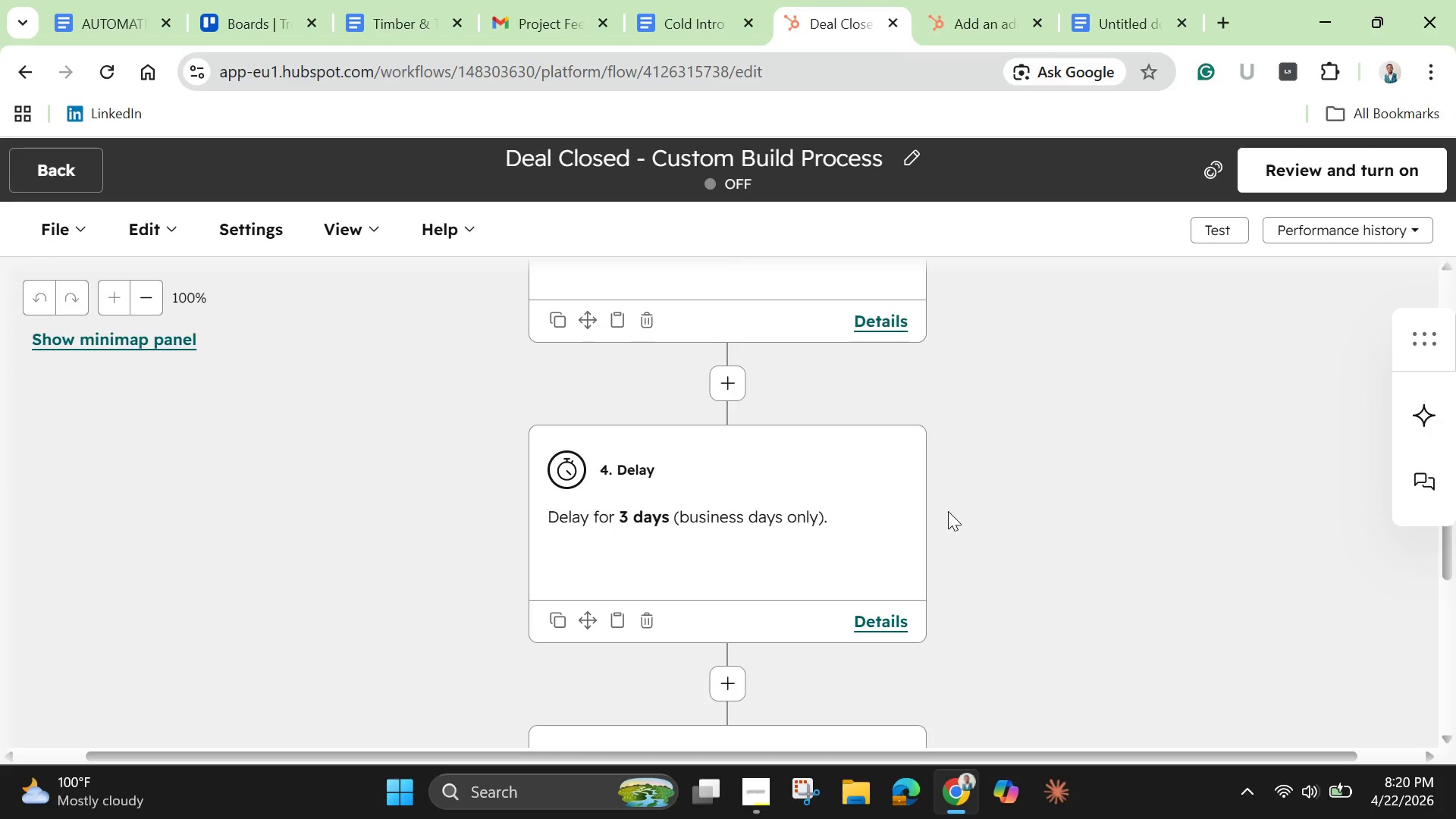 
scroll: coordinate [830, 428], scroll_direction: up, amount: 3.0
 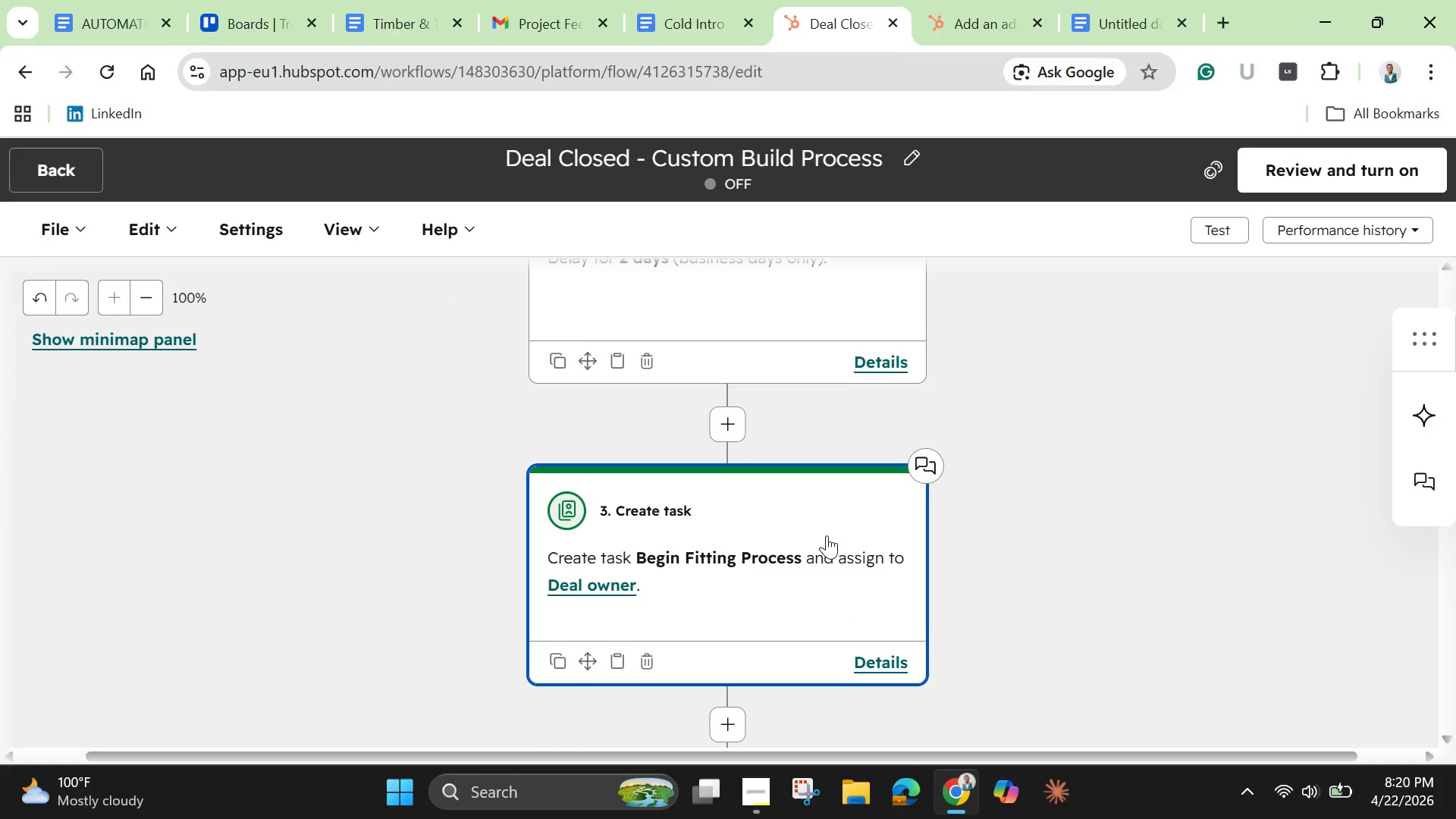 
scroll: coordinate [830, 542], scroll_direction: down, amount: 4.0
 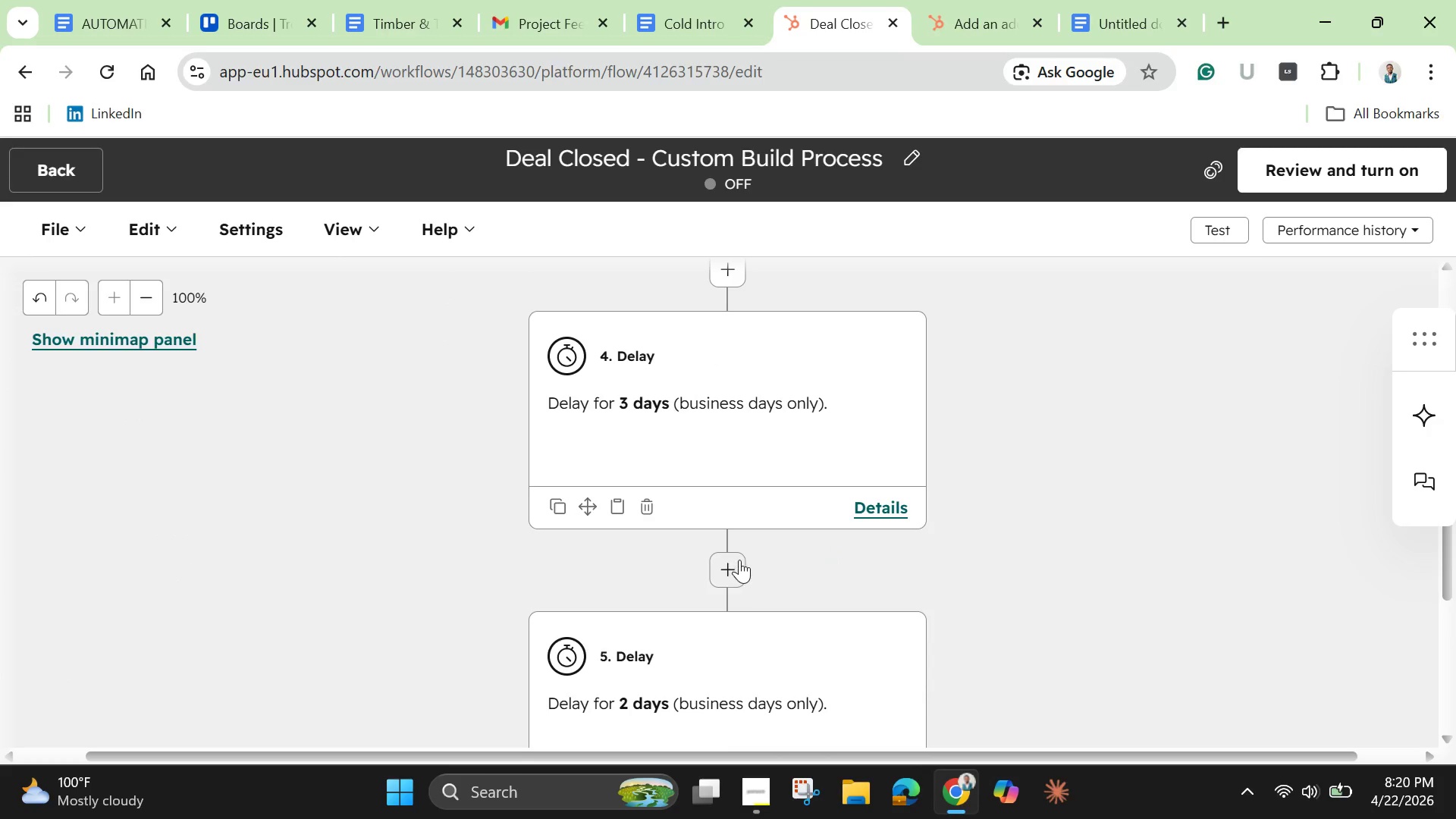 
left_click([739, 560])
 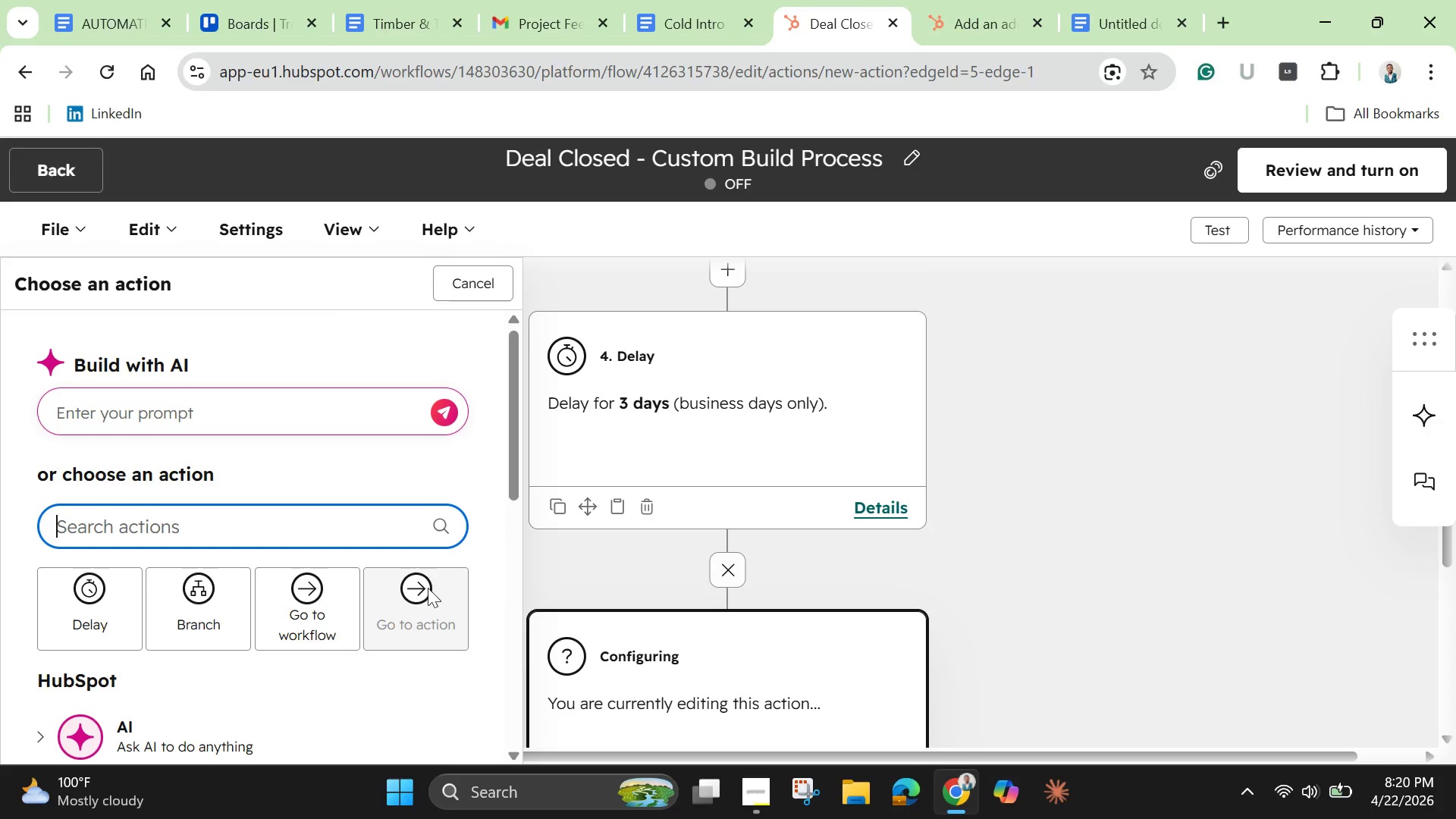 
mouse_move([366, 571])
 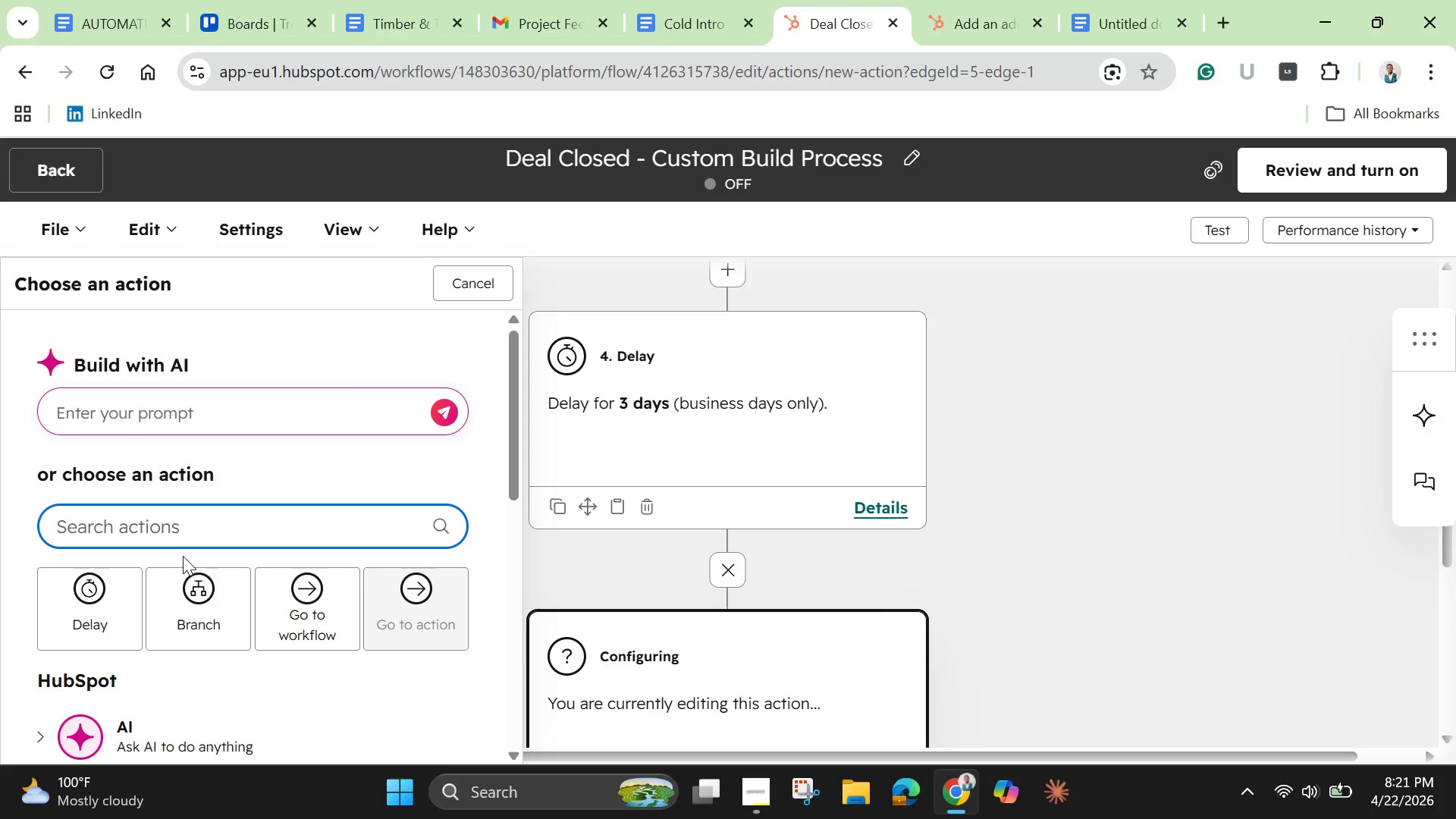 
wait(12.36)
 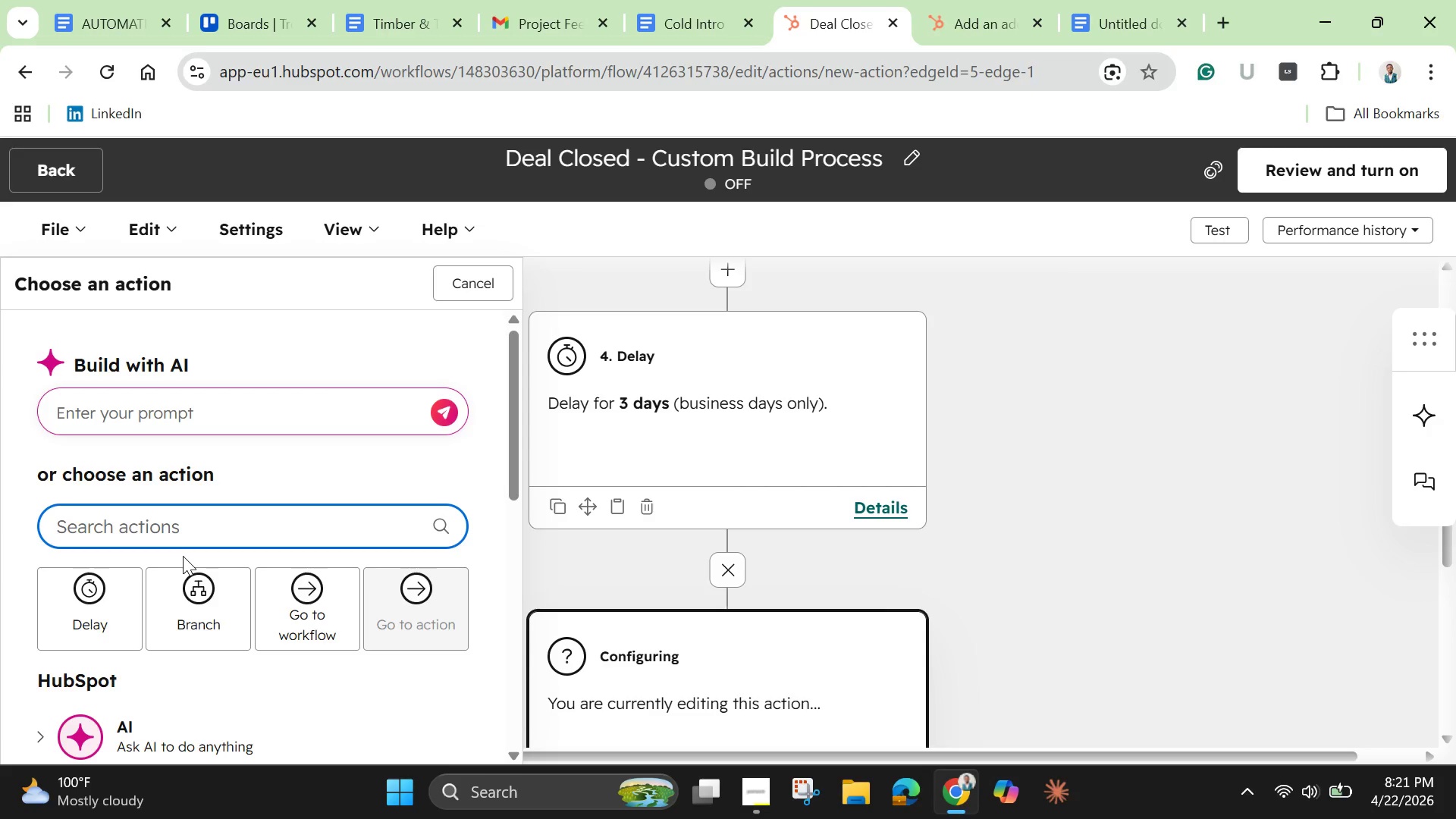 
scroll: coordinate [190, 601], scroll_direction: down, amount: 3.0
 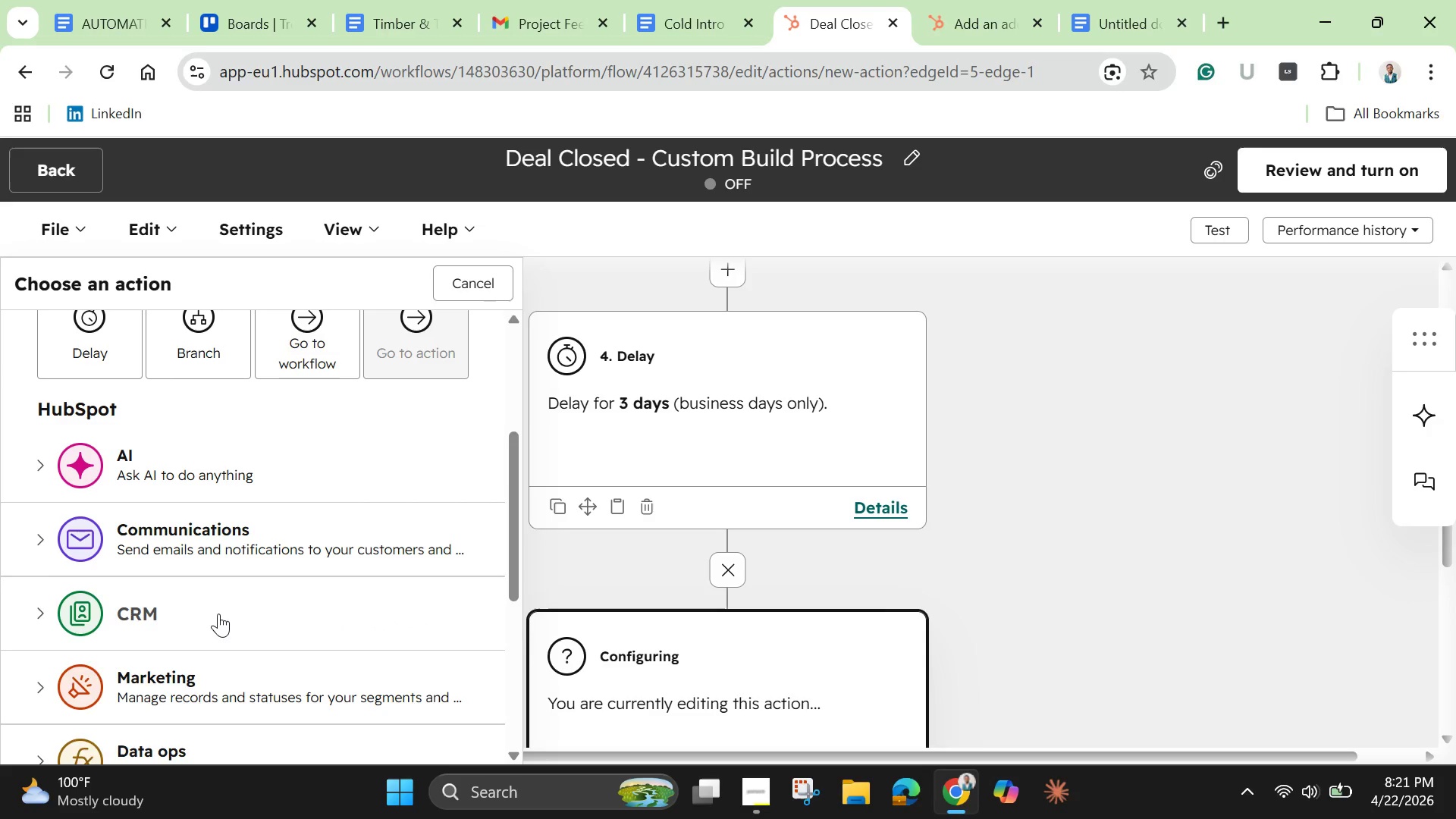 
left_click([218, 613])
 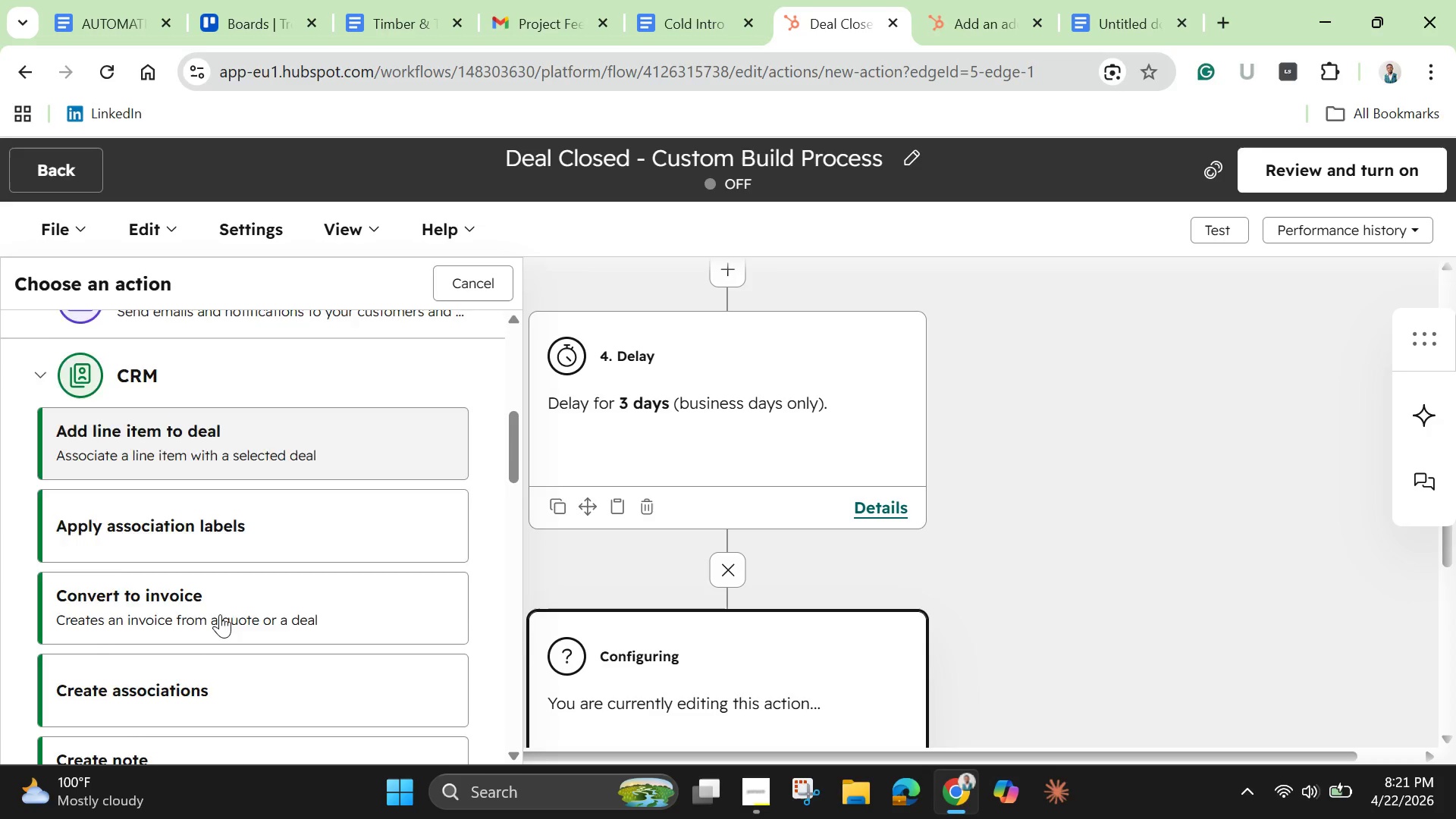 
scroll: coordinate [220, 614], scroll_direction: down, amount: 4.0
 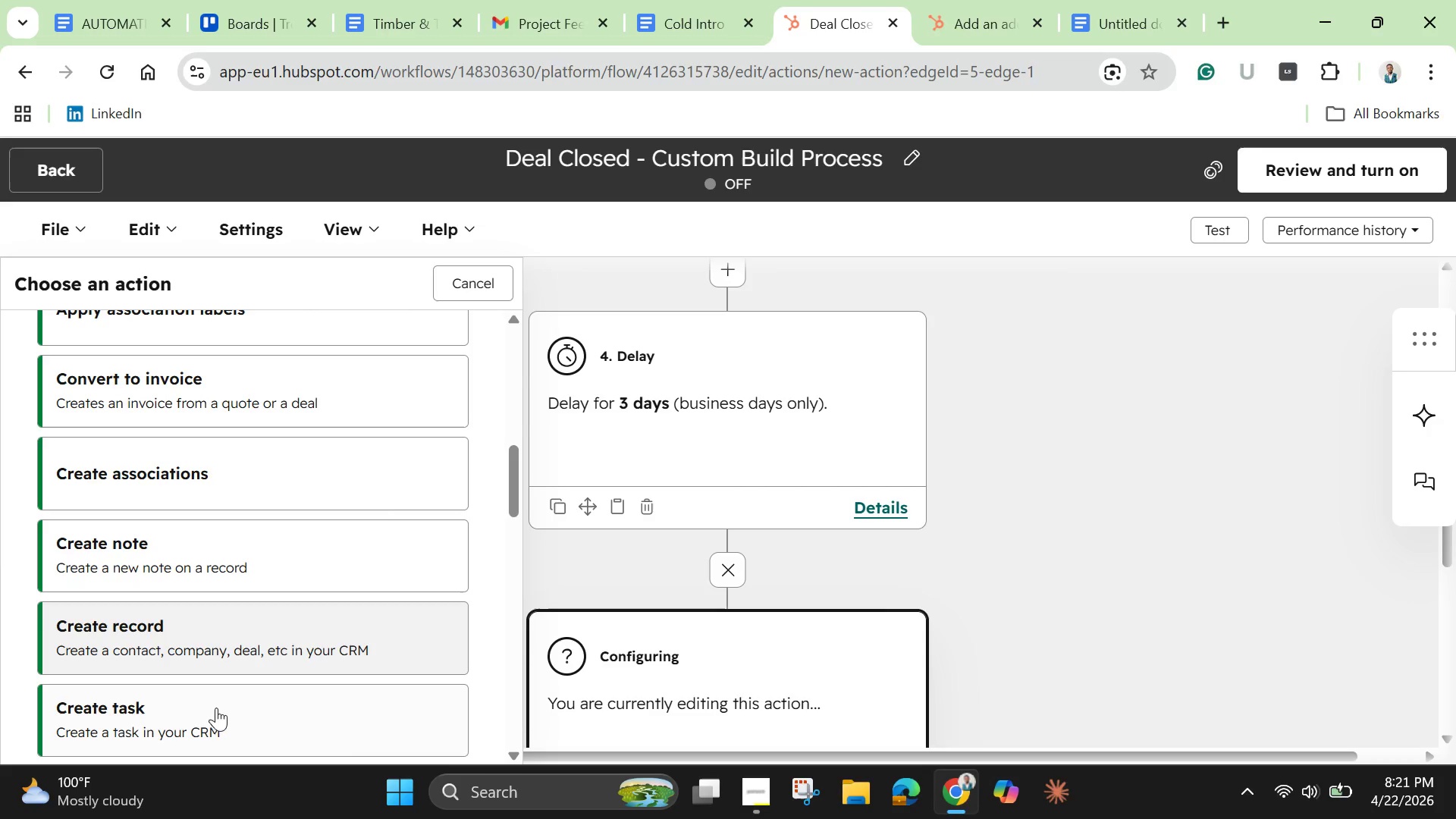 
left_click([212, 715])
 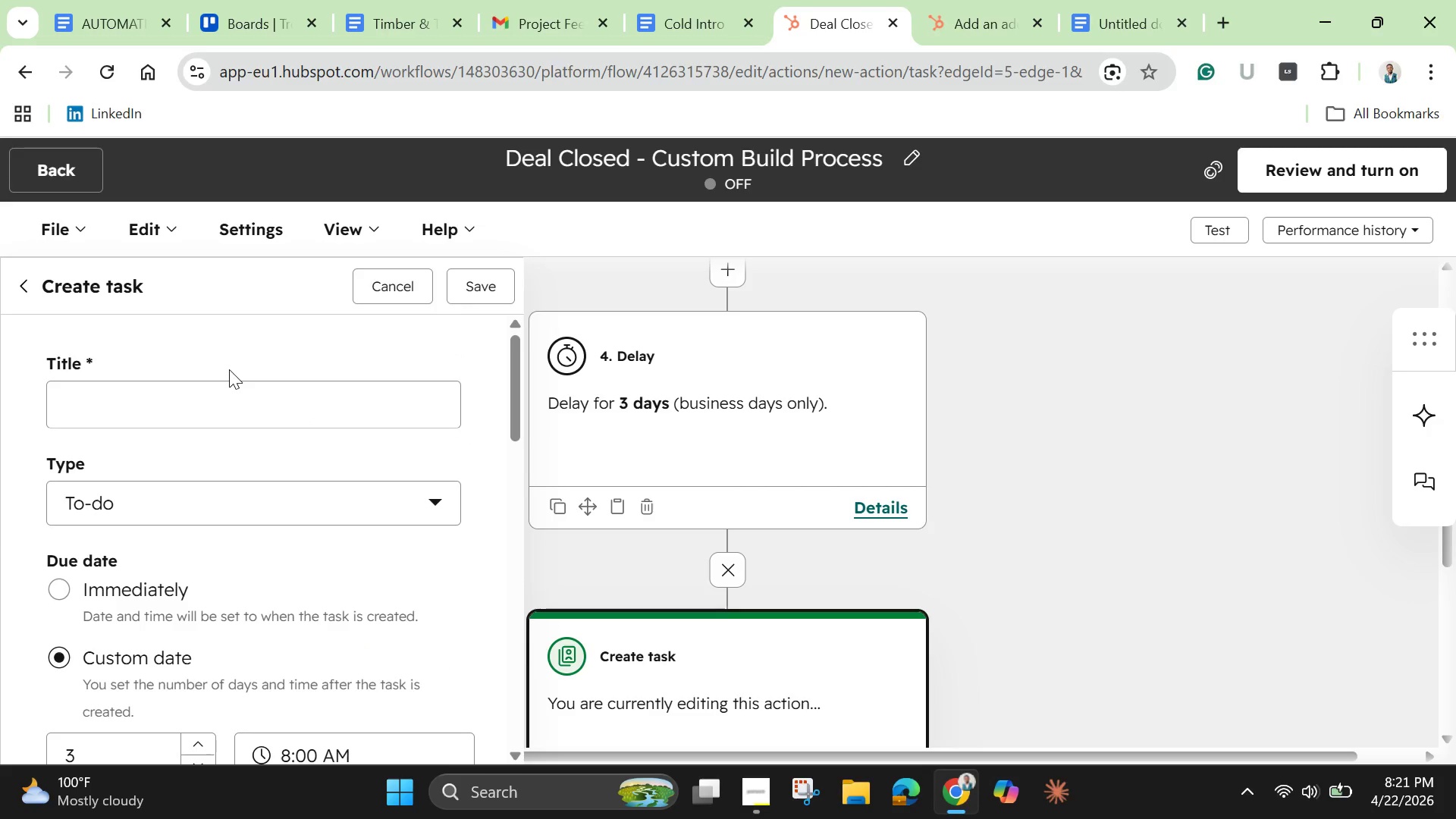 
left_click([226, 381])
 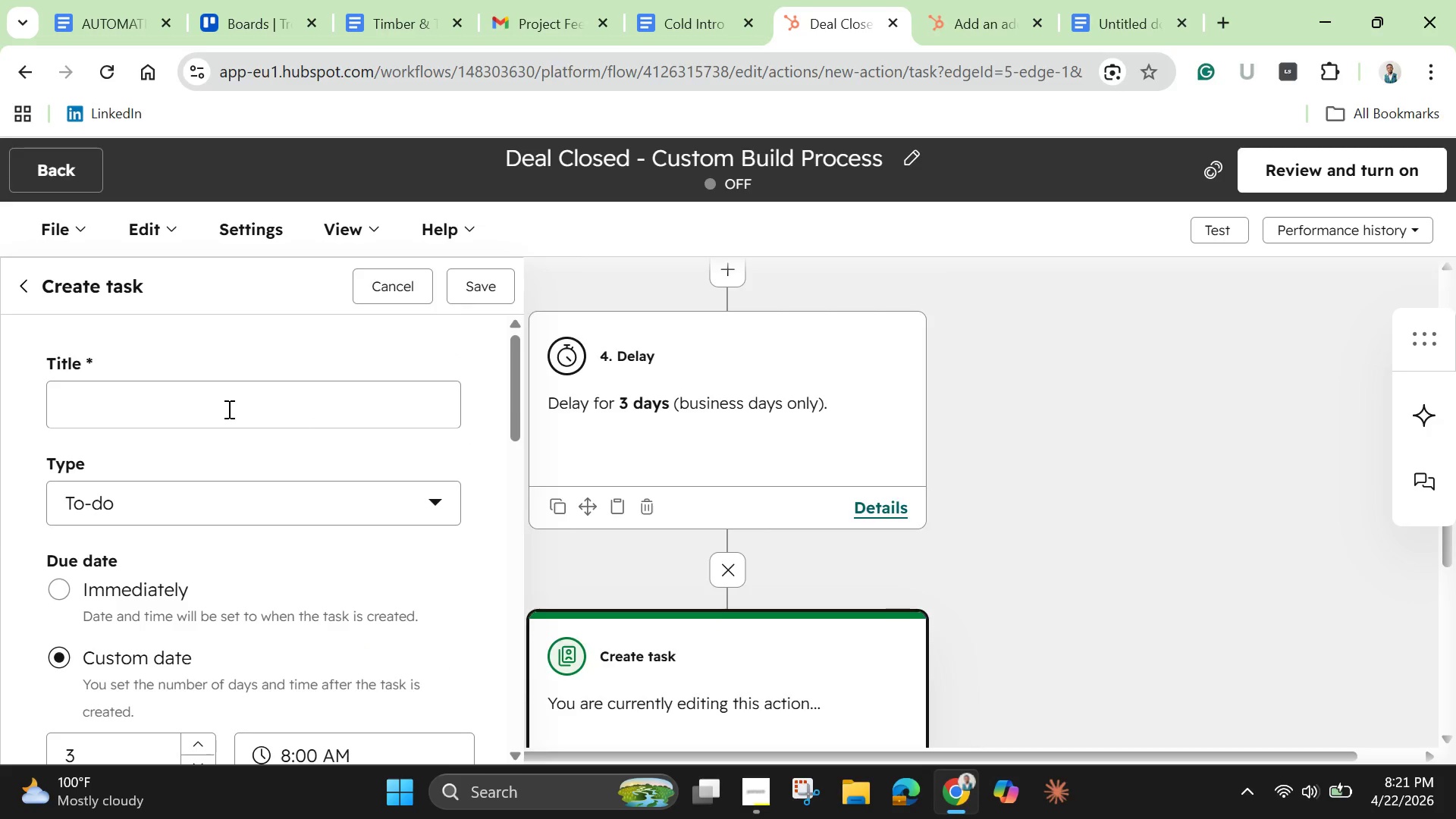 
left_click([228, 409])
 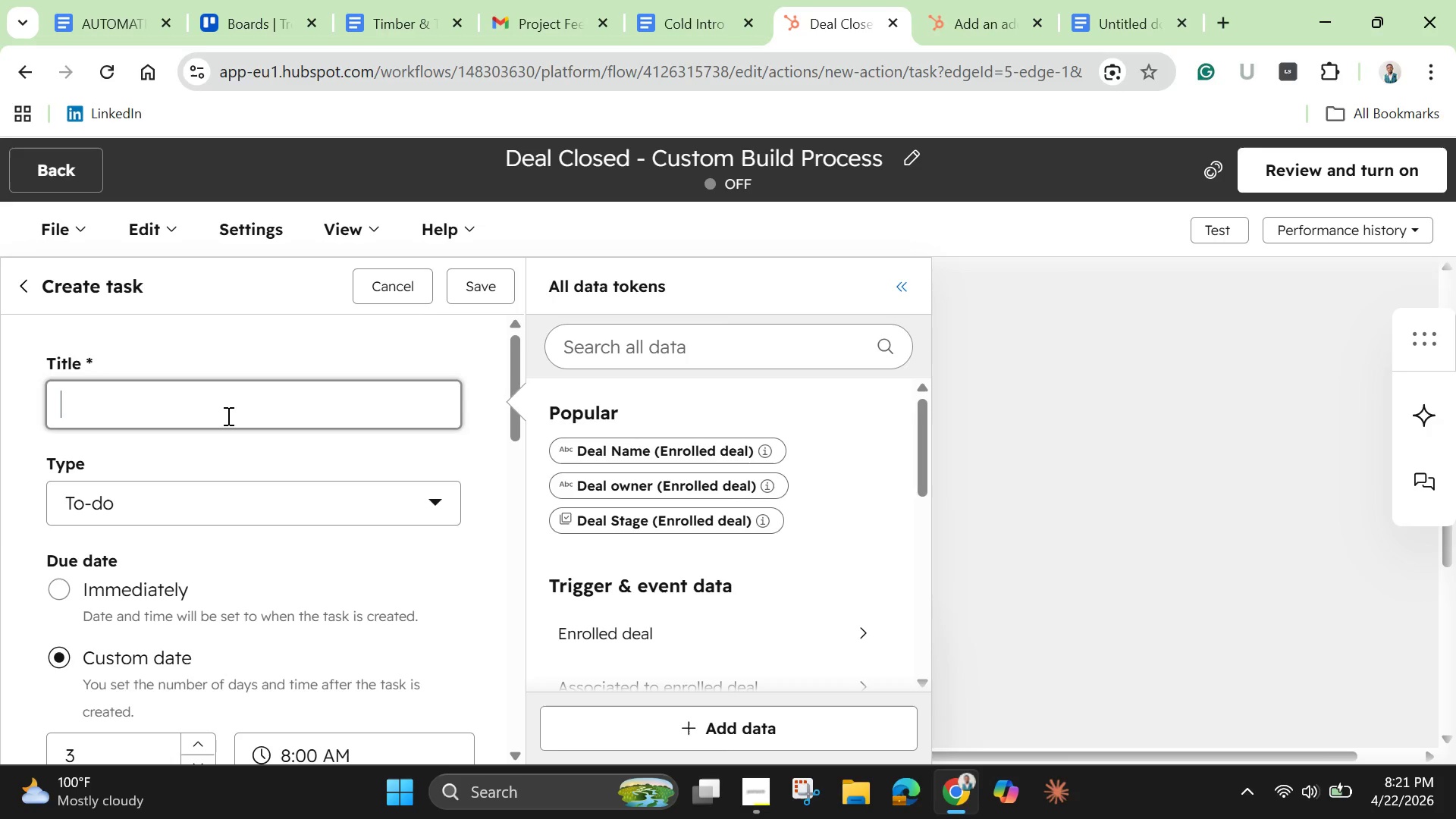 
type(Start Production / Build)
 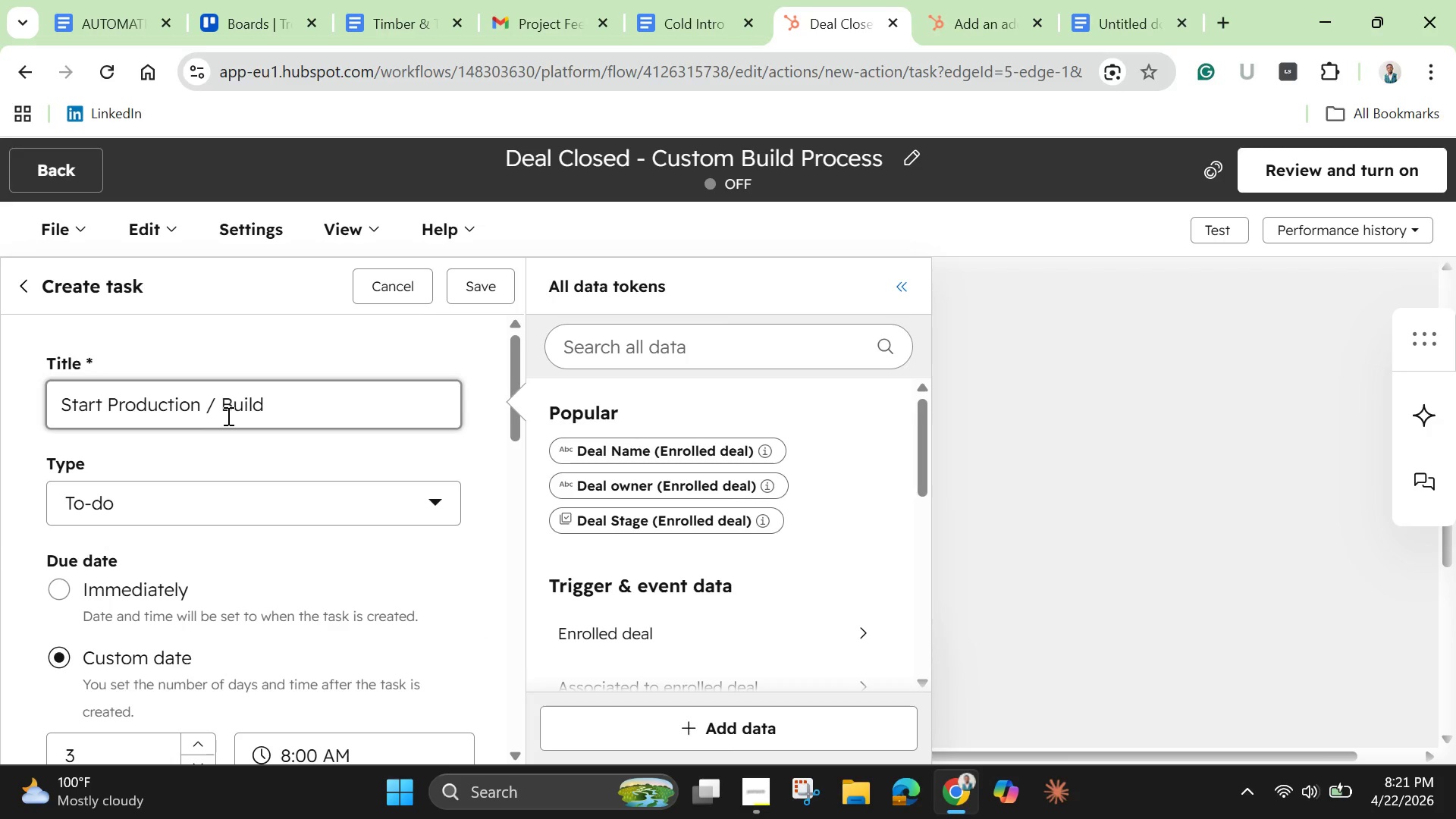 
left_click([477, 510])
 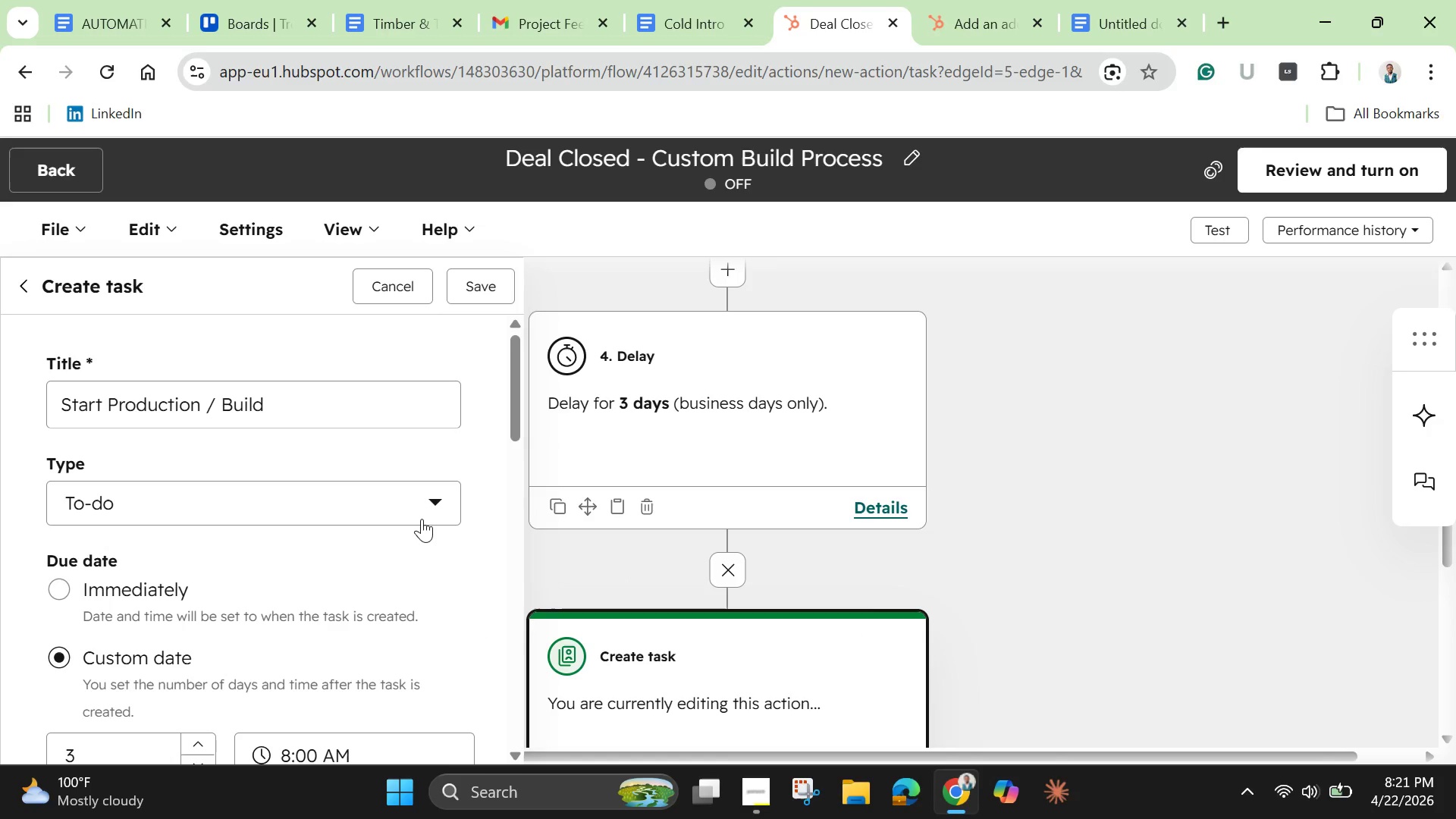 
scroll: coordinate [422, 519], scroll_direction: none, amount: 0.0
 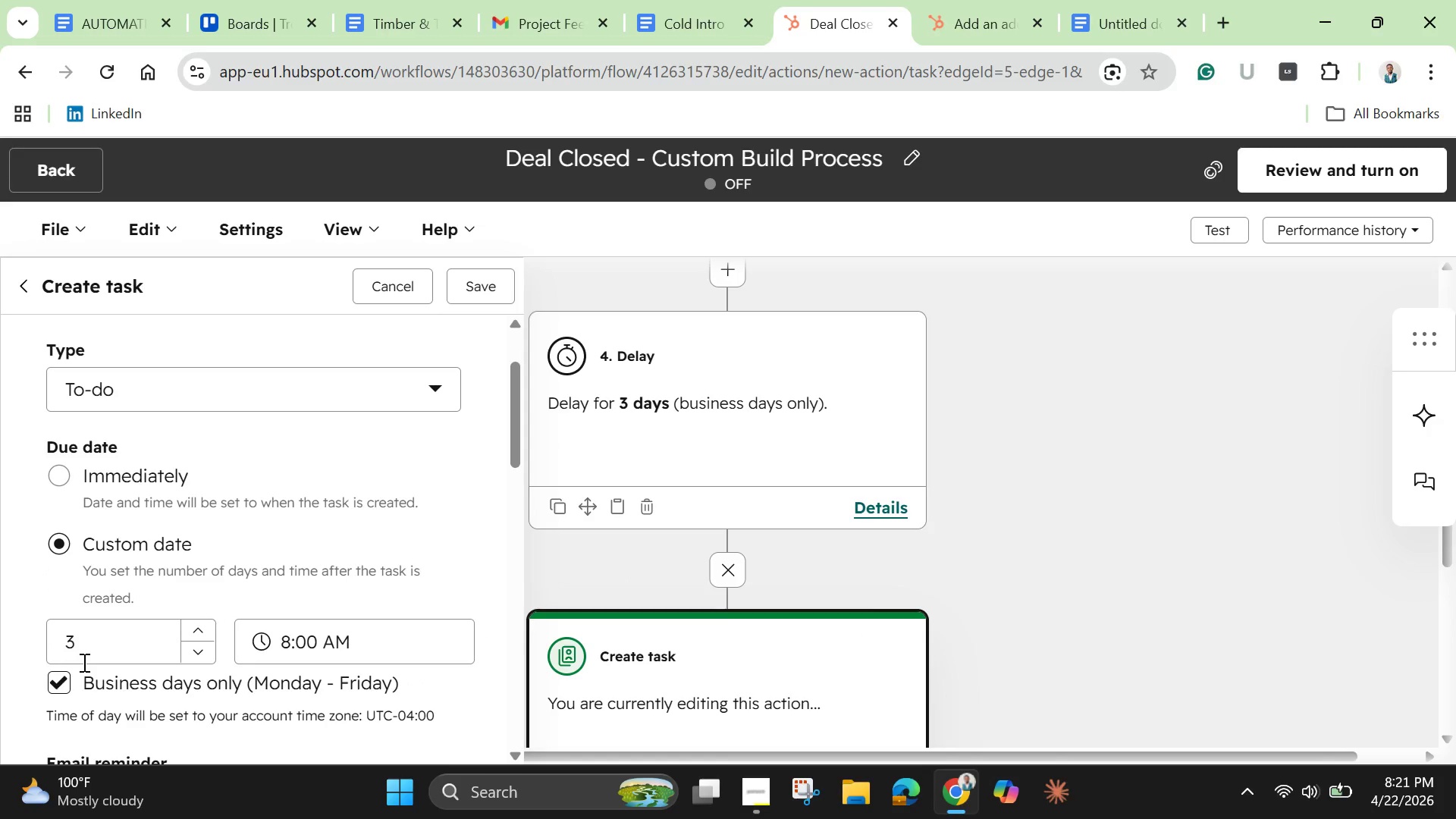 
wait(5.16)
 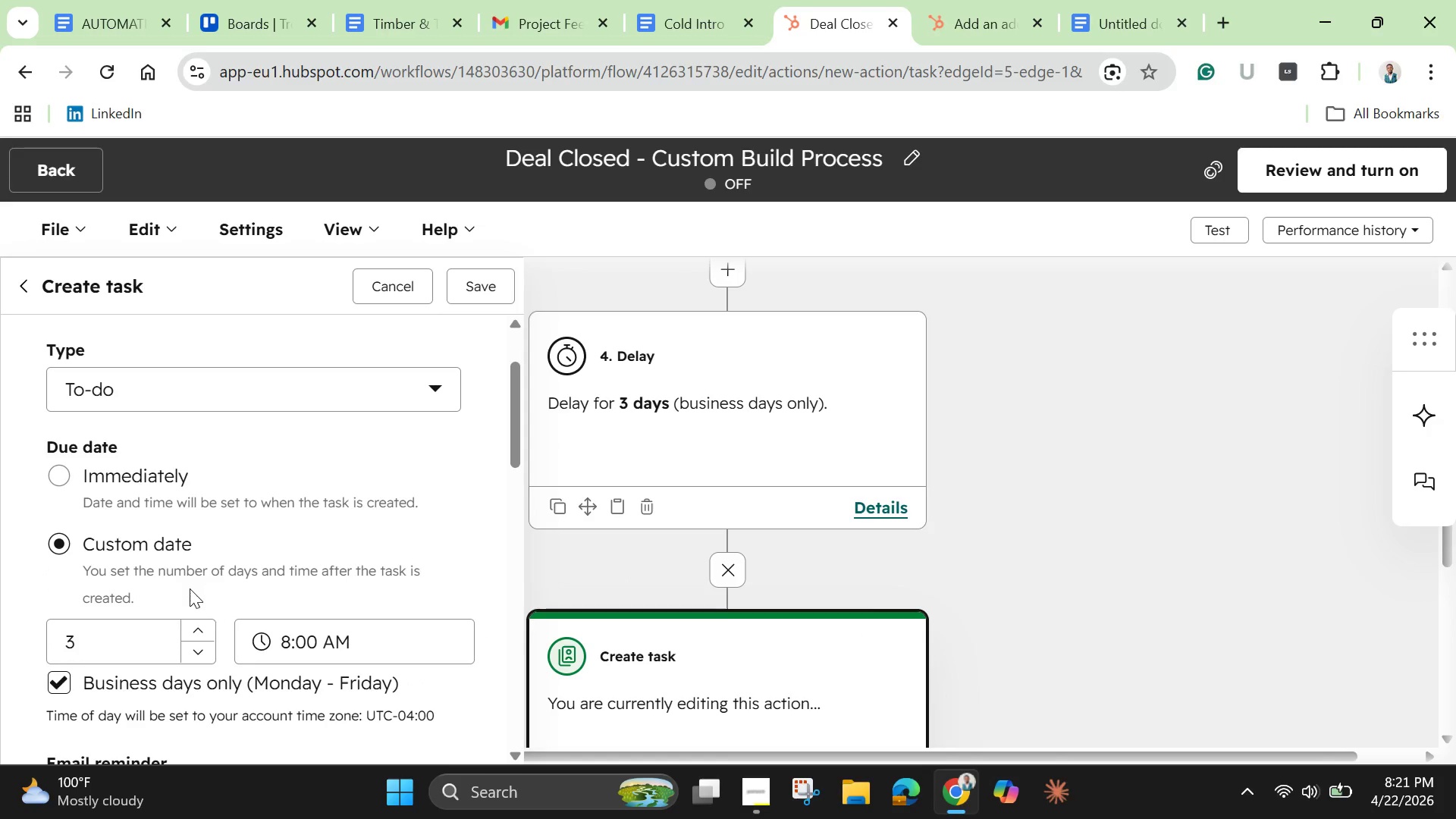 
left_click([86, 640])
 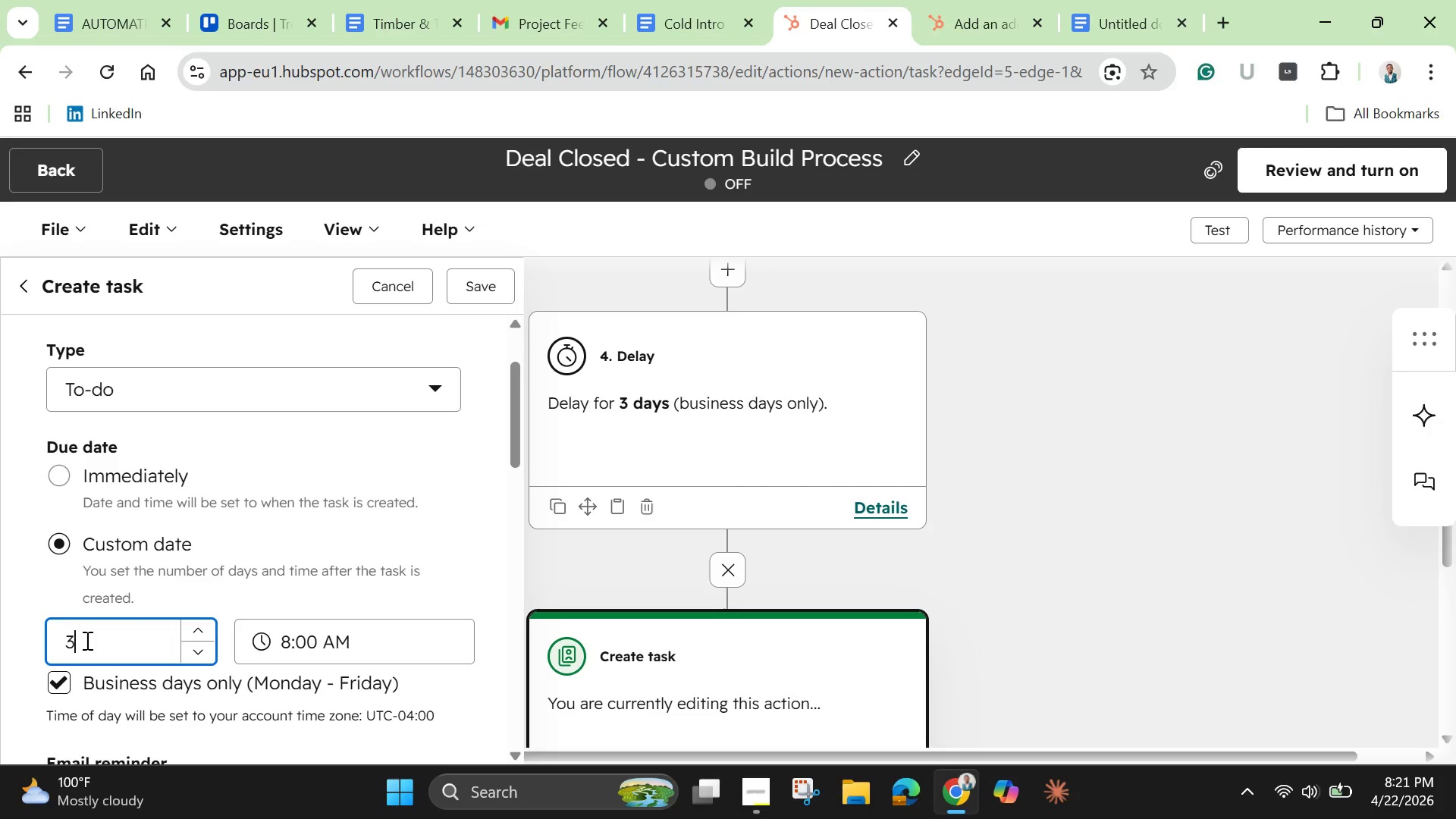 
key(Backspace)
 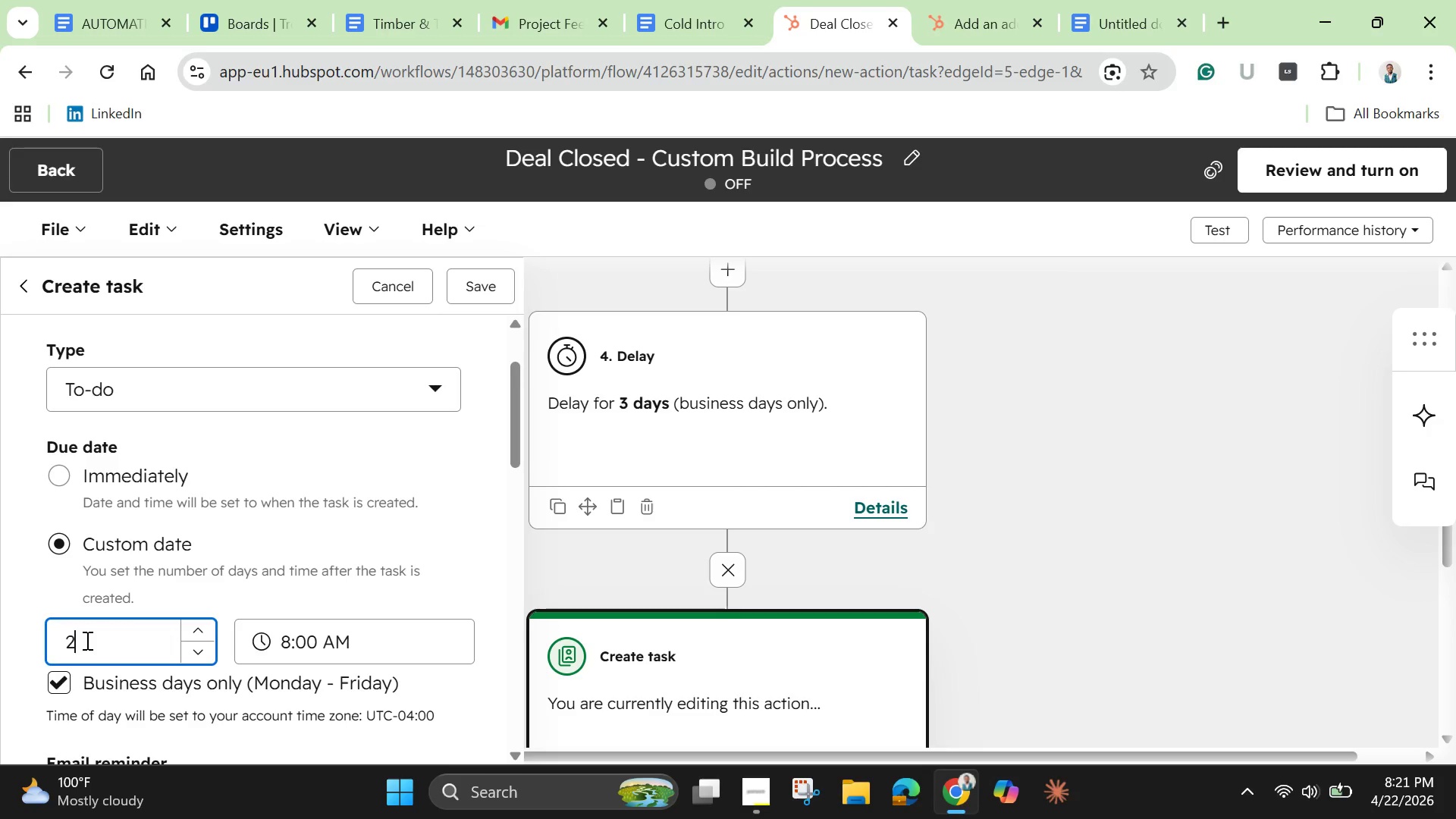 
key(2)
 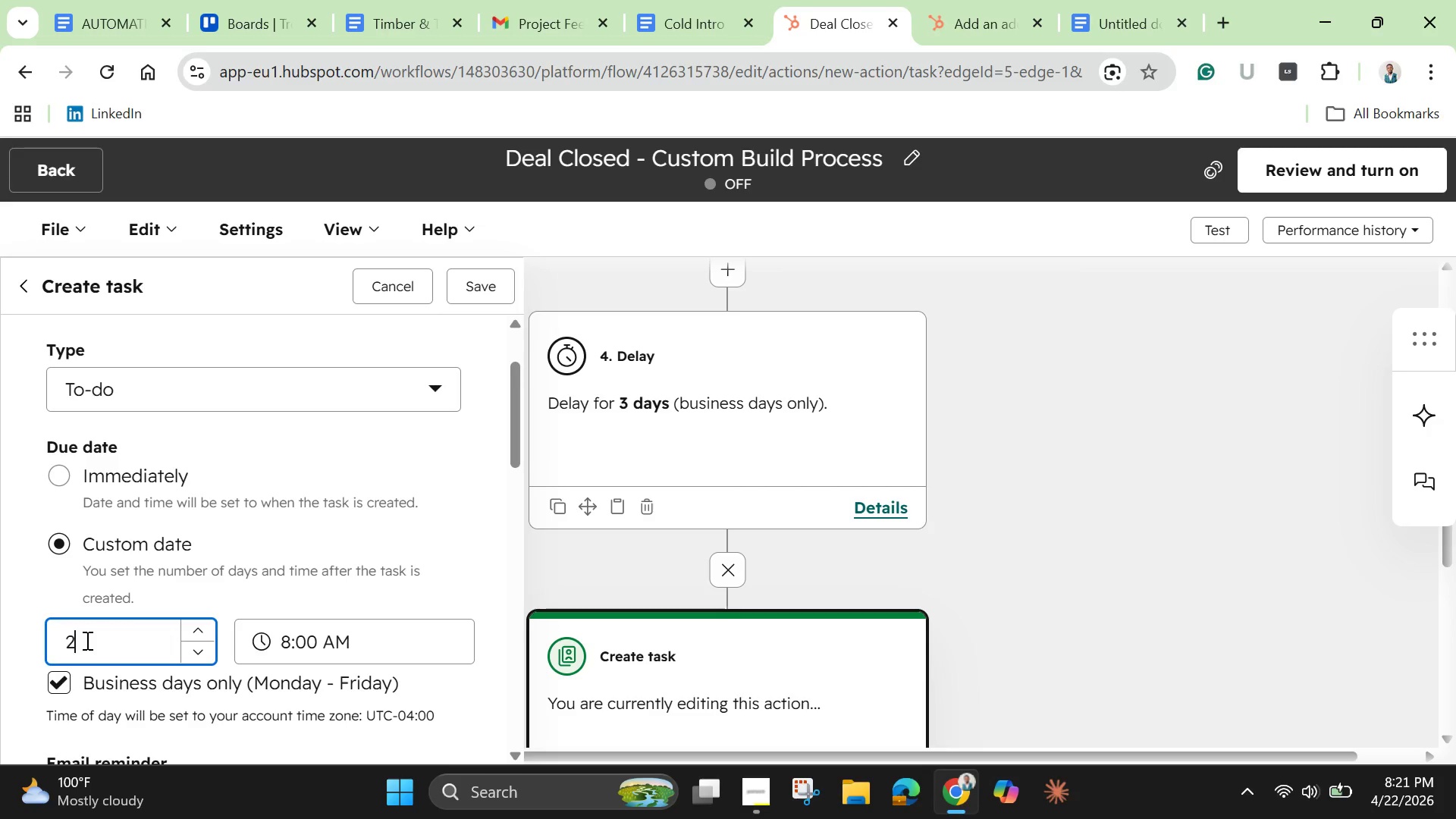 
scroll: coordinate [74, 605], scroll_direction: down, amount: 4.0
 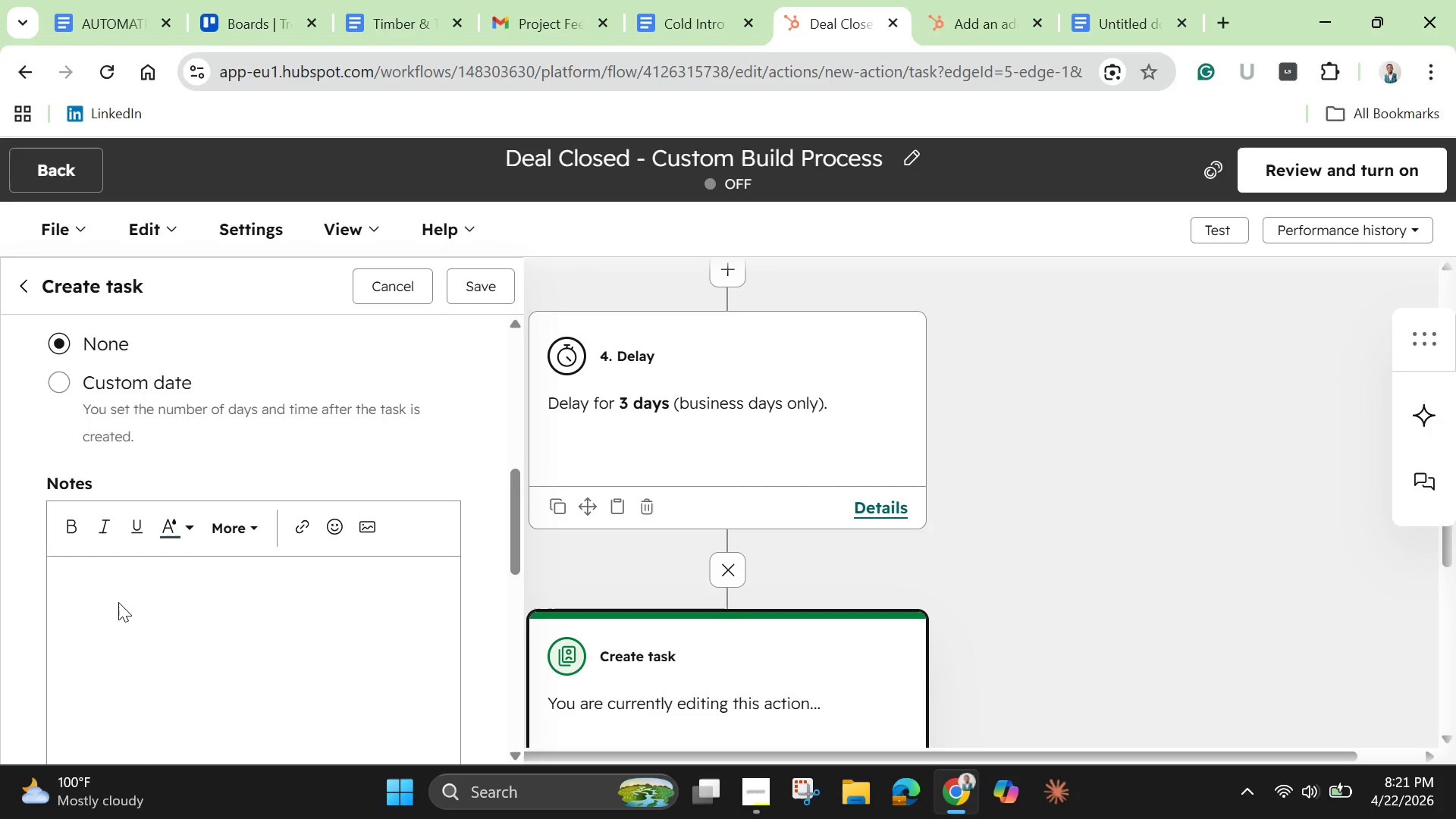 
left_click([118, 602])
 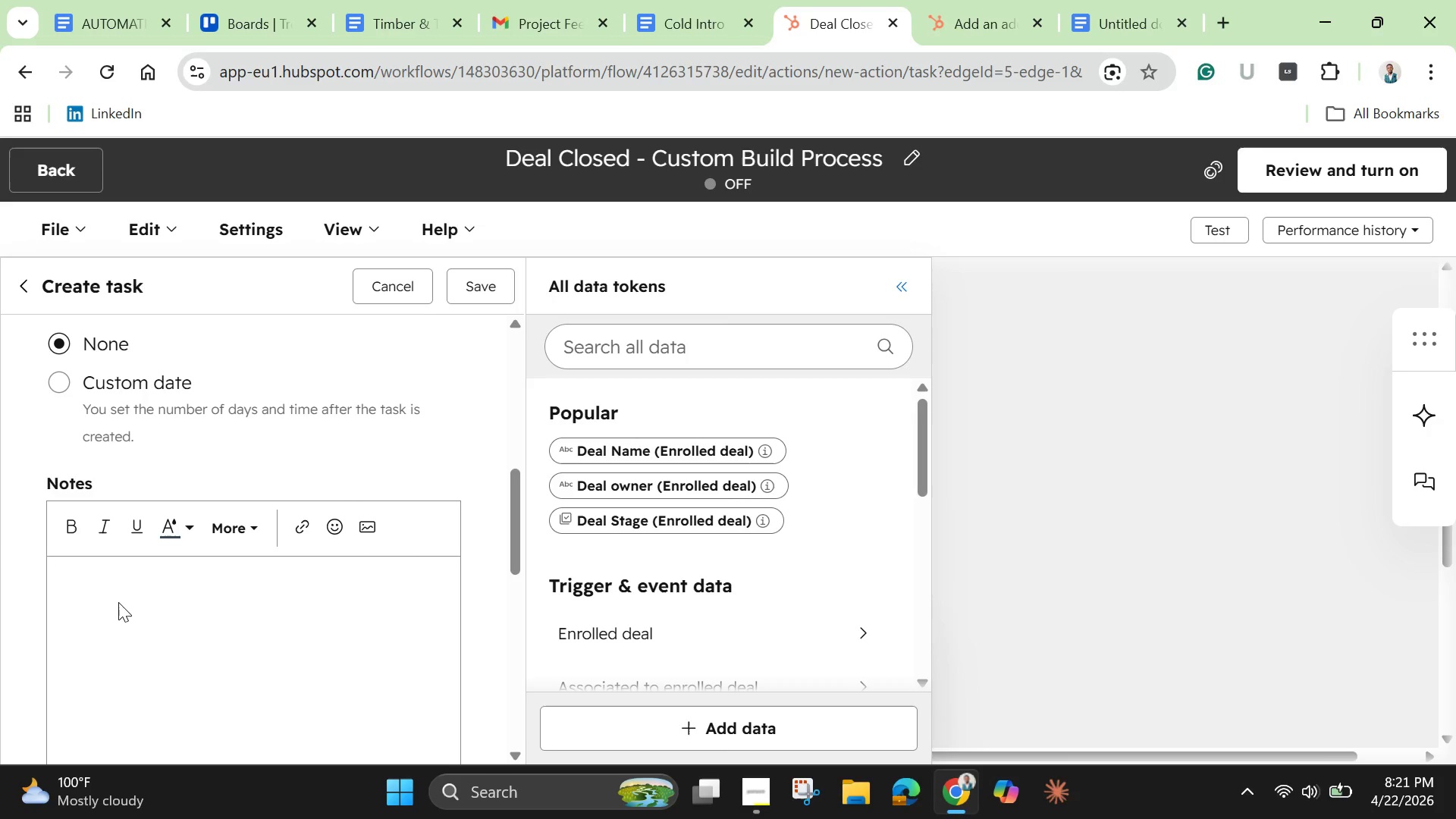 
wait(5.75)
 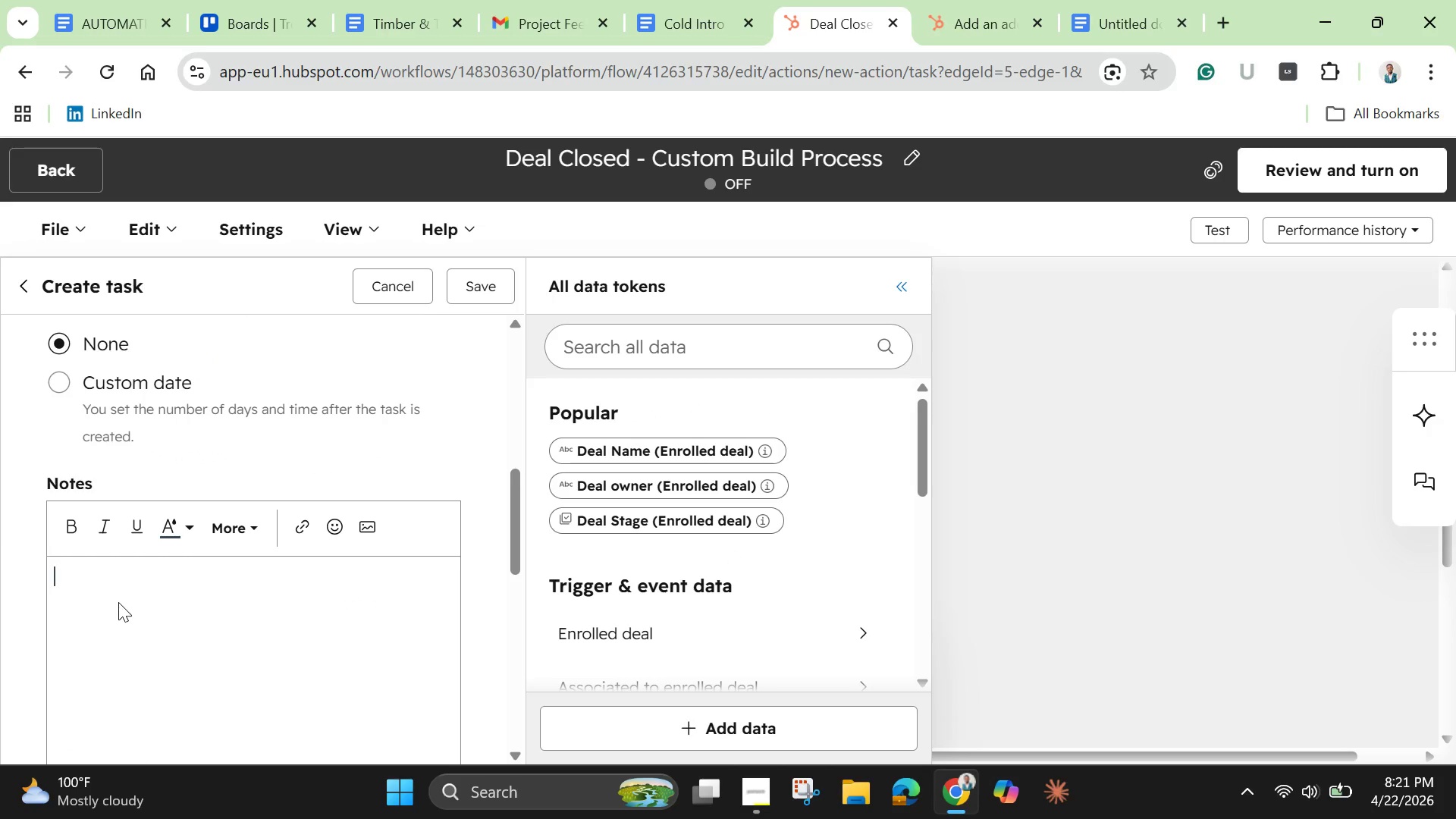 
key(Shift+B)
 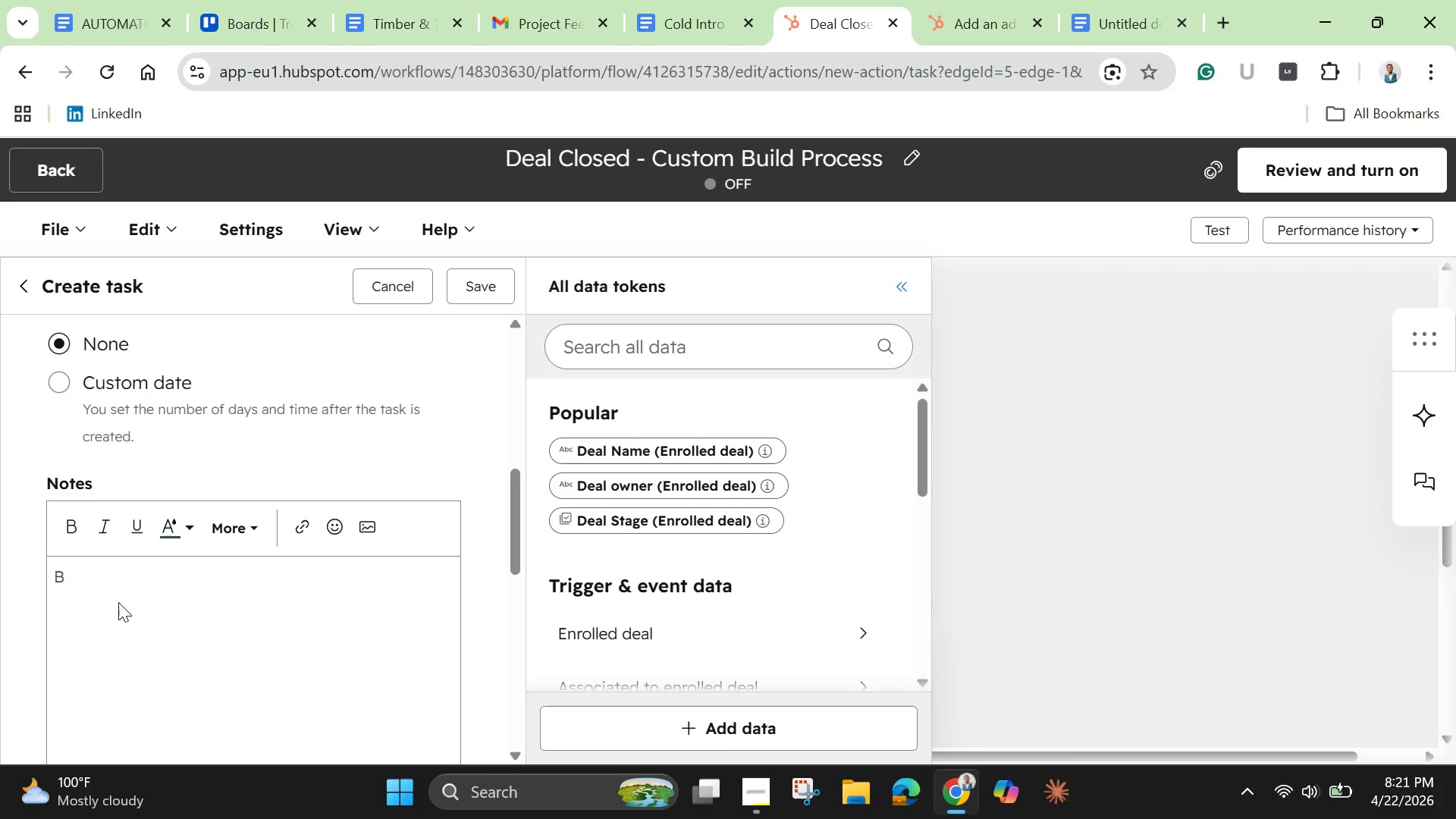 
wait(7.41)
 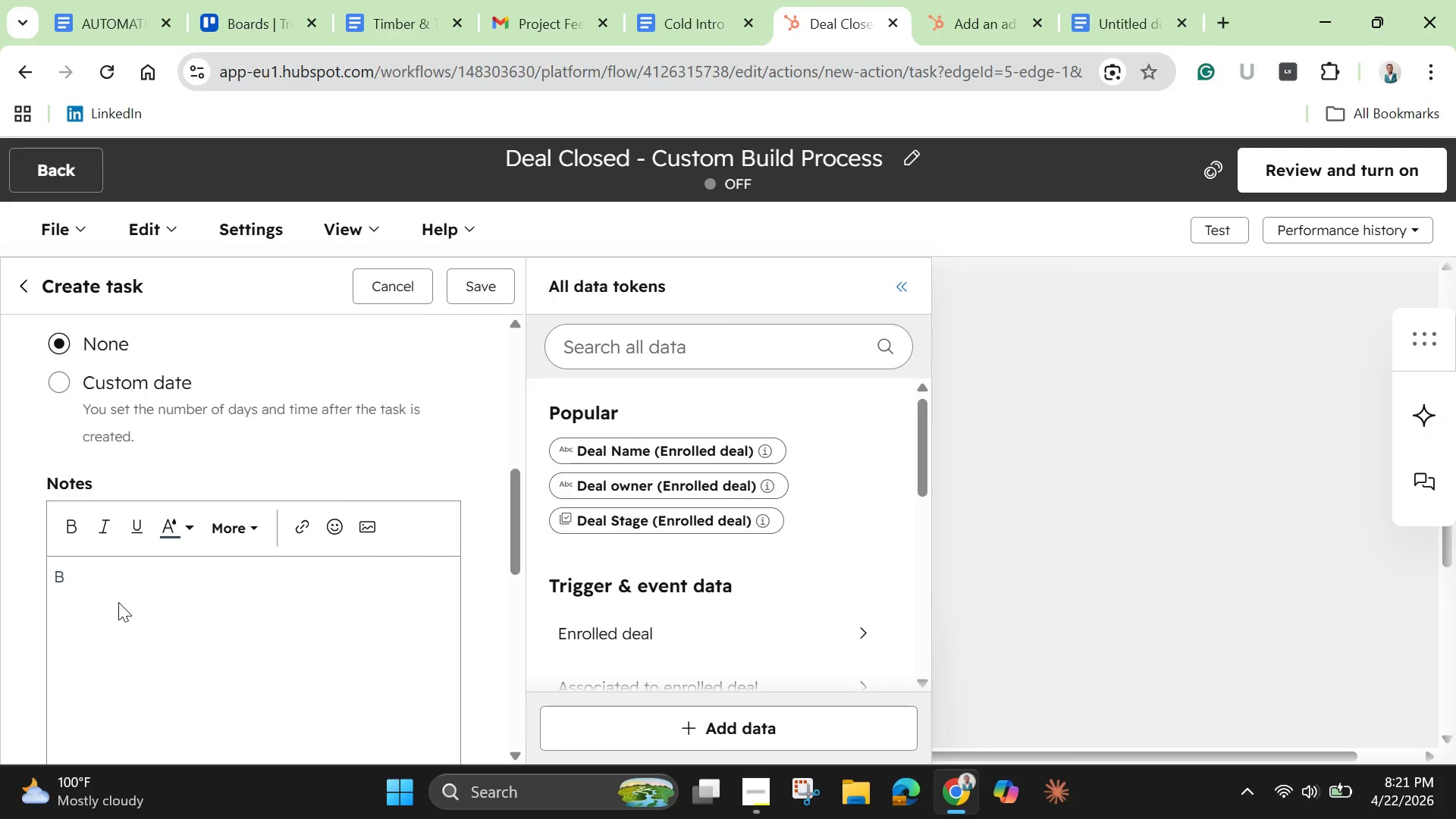 
type(egin production base )
key(Backspace)
type(d on approved measurements.)
 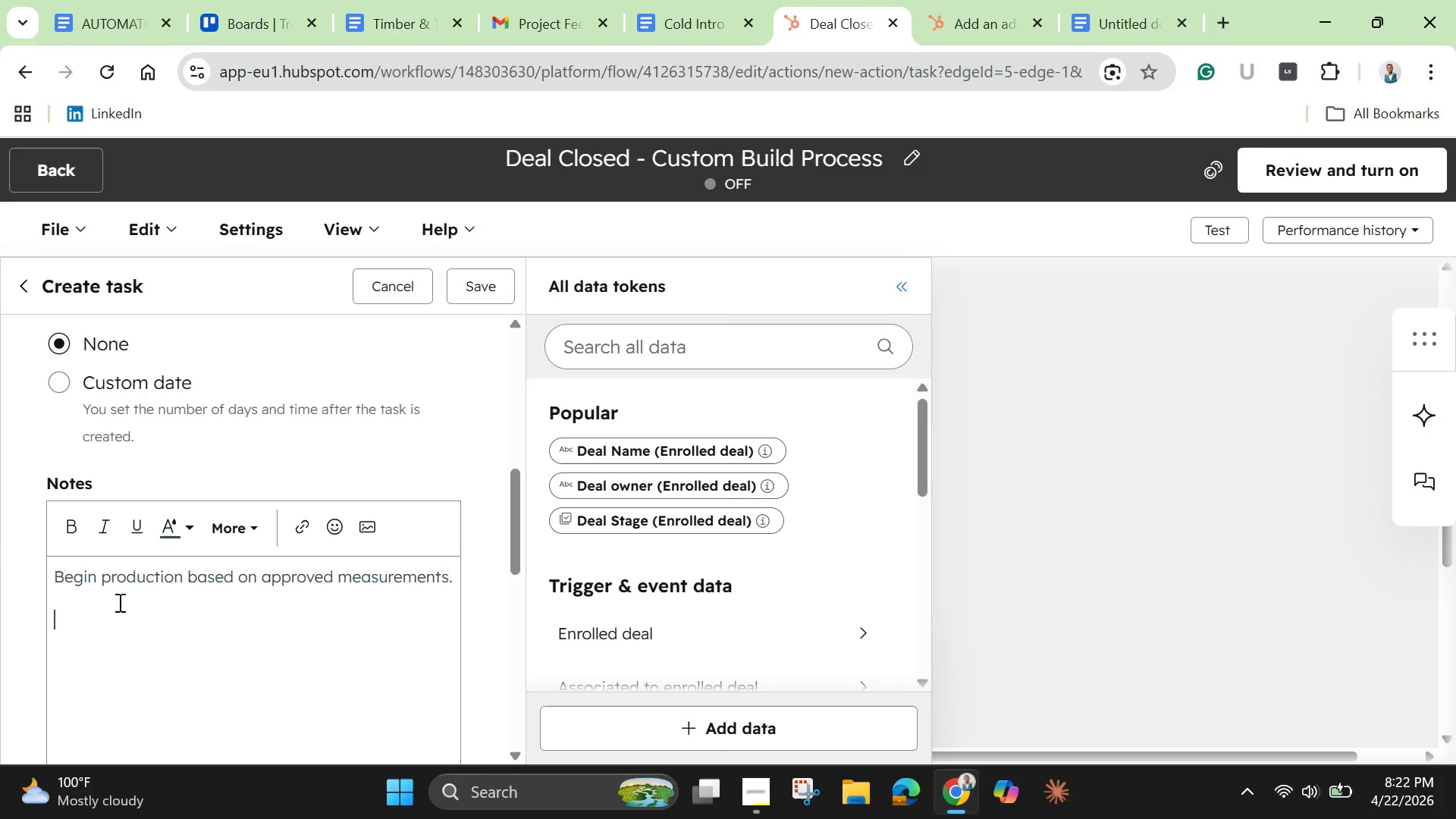 
key(Enter)
 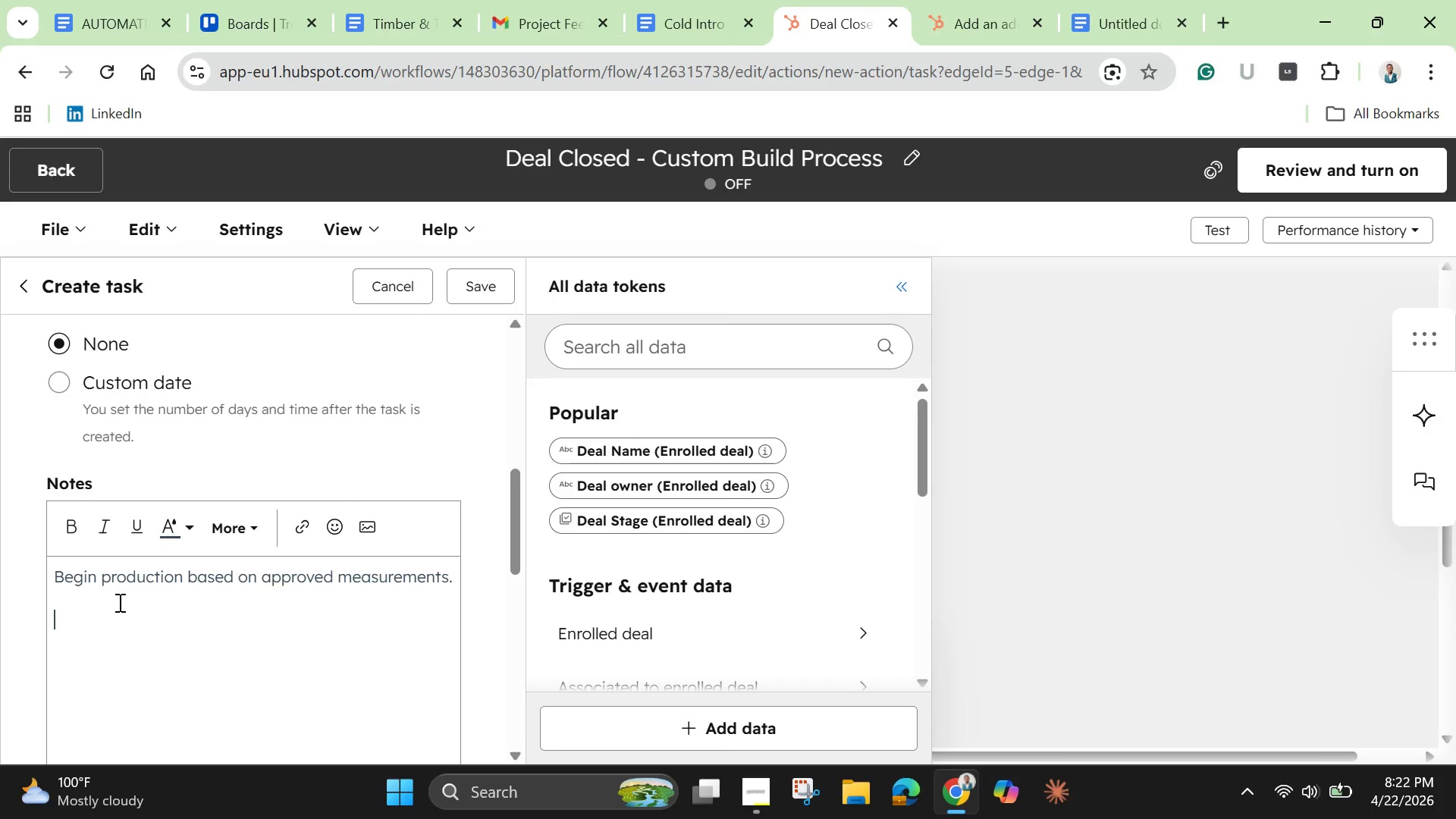 
type(Confirm materials are ready)
 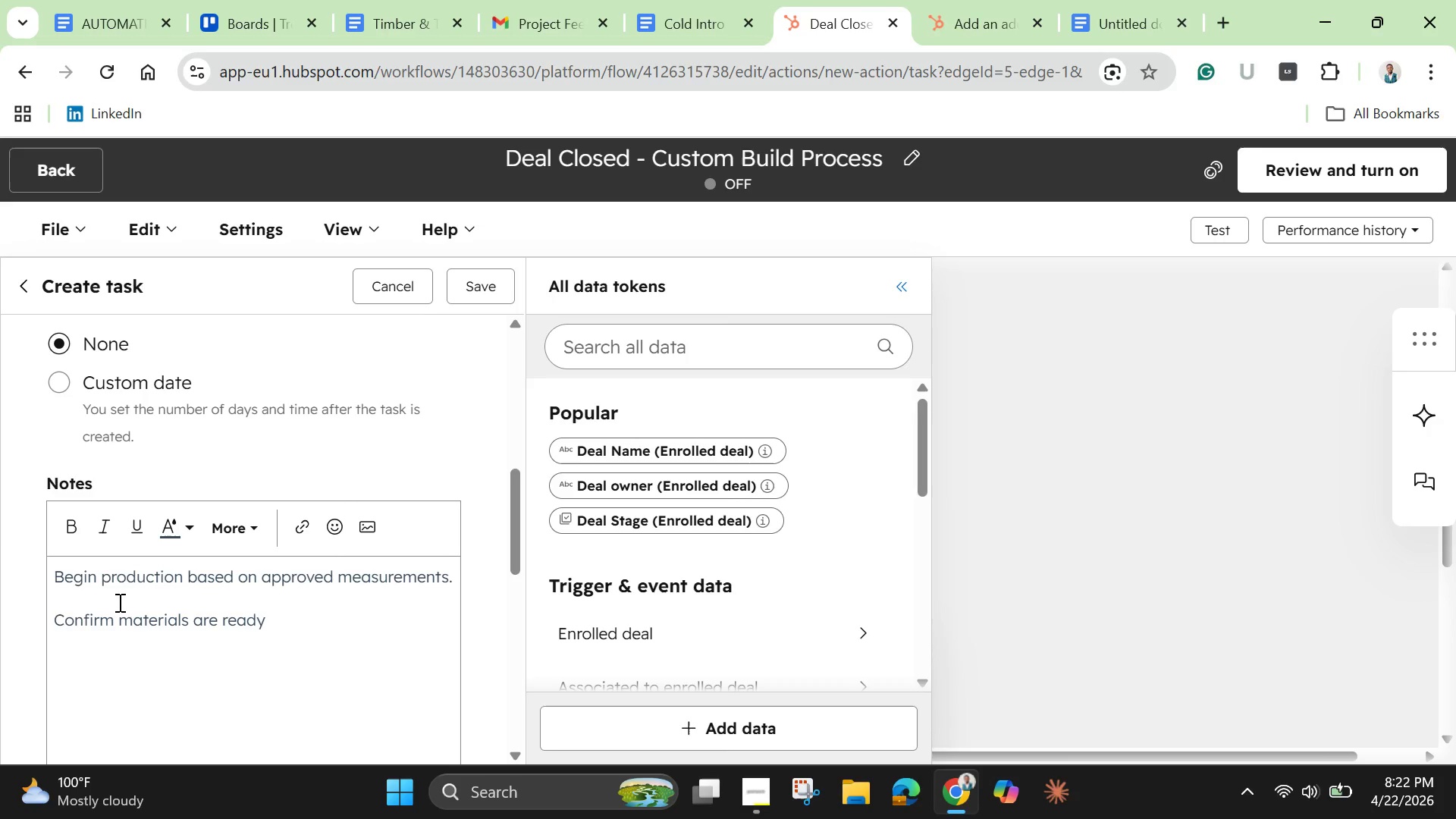 
key(Enter)
 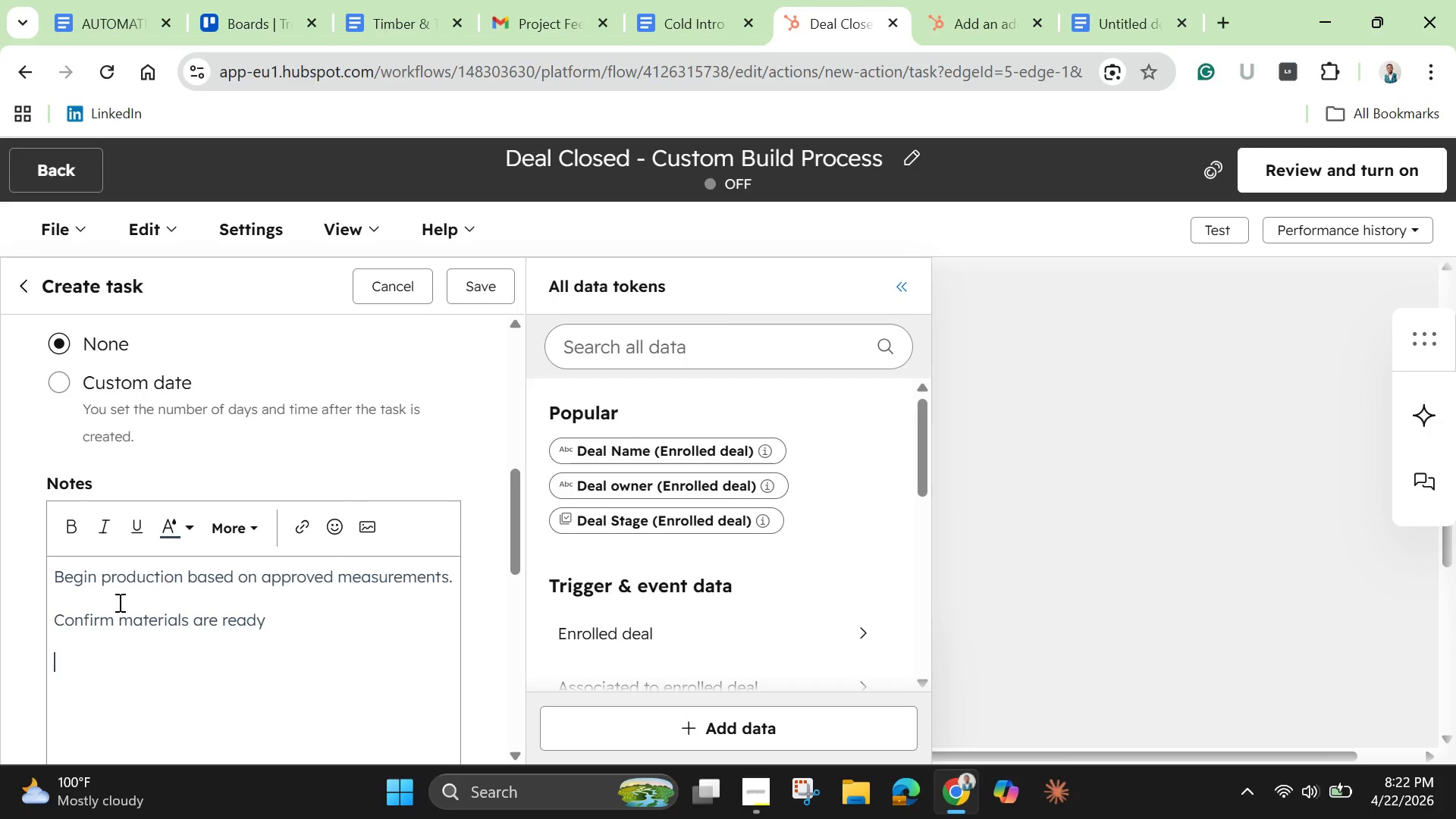 
type(Assign to production team)
 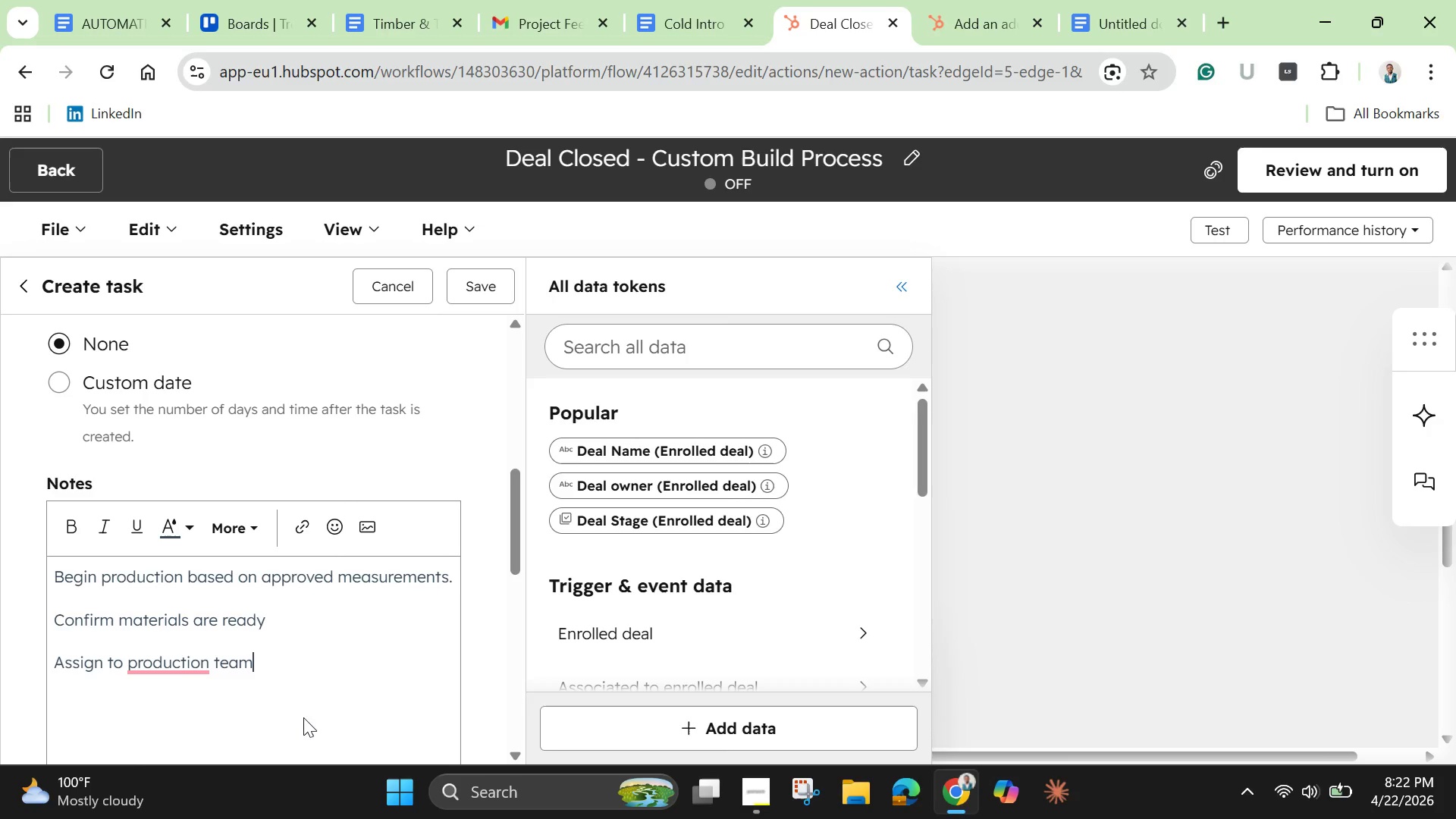 
left_click([166, 660])
 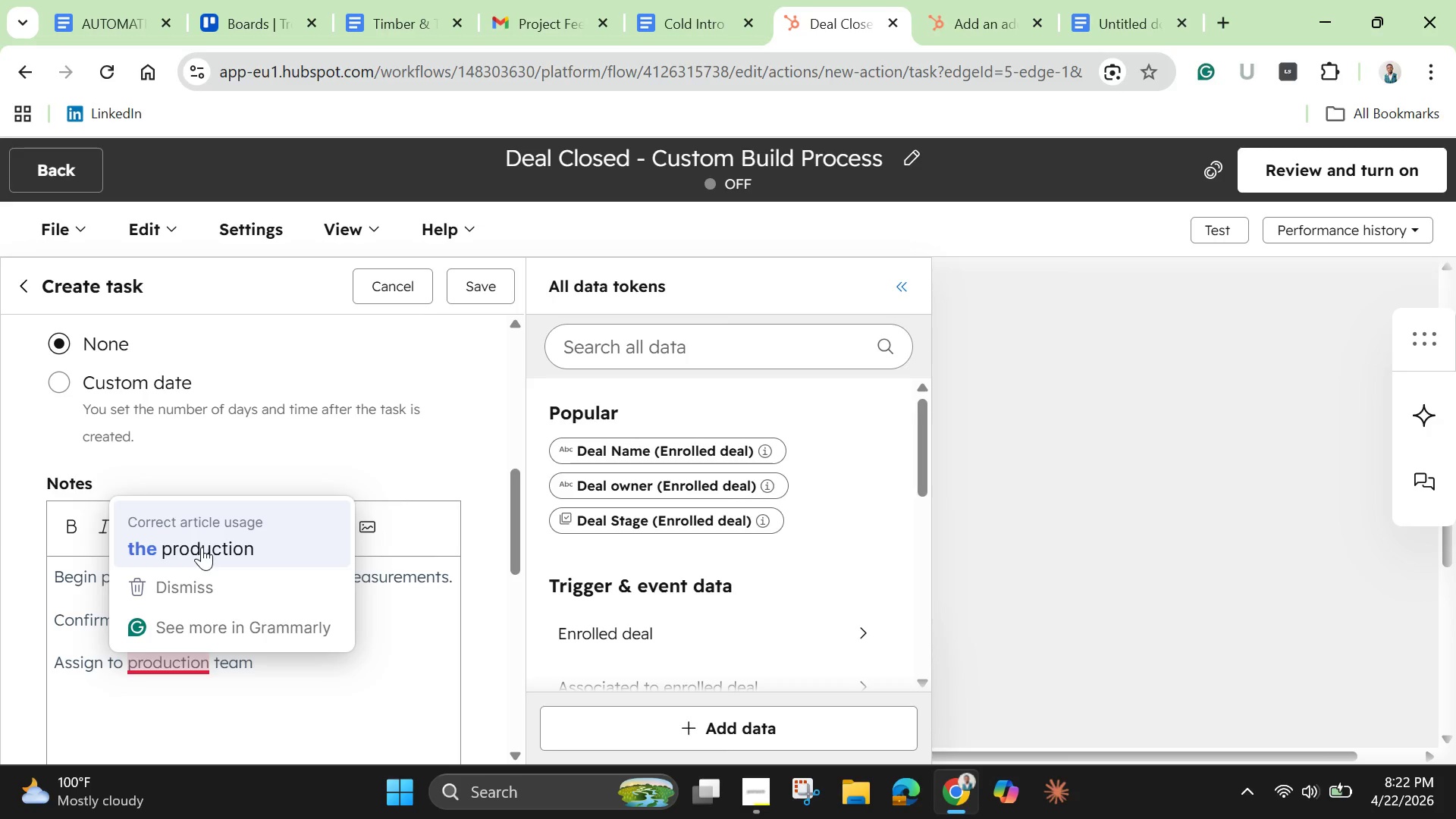 
left_click([202, 547])
 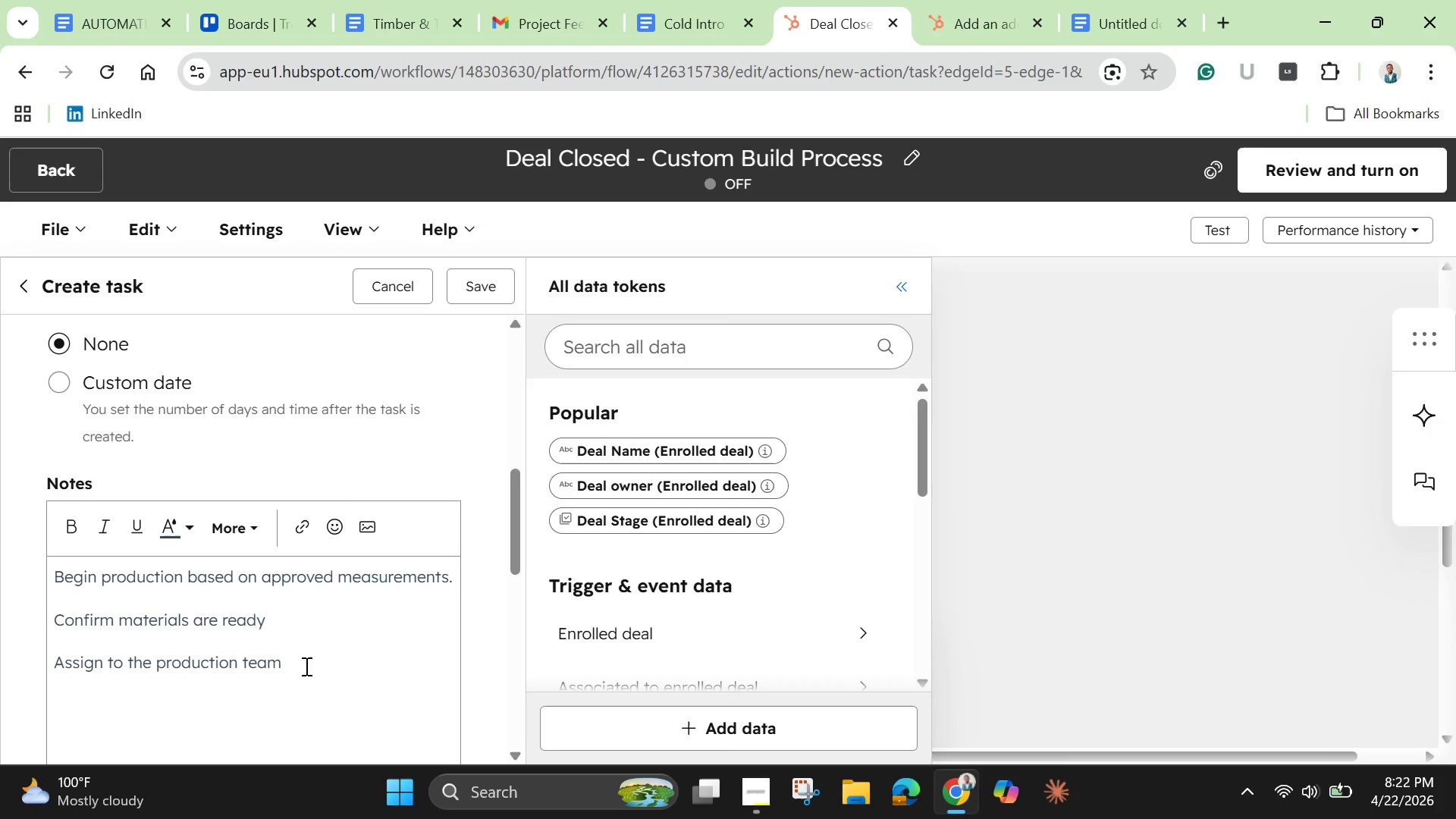 
left_click([305, 666])
 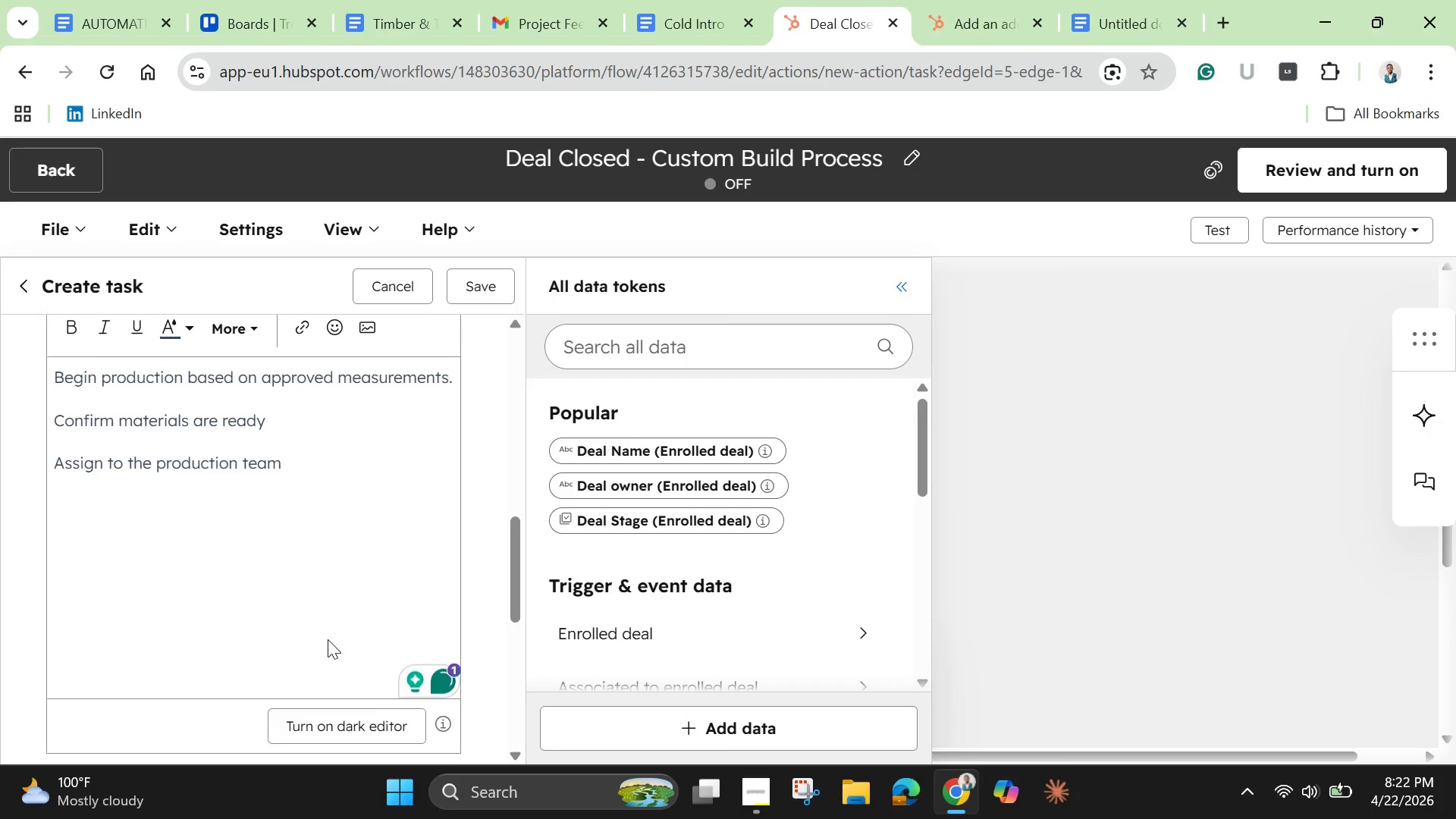 
scroll: coordinate [328, 639], scroll_direction: down, amount: 5.0
 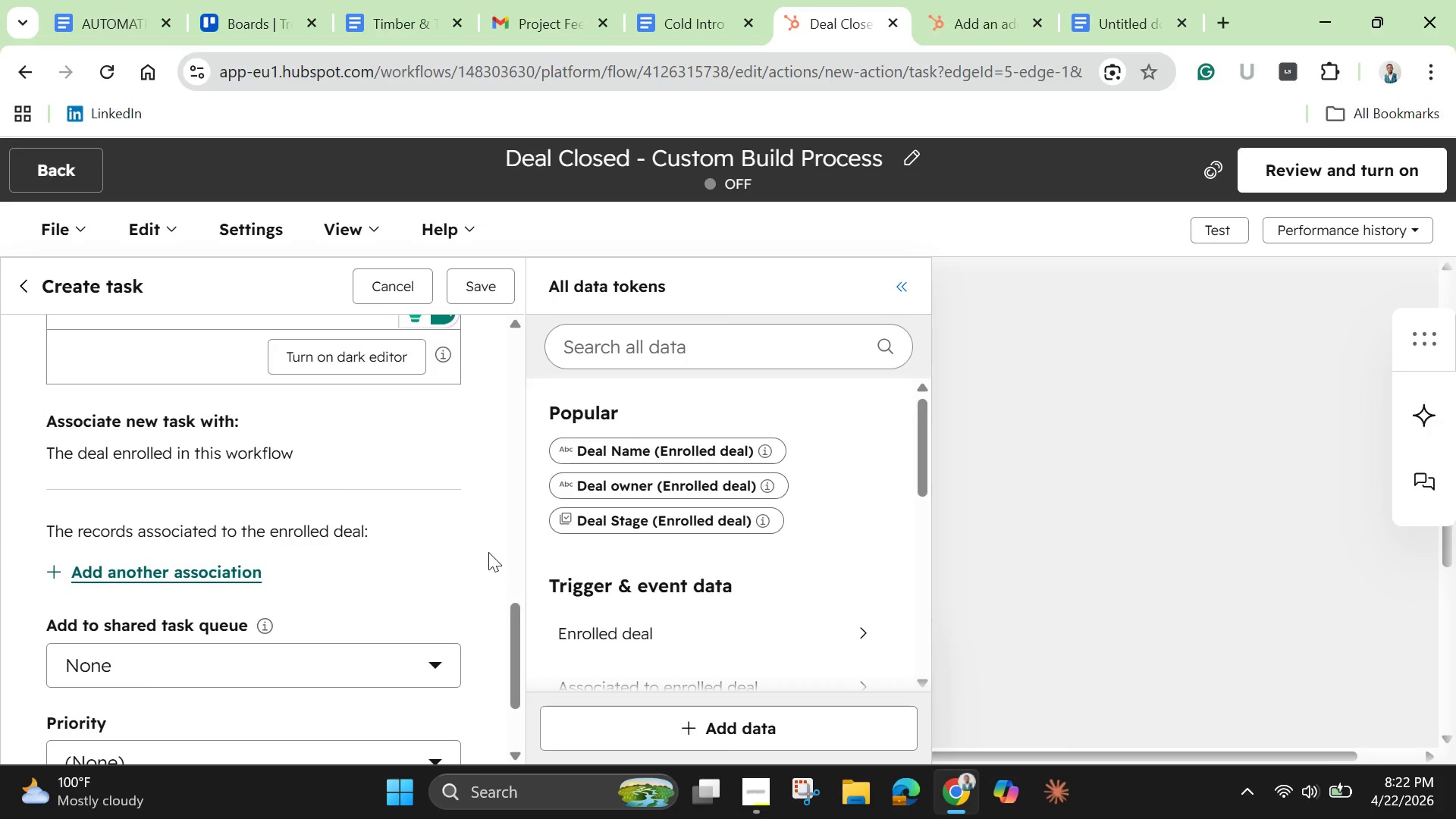 
left_click([488, 552])
 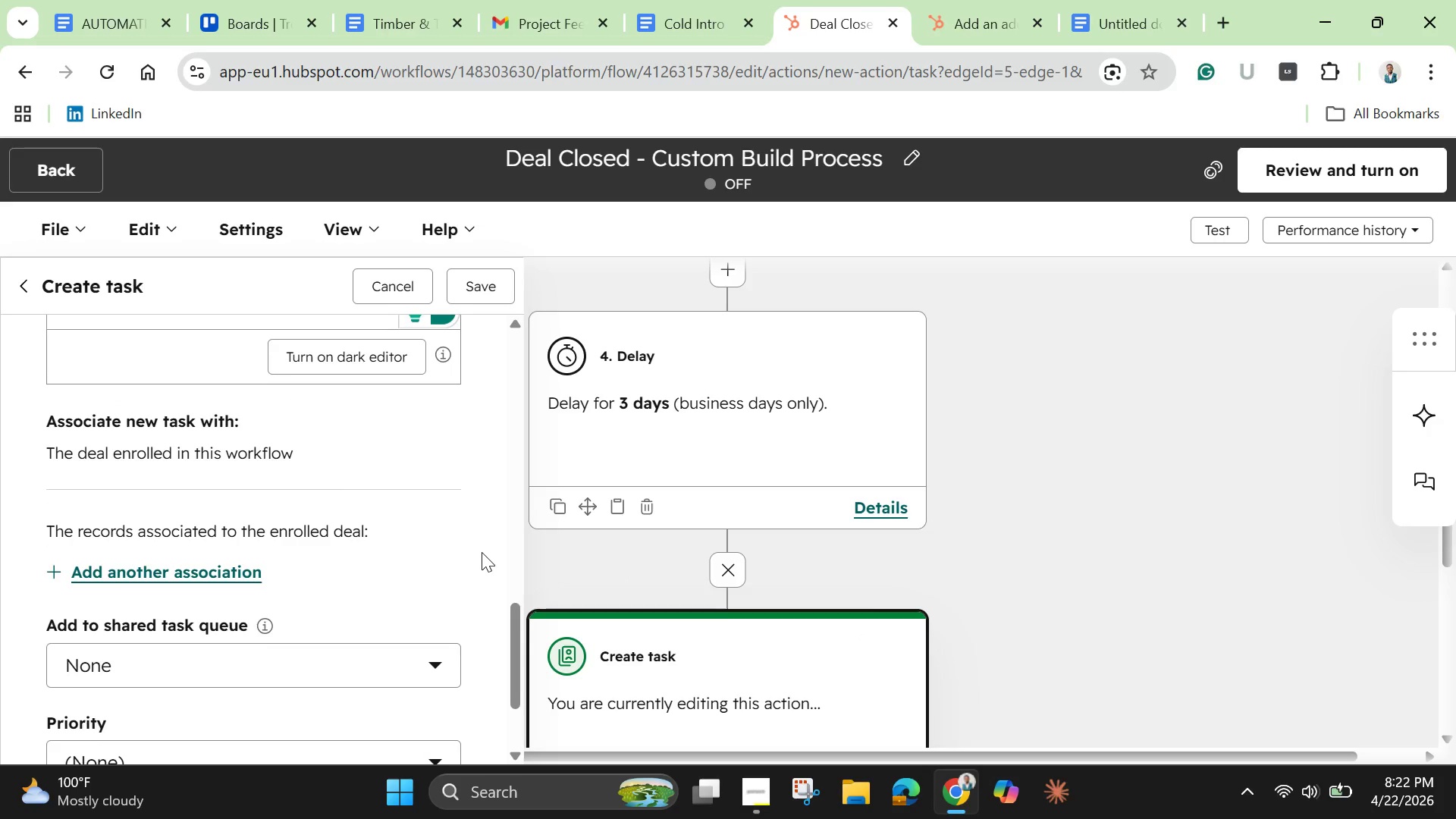 
scroll: coordinate [482, 552], scroll_direction: up, amount: 1.0
 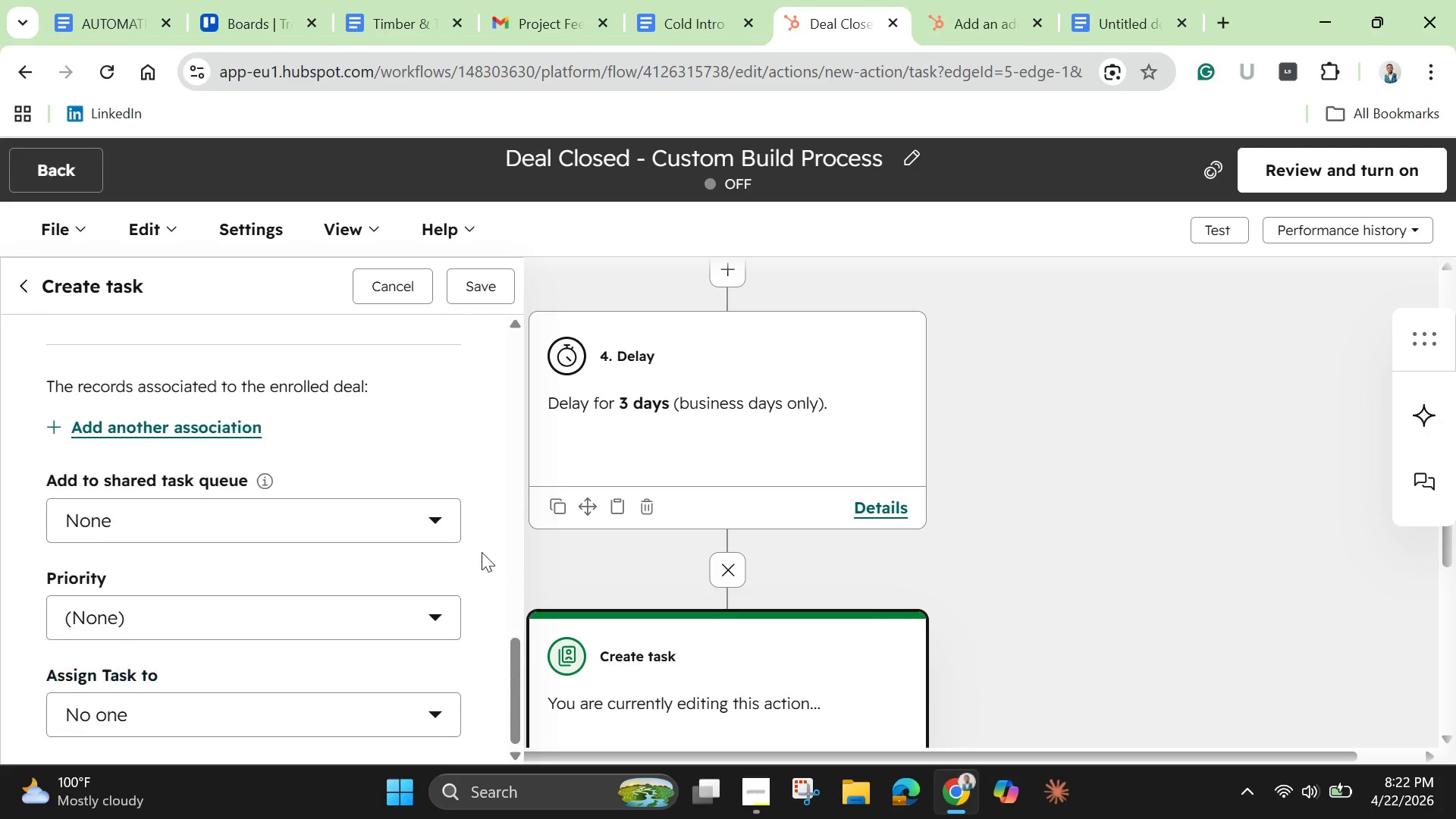 
scroll: coordinate [482, 552], scroll_direction: down, amount: 4.0
 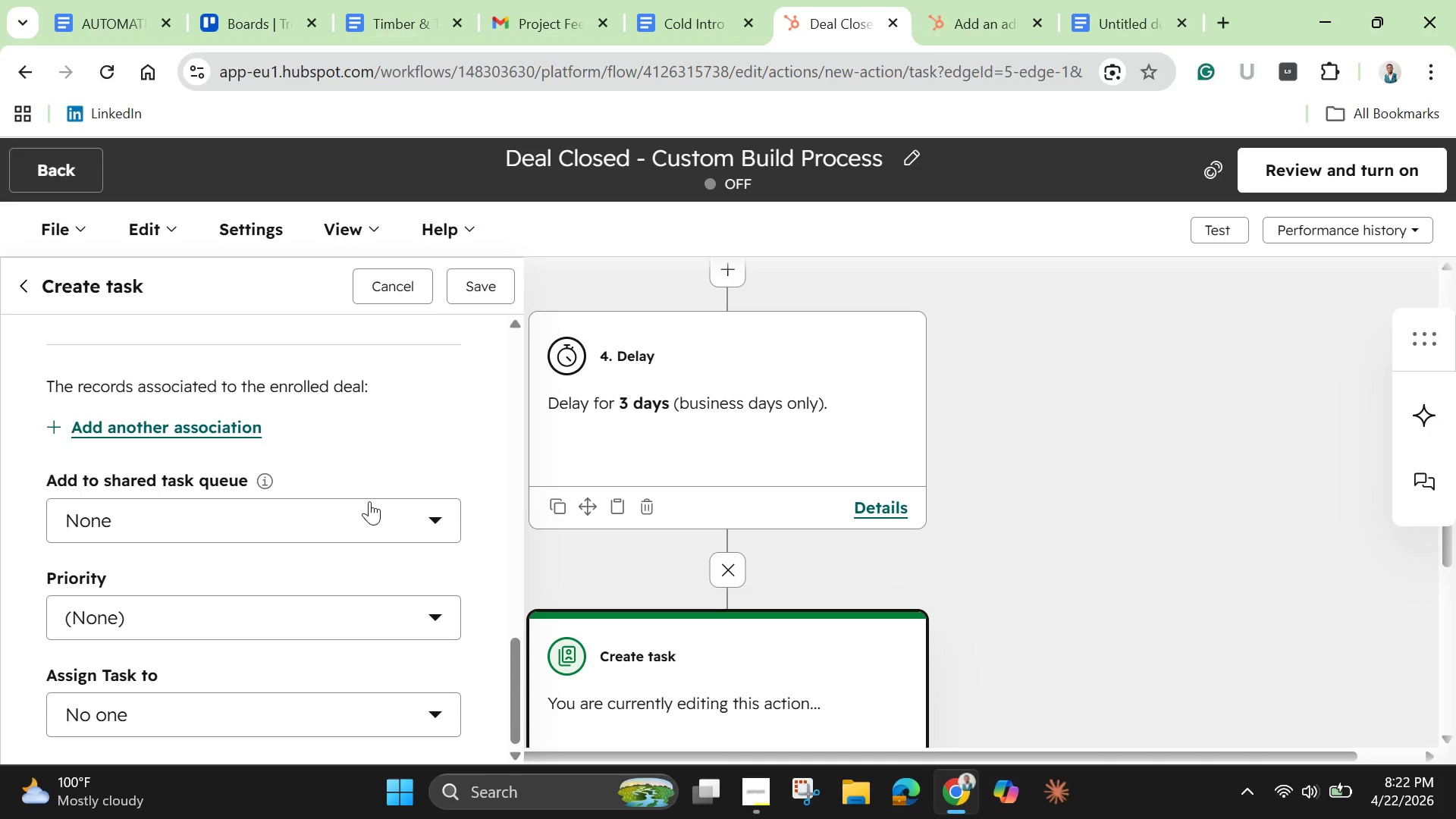 
left_click([372, 515])
 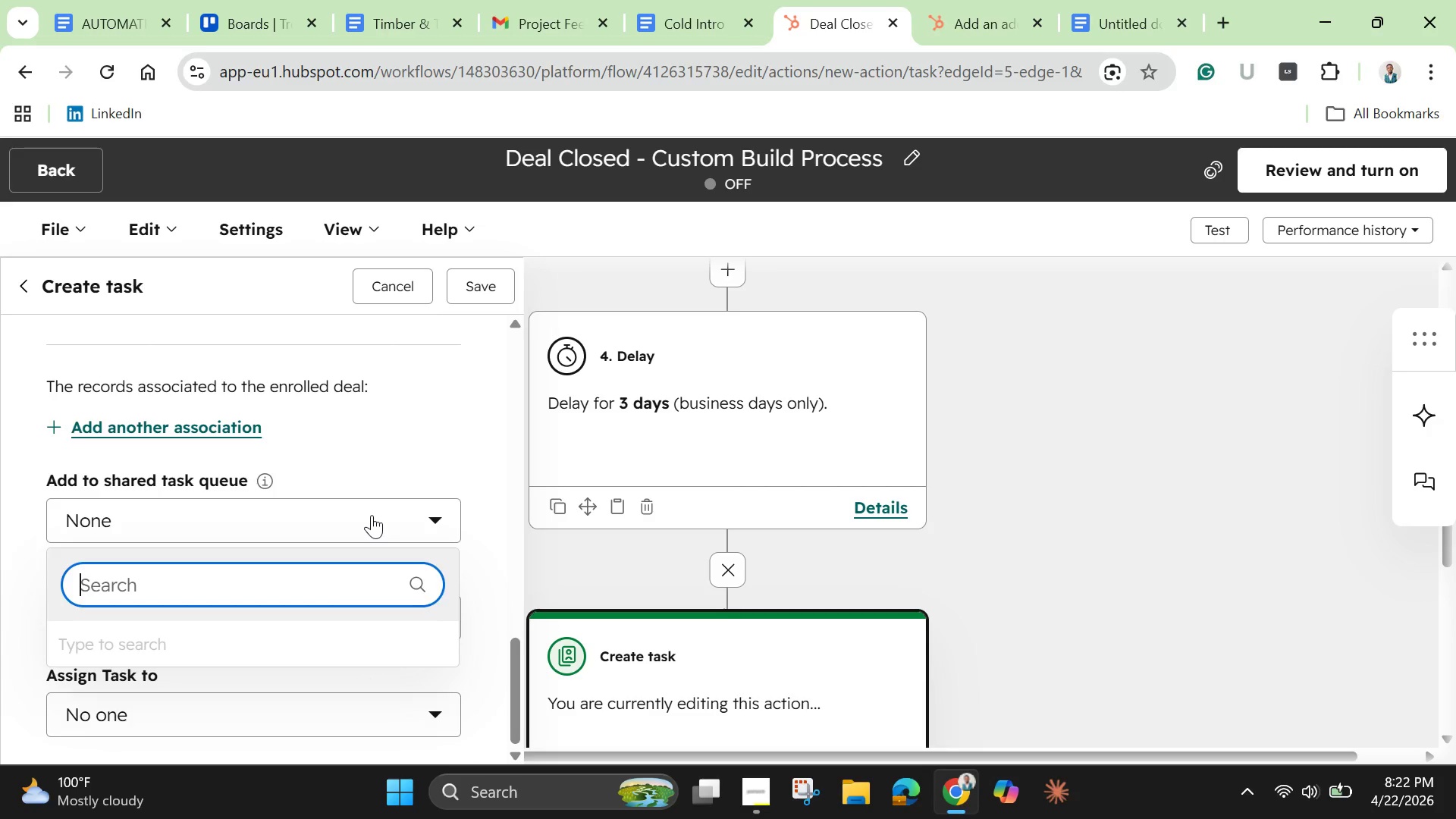 
left_click([372, 515])
 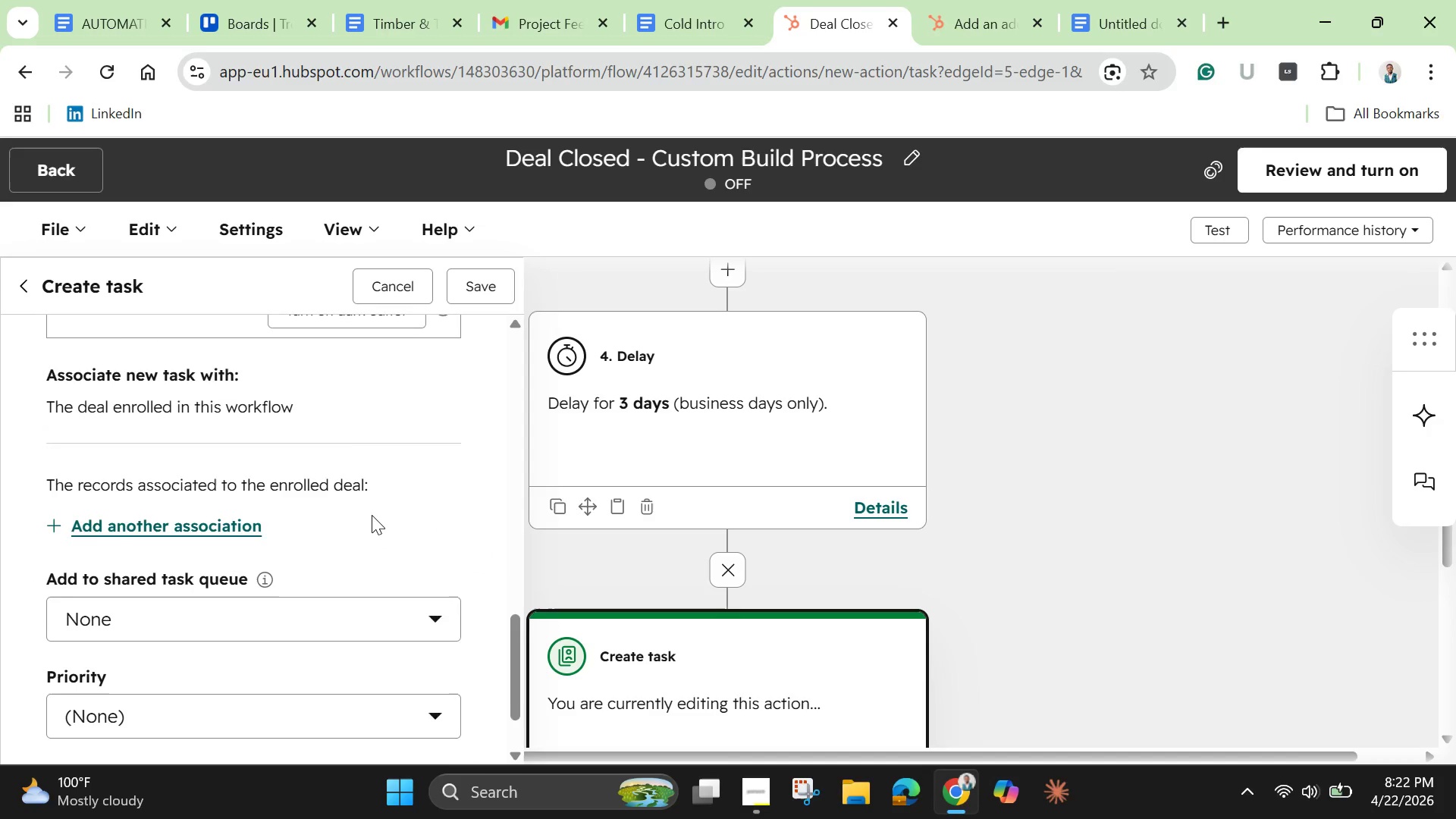 
scroll: coordinate [378, 526], scroll_direction: down, amount: 5.0
 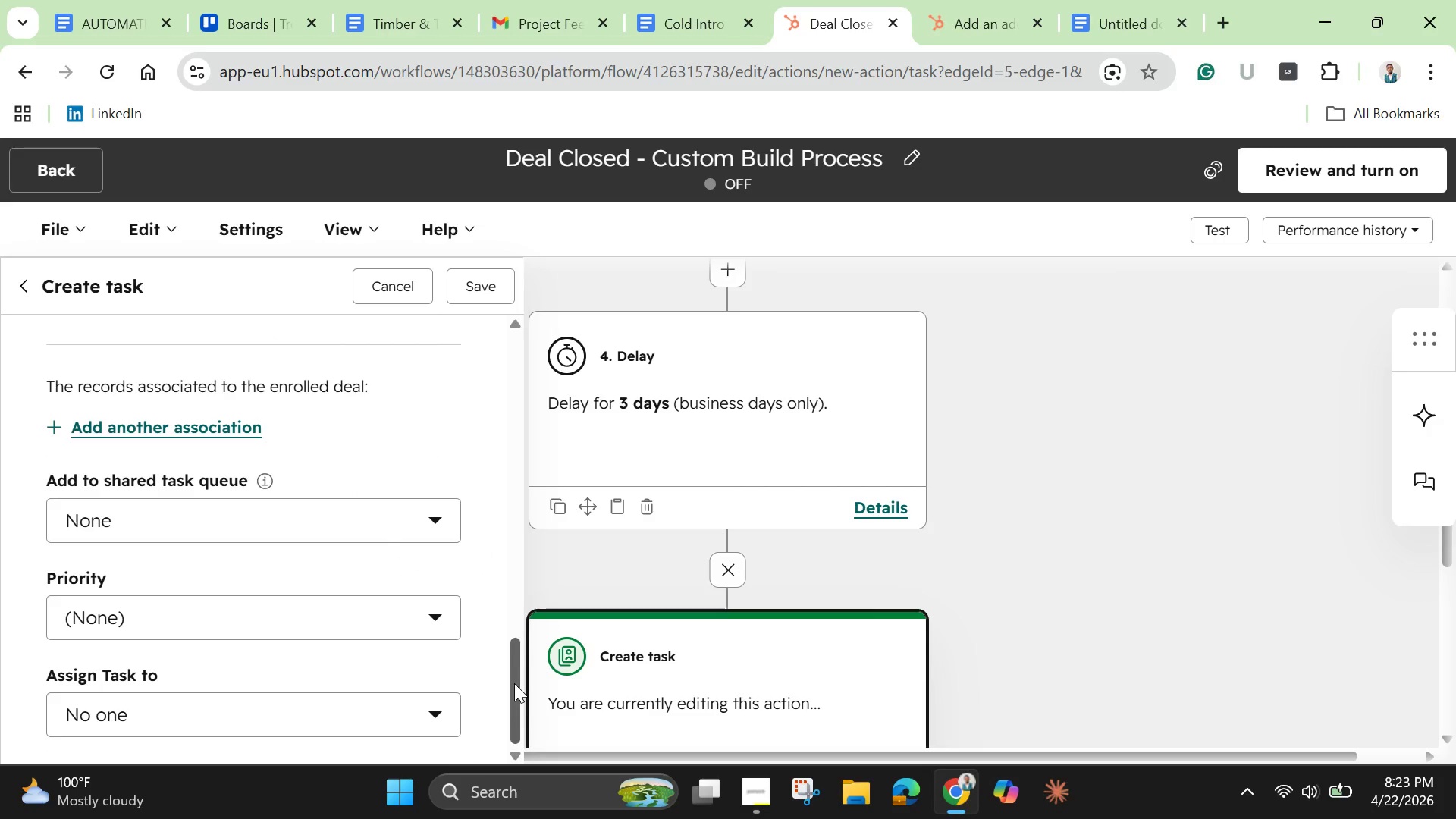 
left_click_drag(start_coordinate=[514, 683], to_coordinate=[514, 697])
 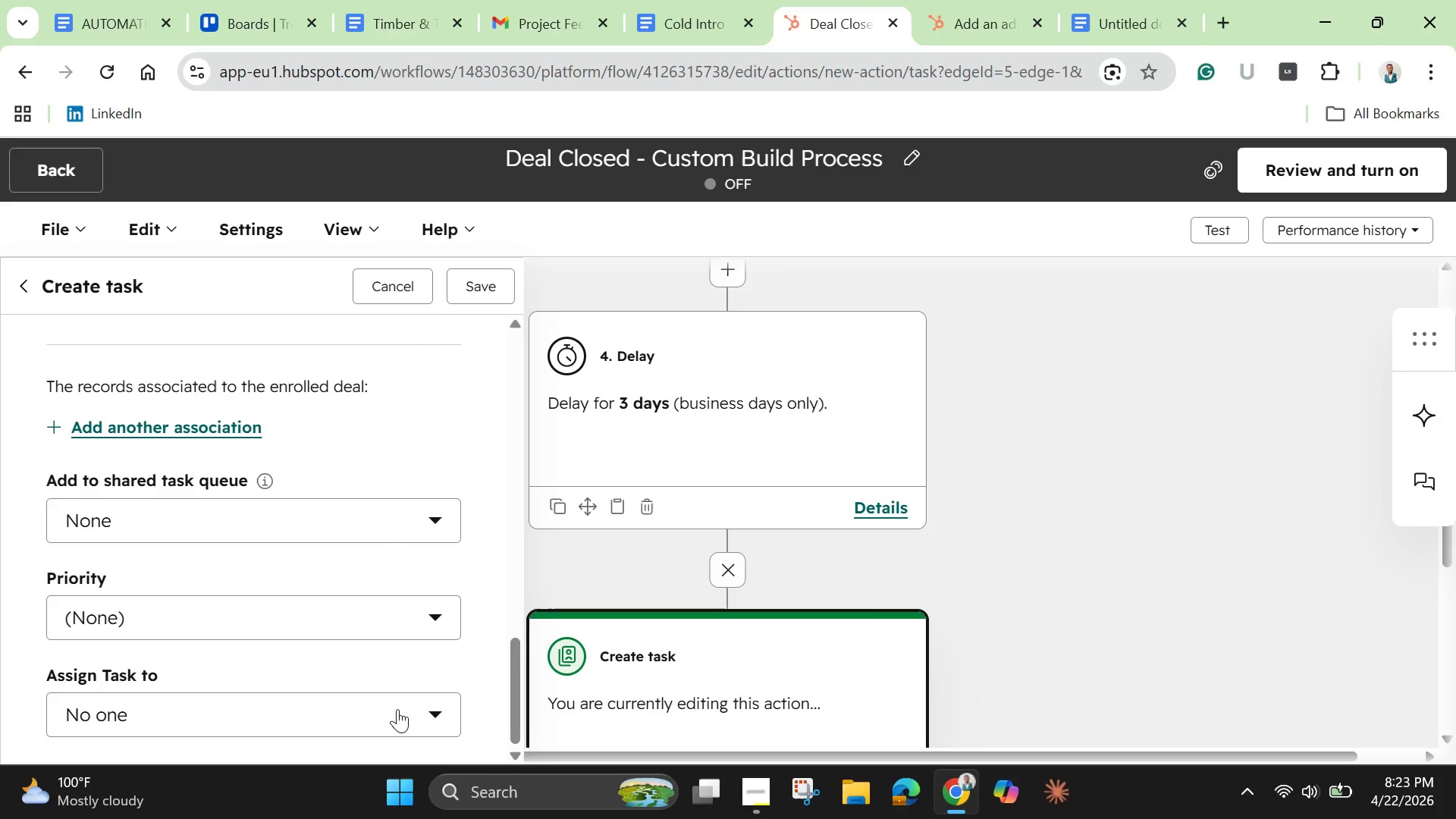 
left_click([397, 709])
 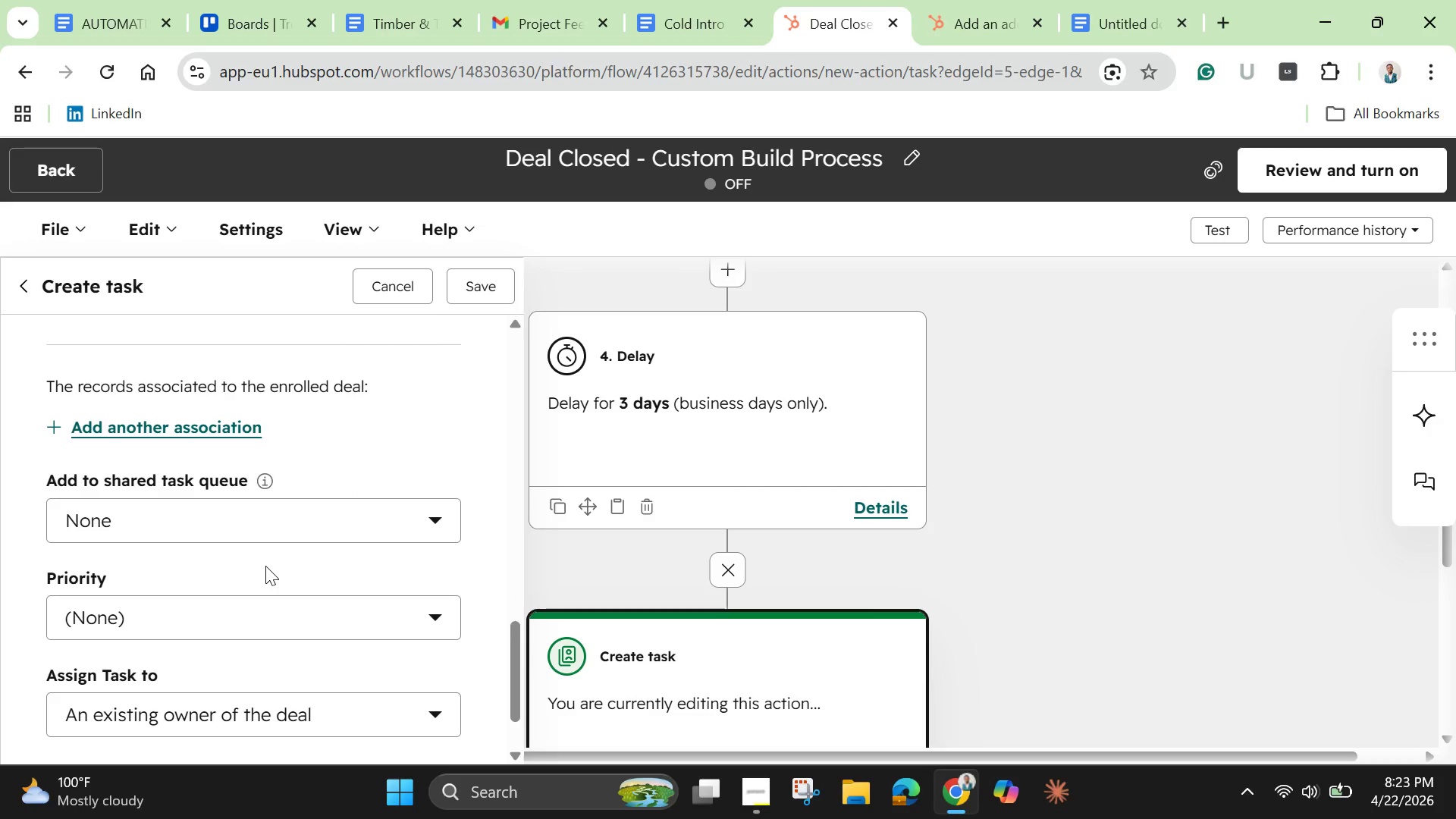 
left_click([265, 566])
 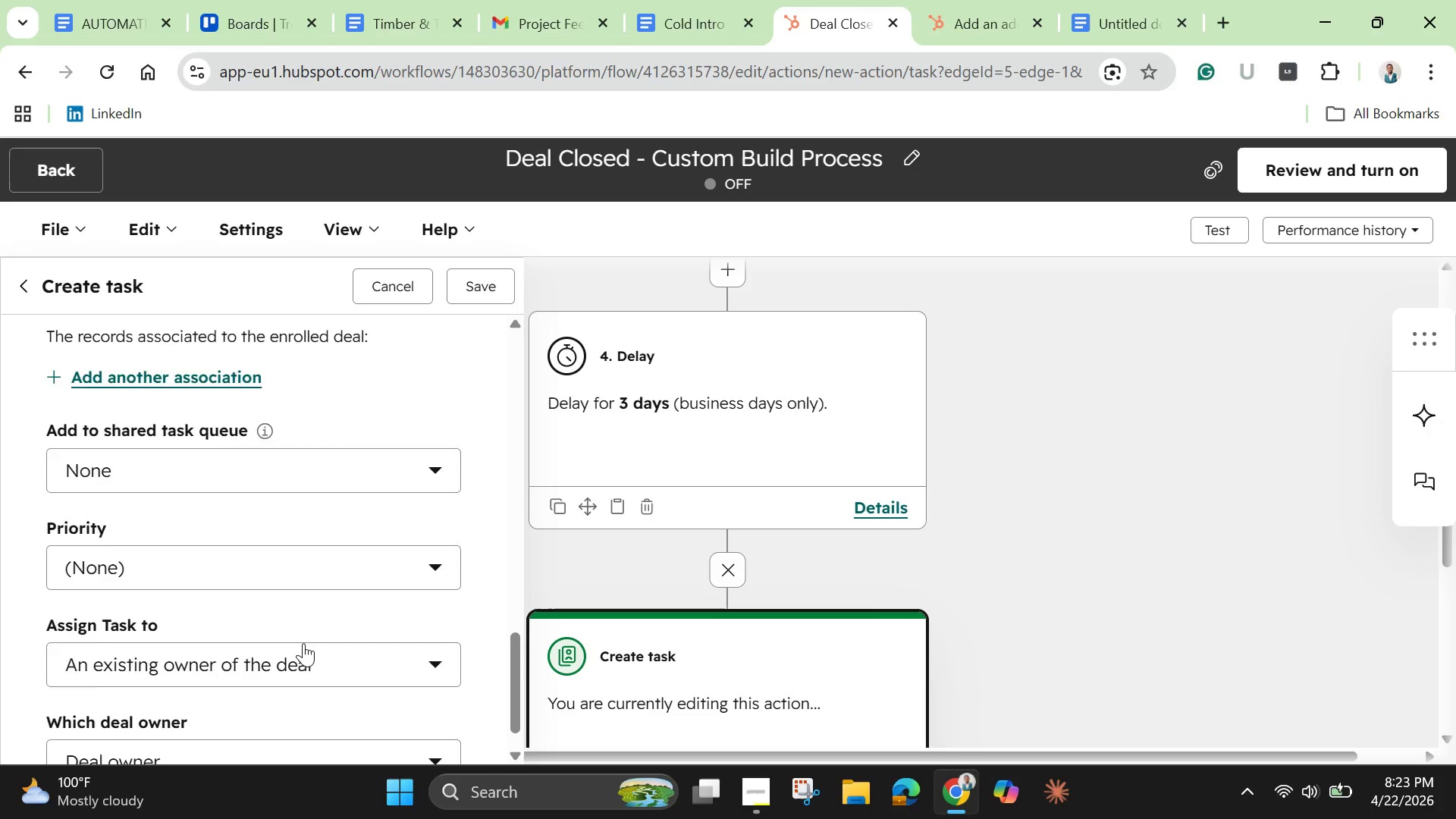 
scroll: coordinate [344, 675], scroll_direction: down, amount: 9.0
 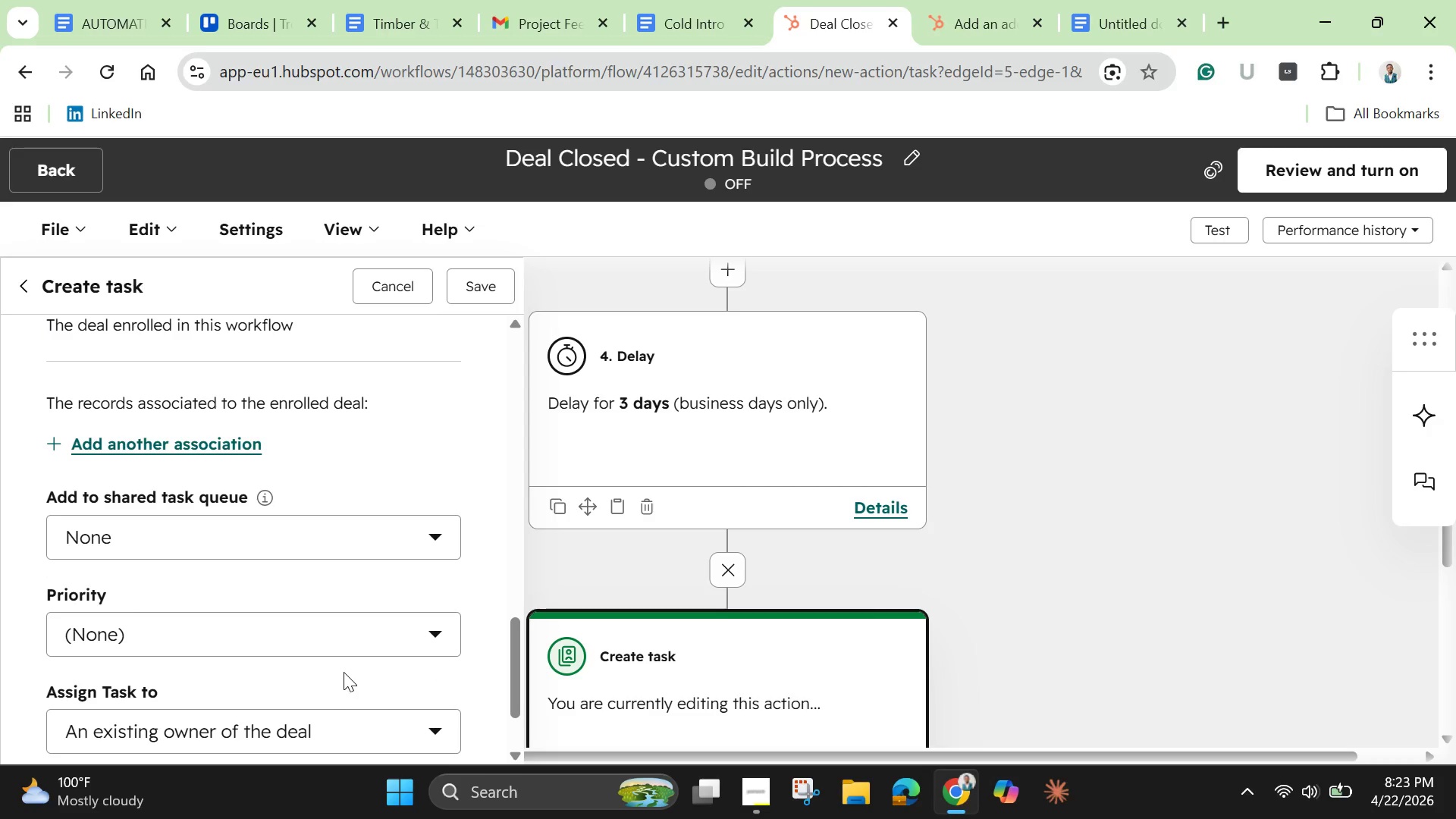 
scroll: coordinate [339, 634], scroll_direction: up, amount: 12.0
 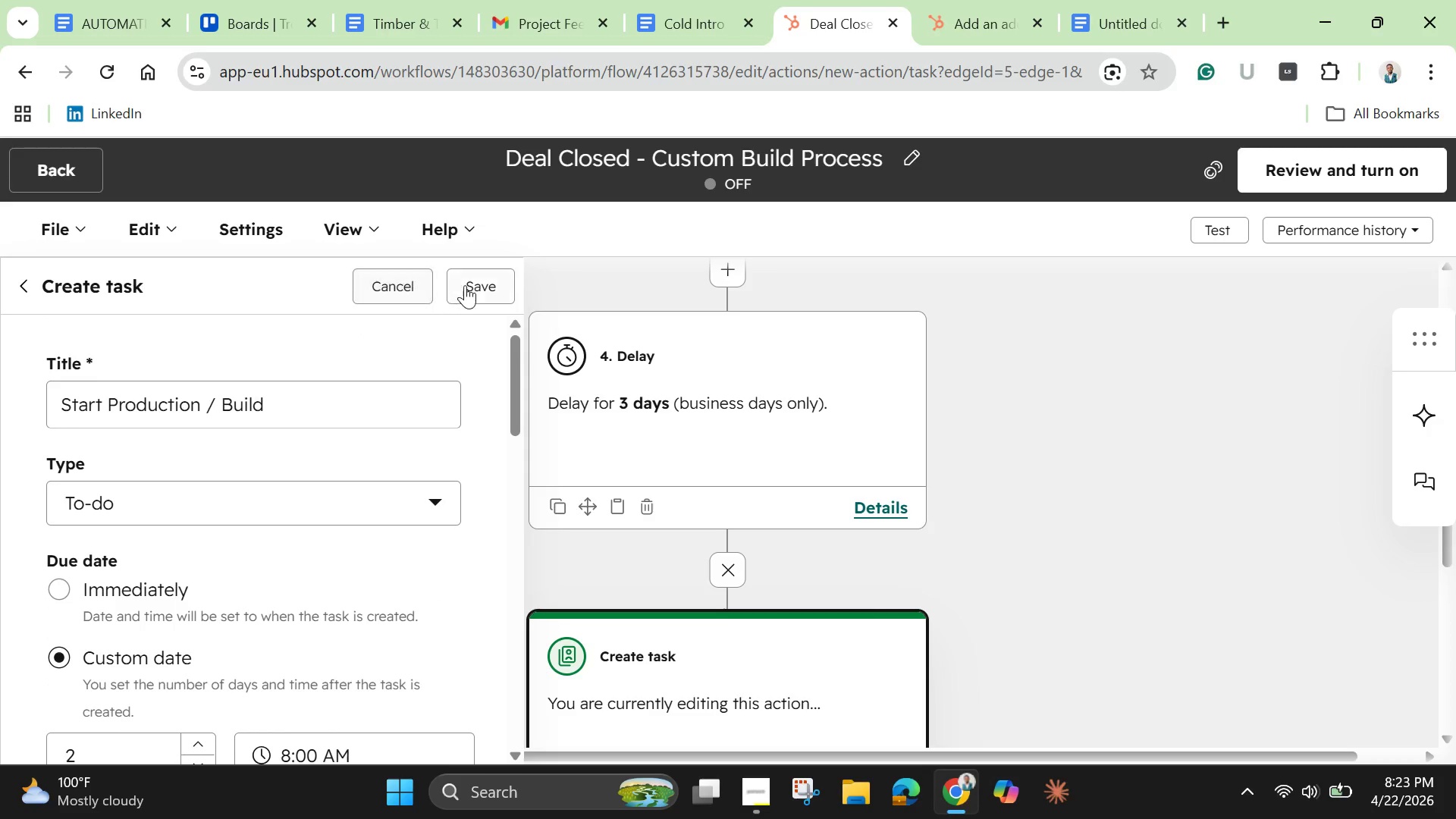 
left_click([486, 287])
 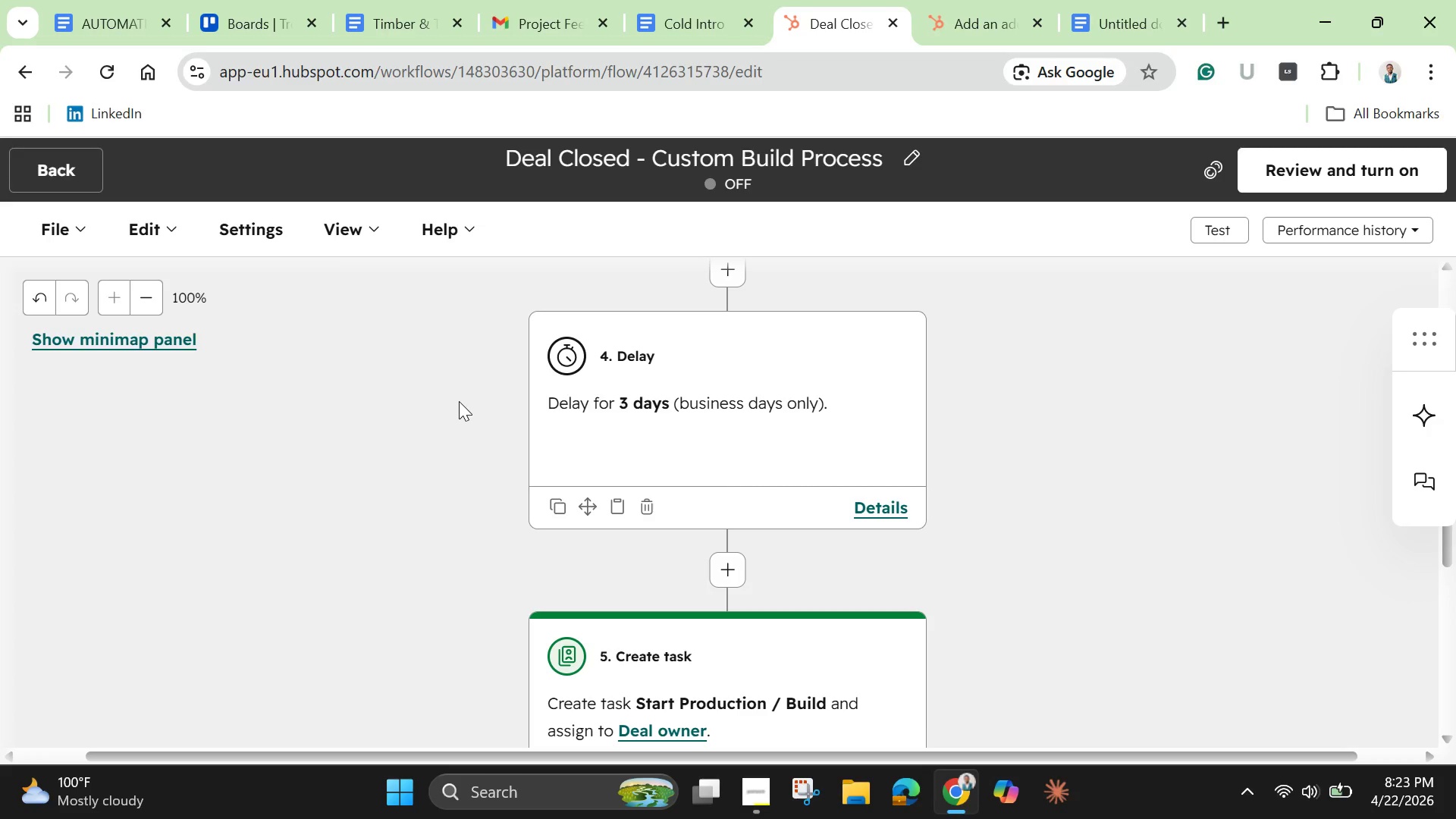 
wait(28.95)
 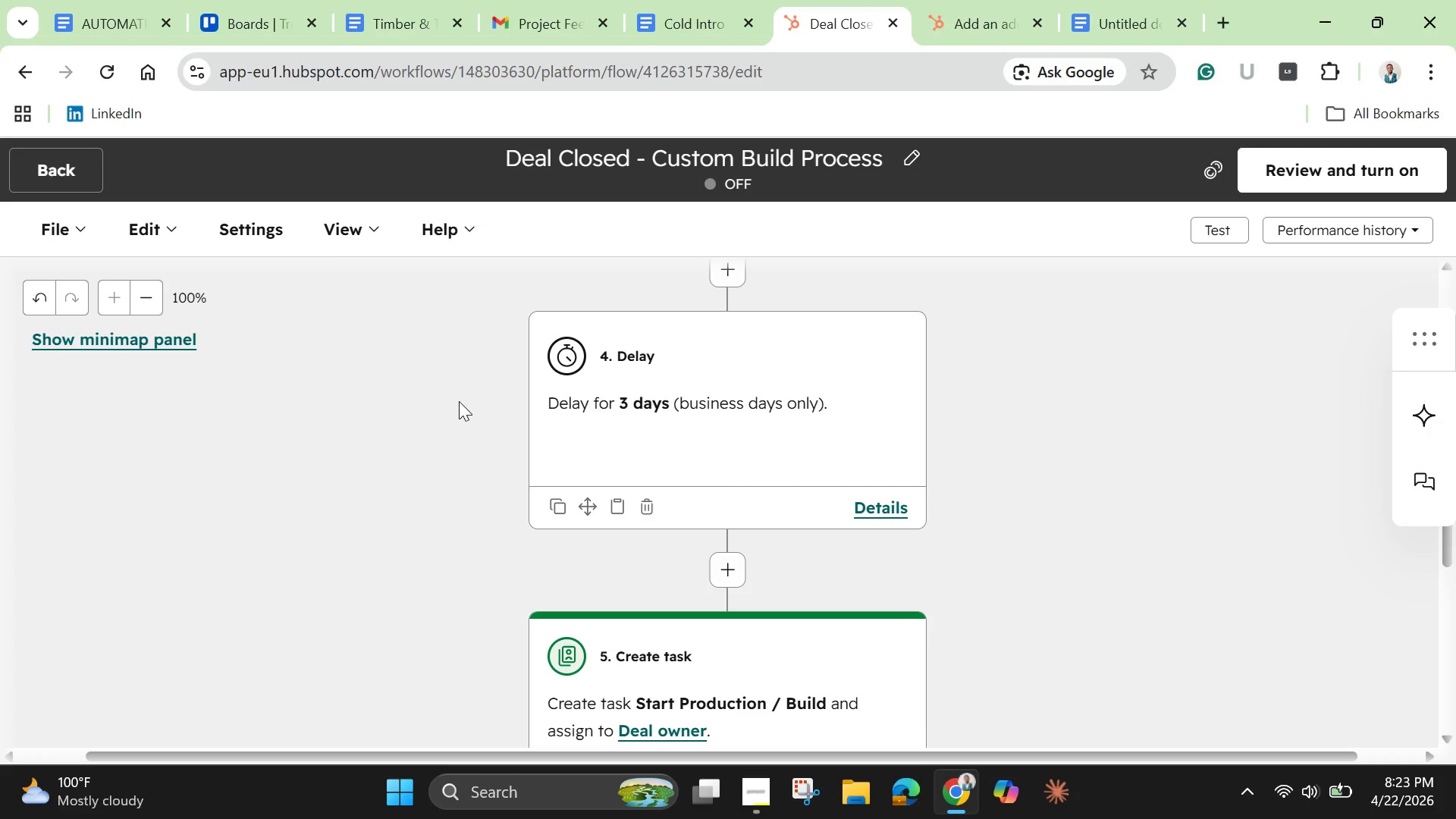 
scroll: coordinate [1138, 434], scroll_direction: up, amount: 18.0
 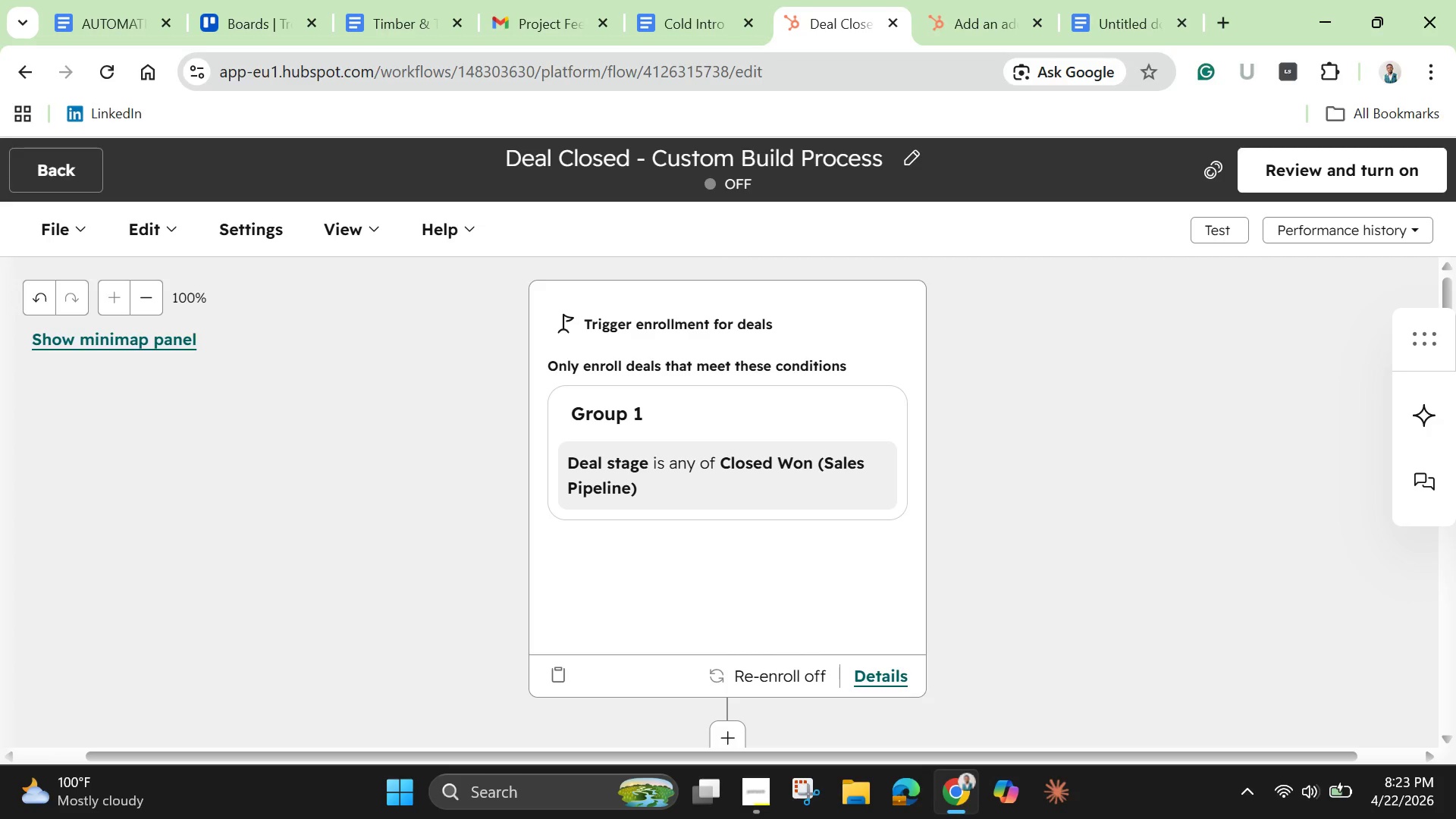 
wait(6.99)
 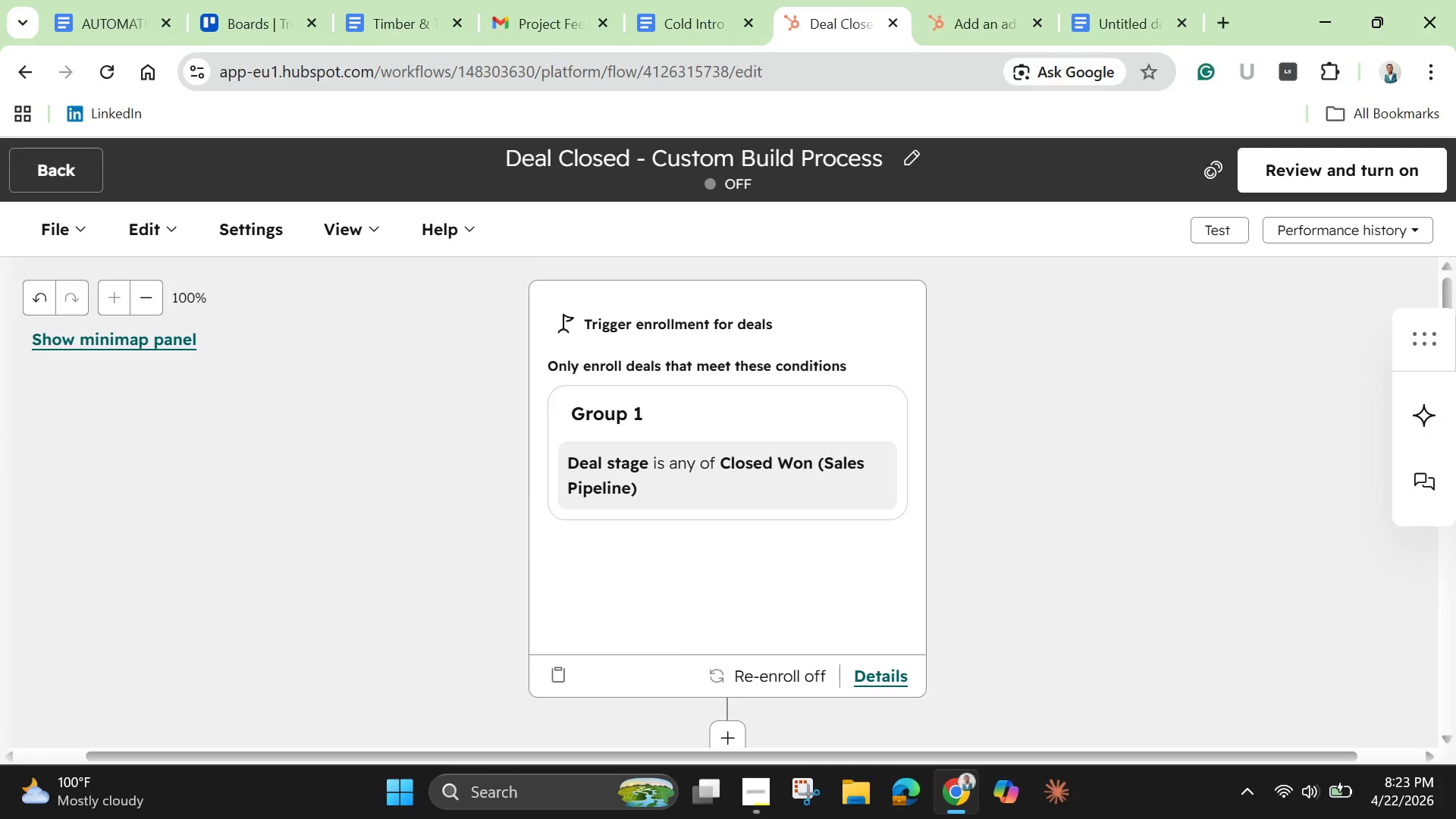 
scroll: coordinate [1138, 434], scroll_direction: none, amount: 0.0
 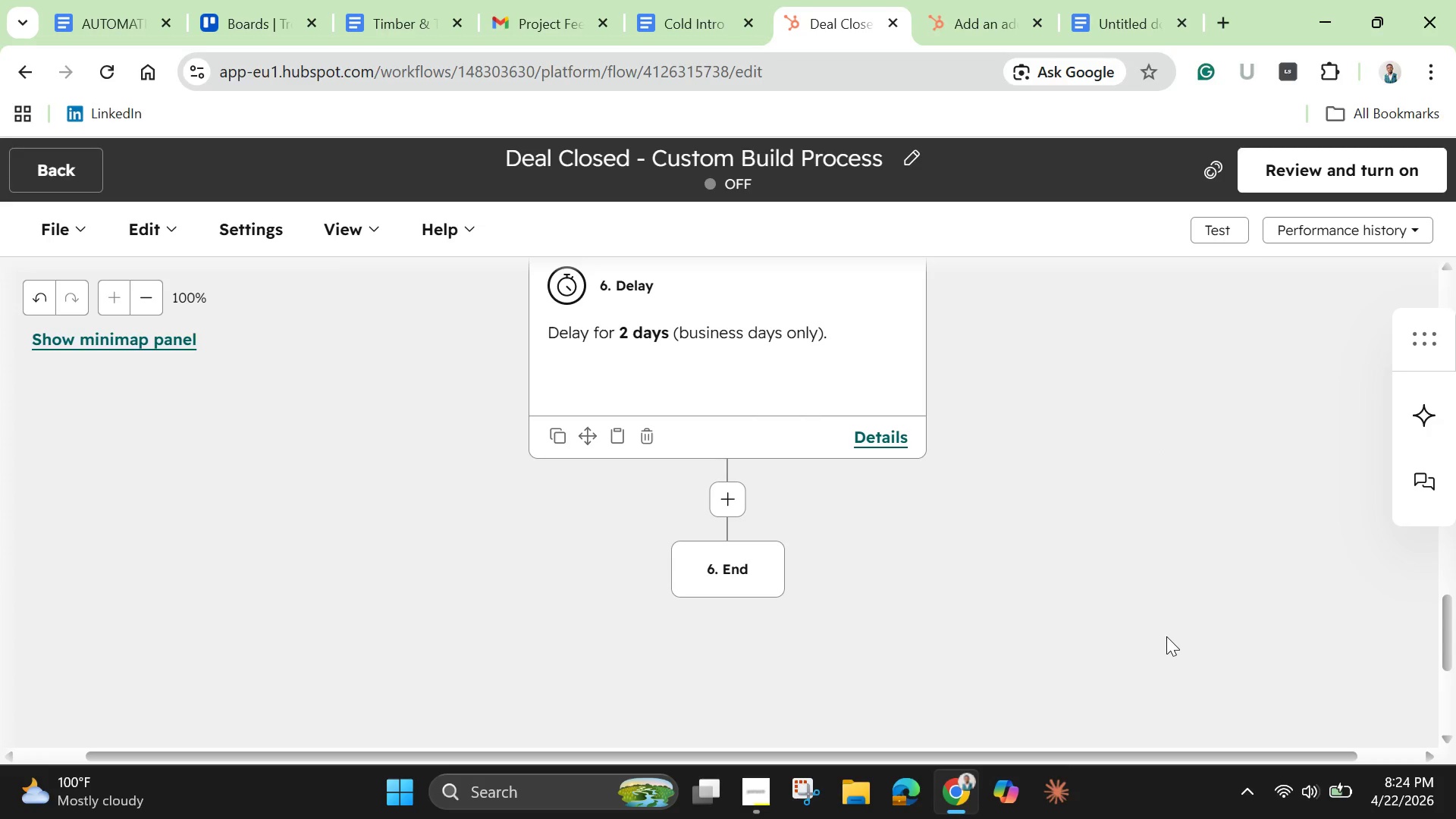 
wait(69.4)
 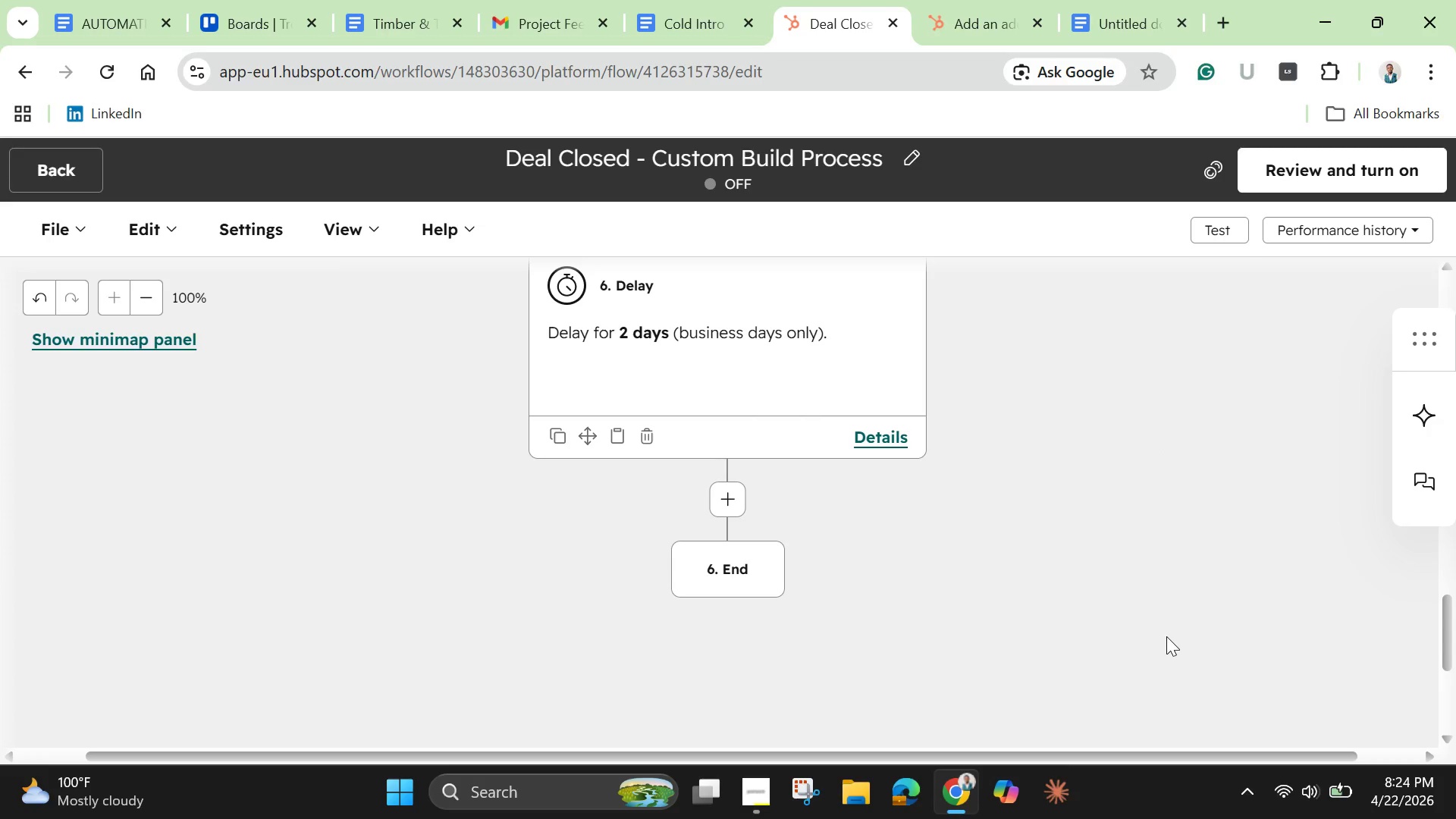 
left_click([701, 567])
 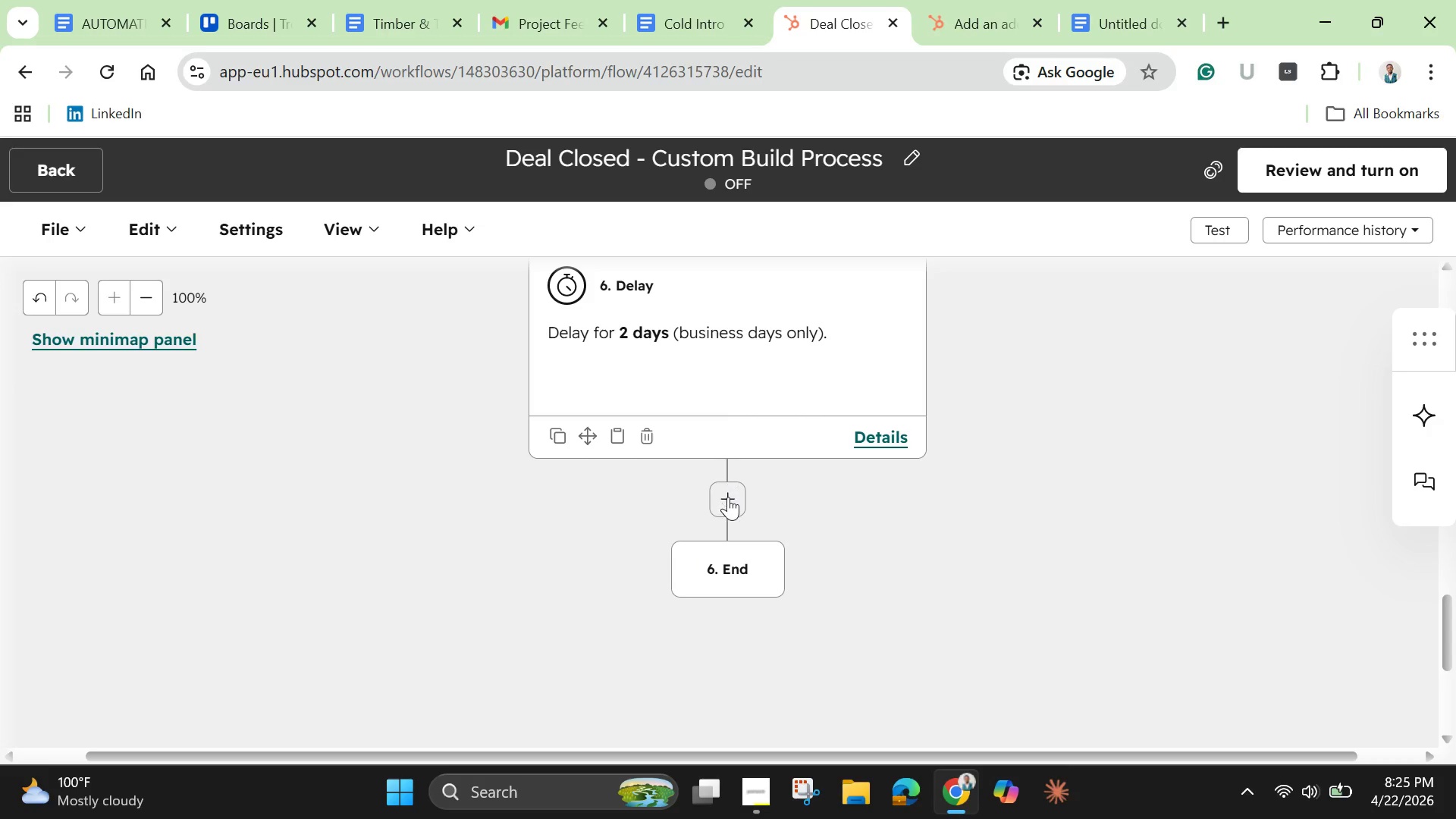 
left_click([728, 500])
 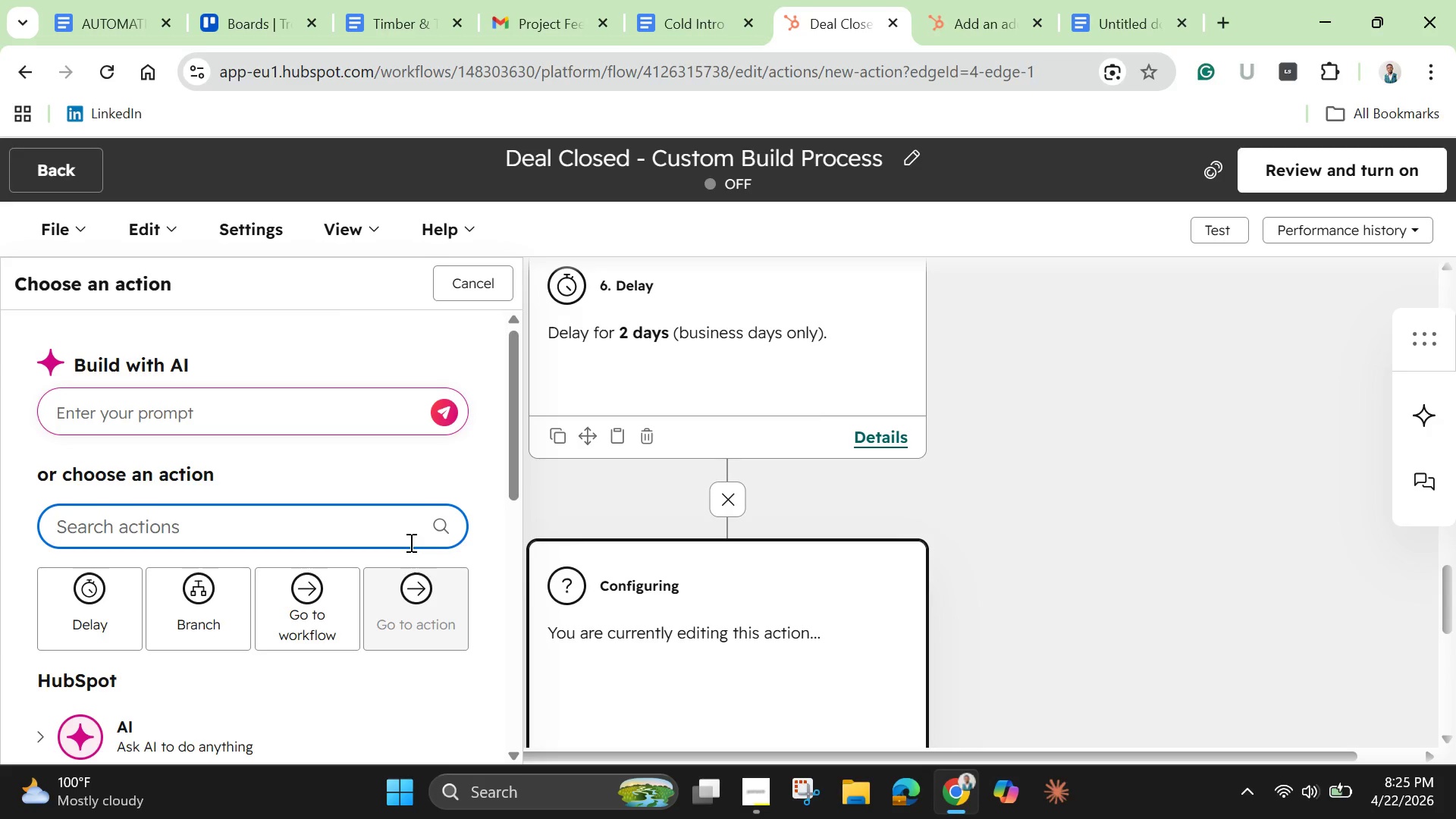 
wait(5.4)
 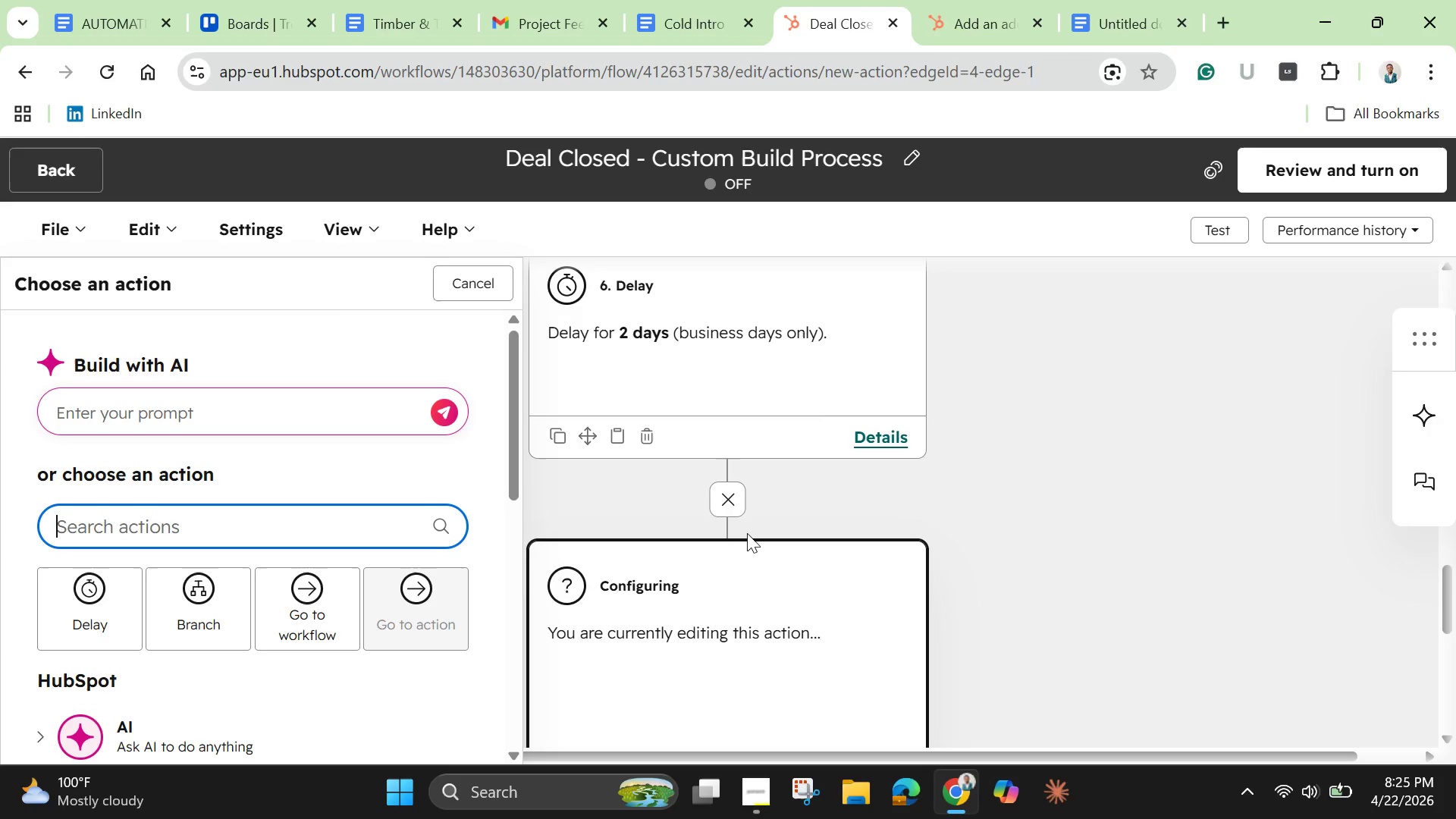 
mouse_move([372, 573])
 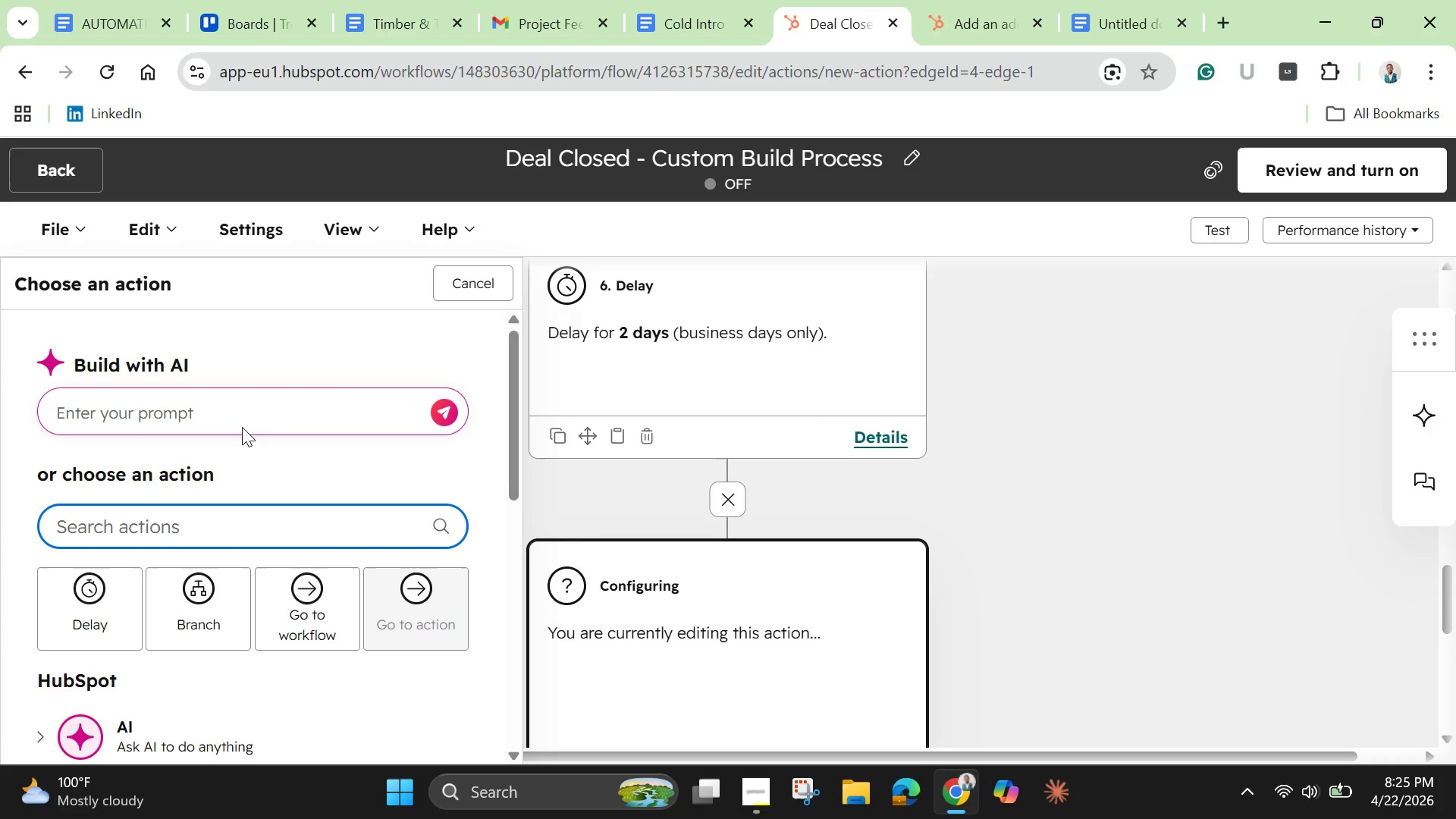 
scroll: coordinate [273, 618], scroll_direction: down, amount: 3.0
 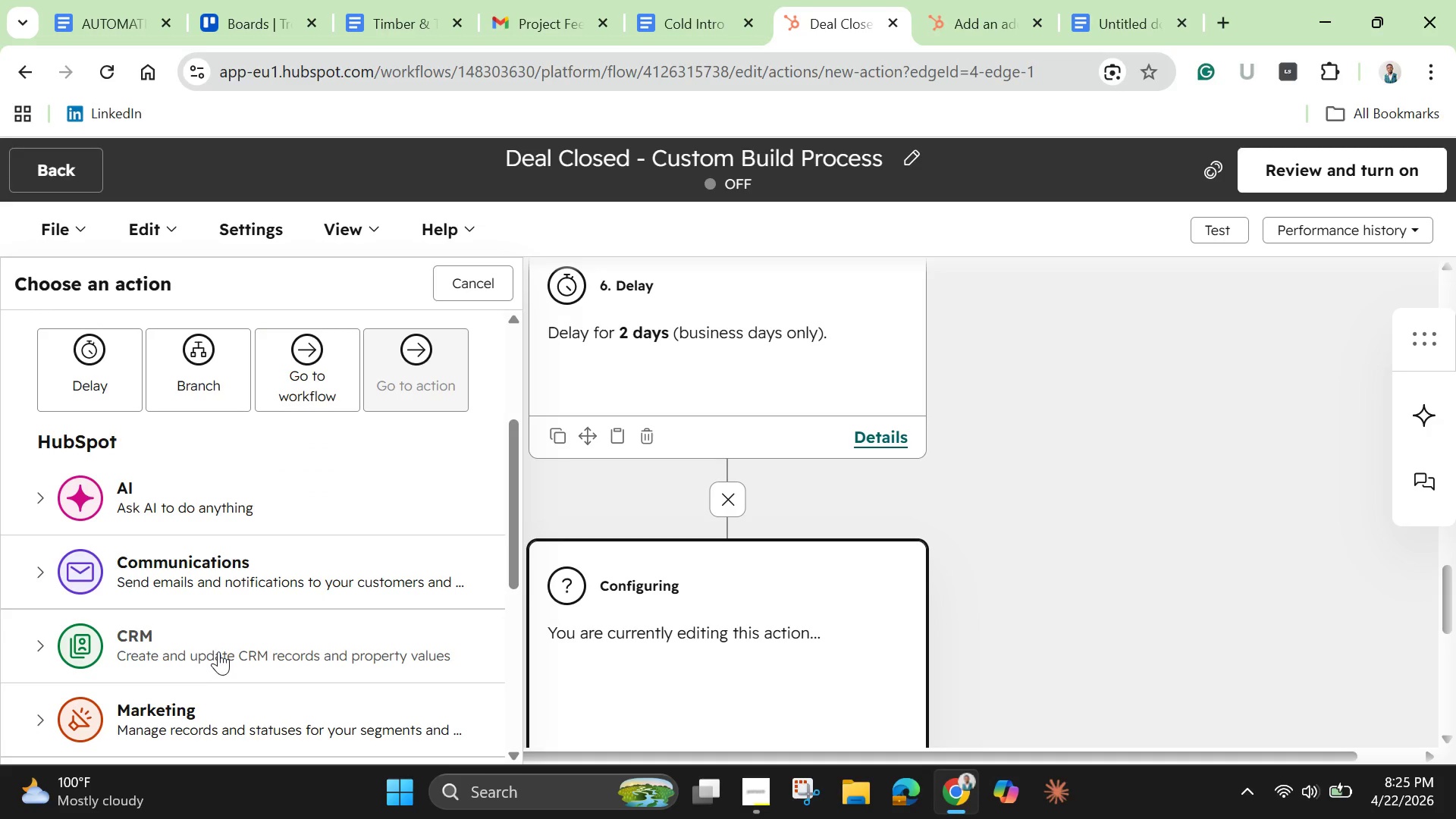 
left_click([218, 651])
 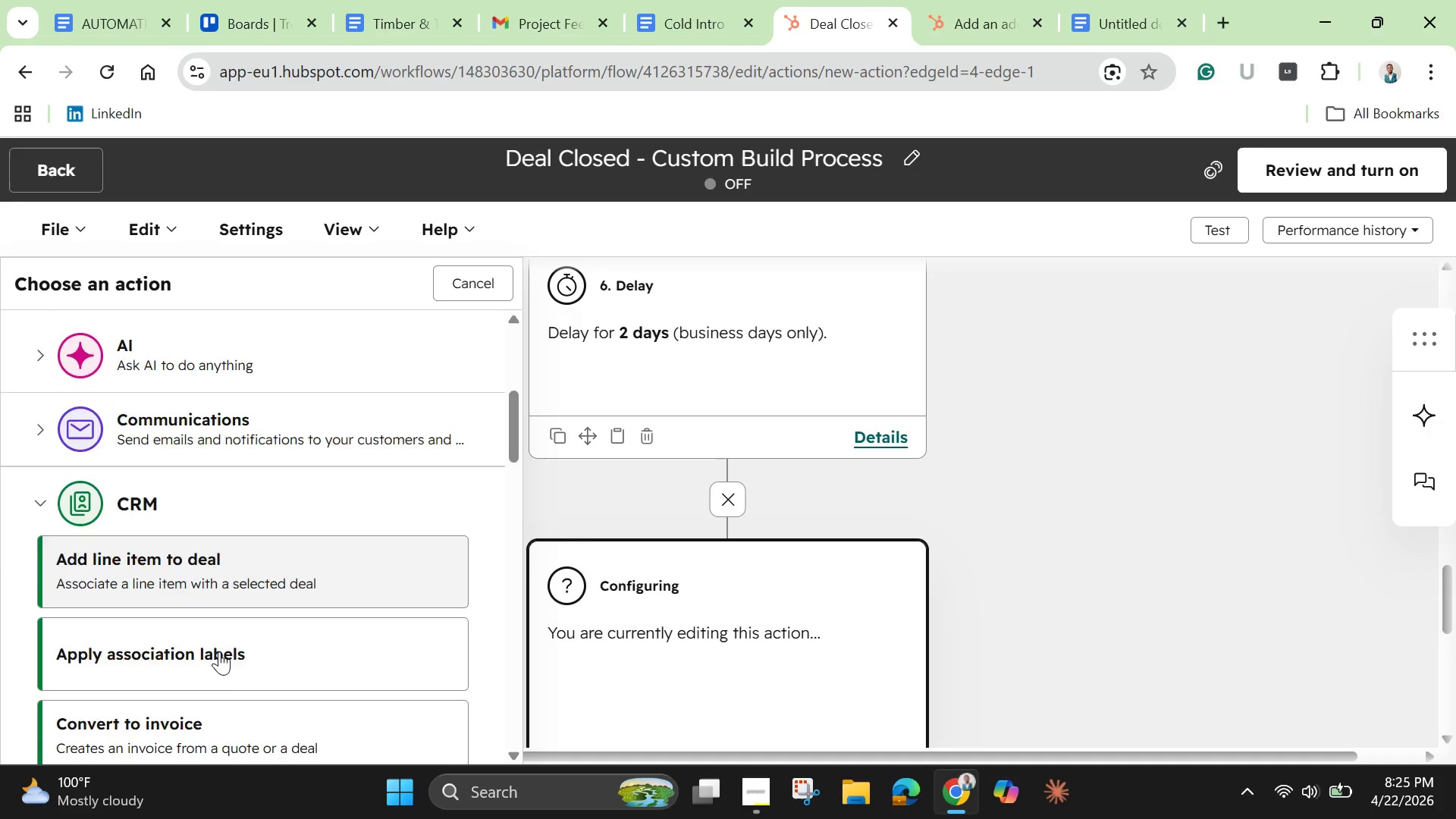 
scroll: coordinate [220, 647], scroll_direction: down, amount: 7.0
 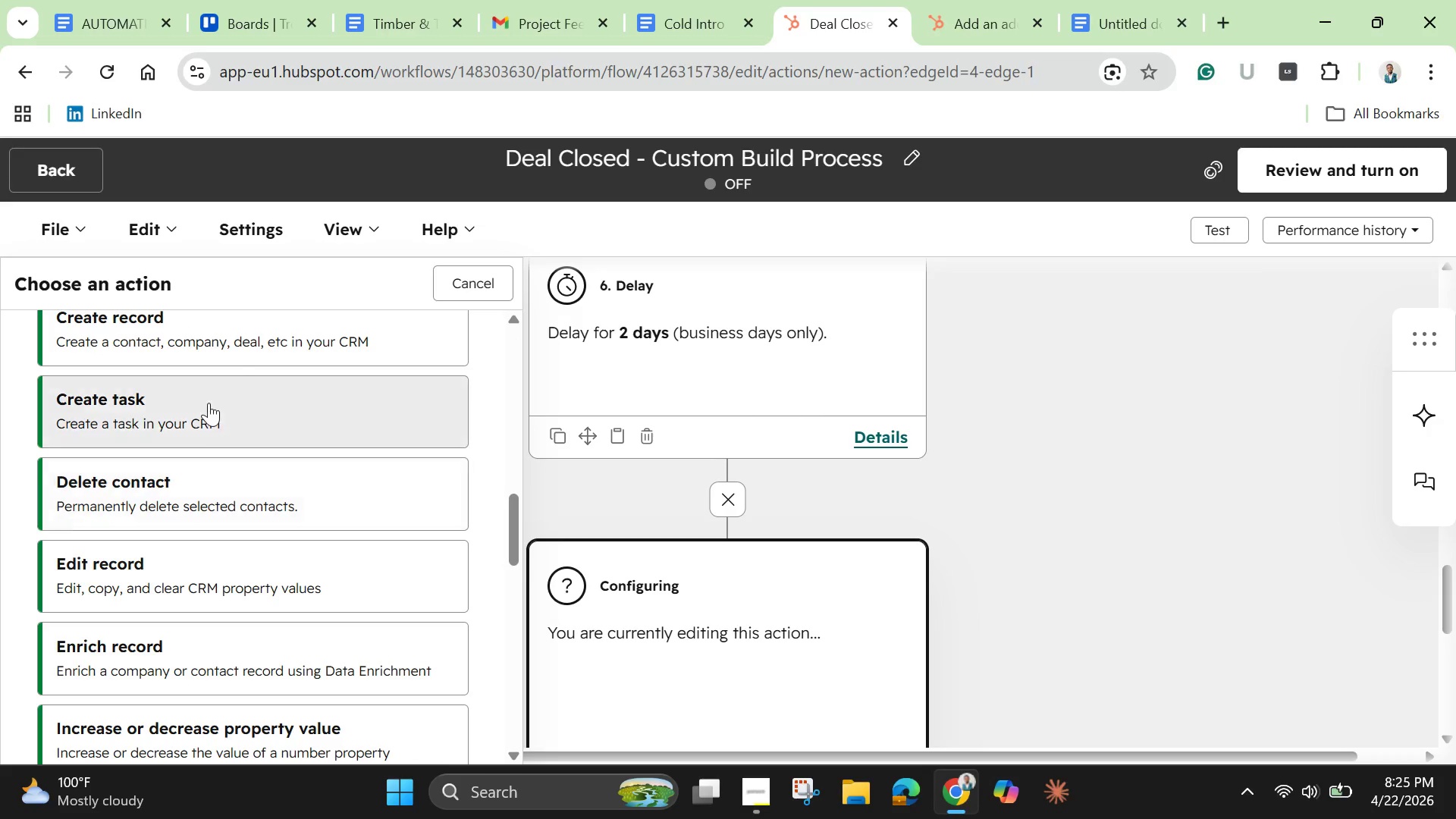 
left_click([209, 401])
 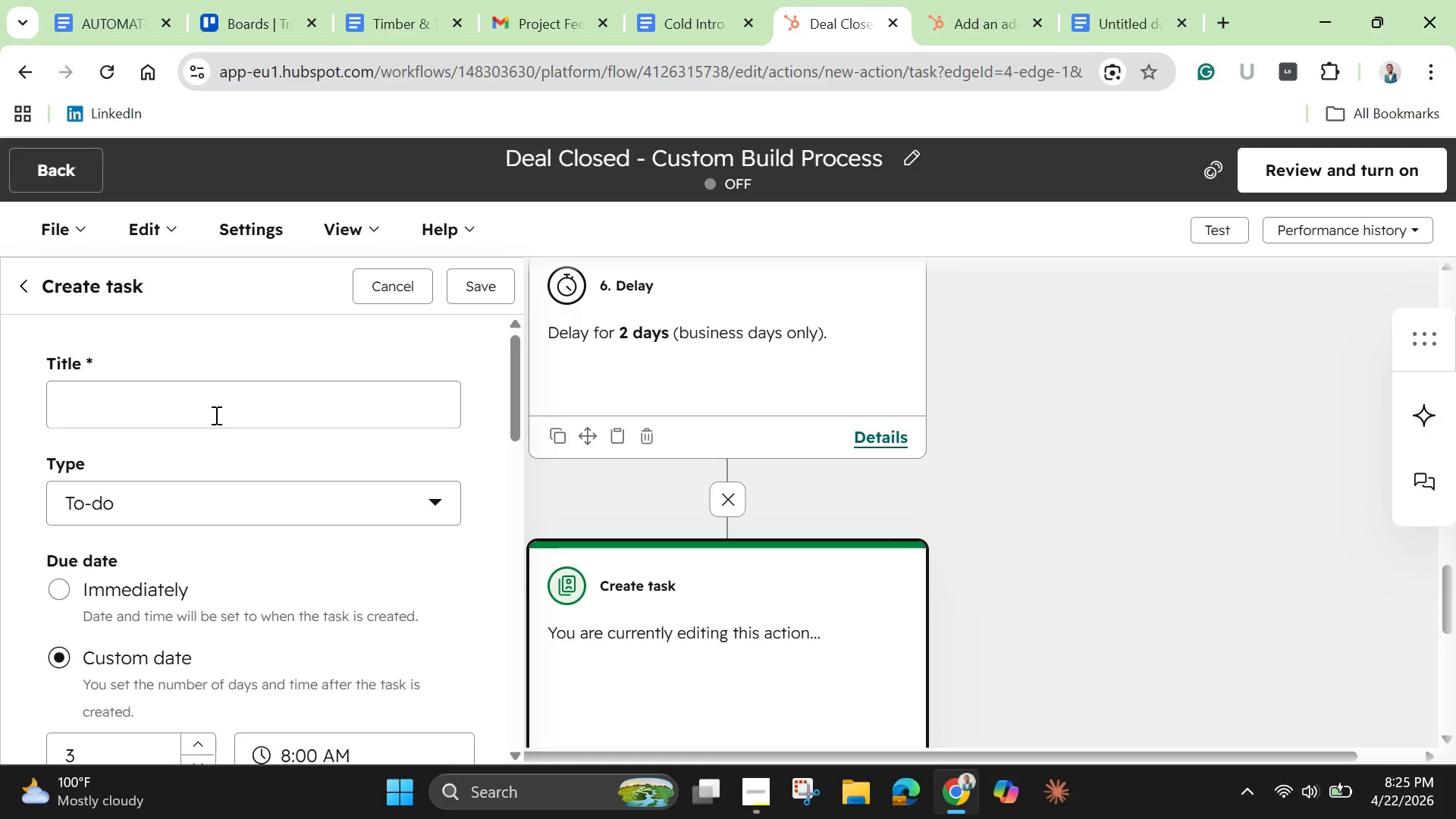 
left_click([215, 415])
 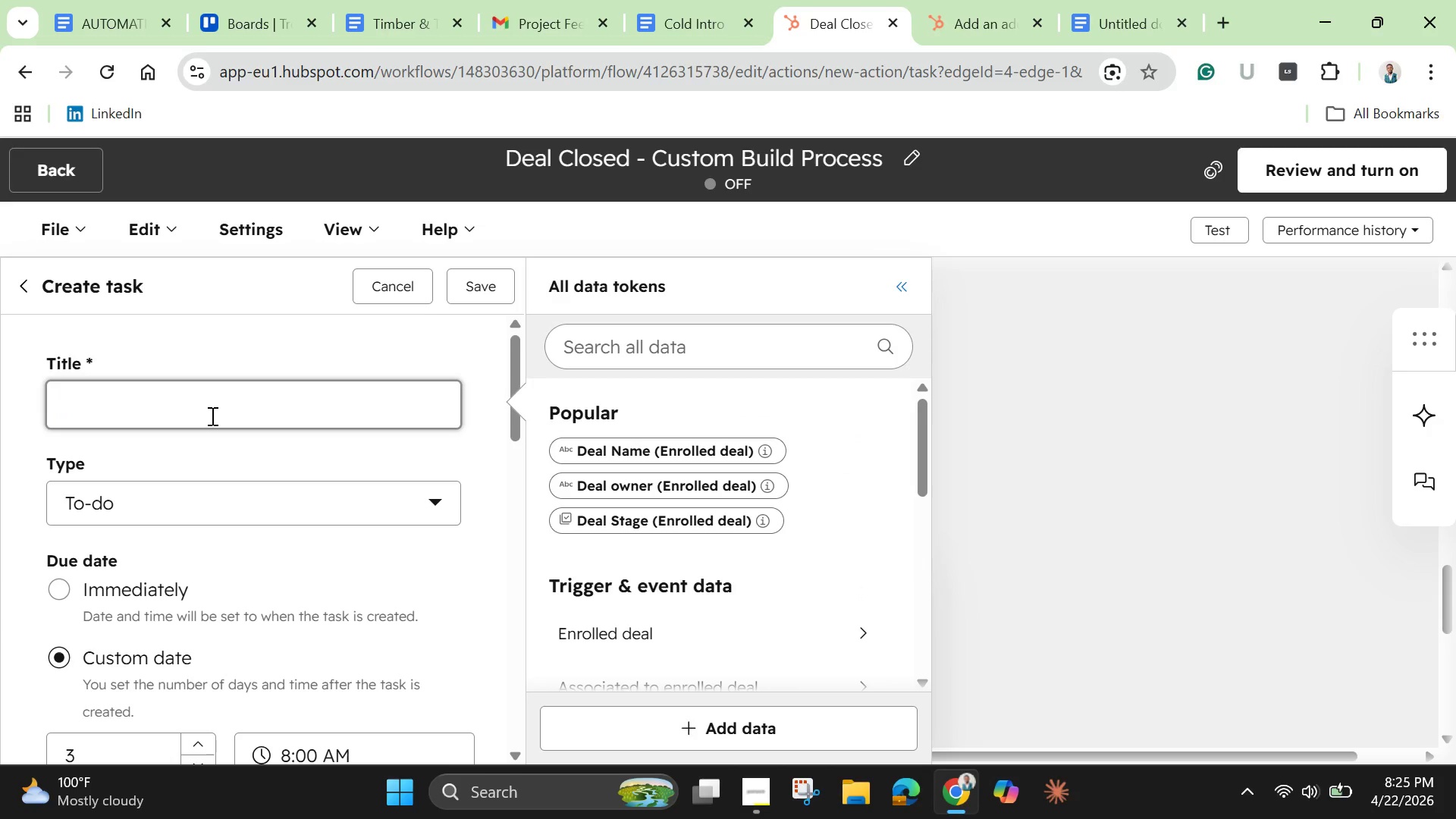 
type(Quality Check / Completion)
 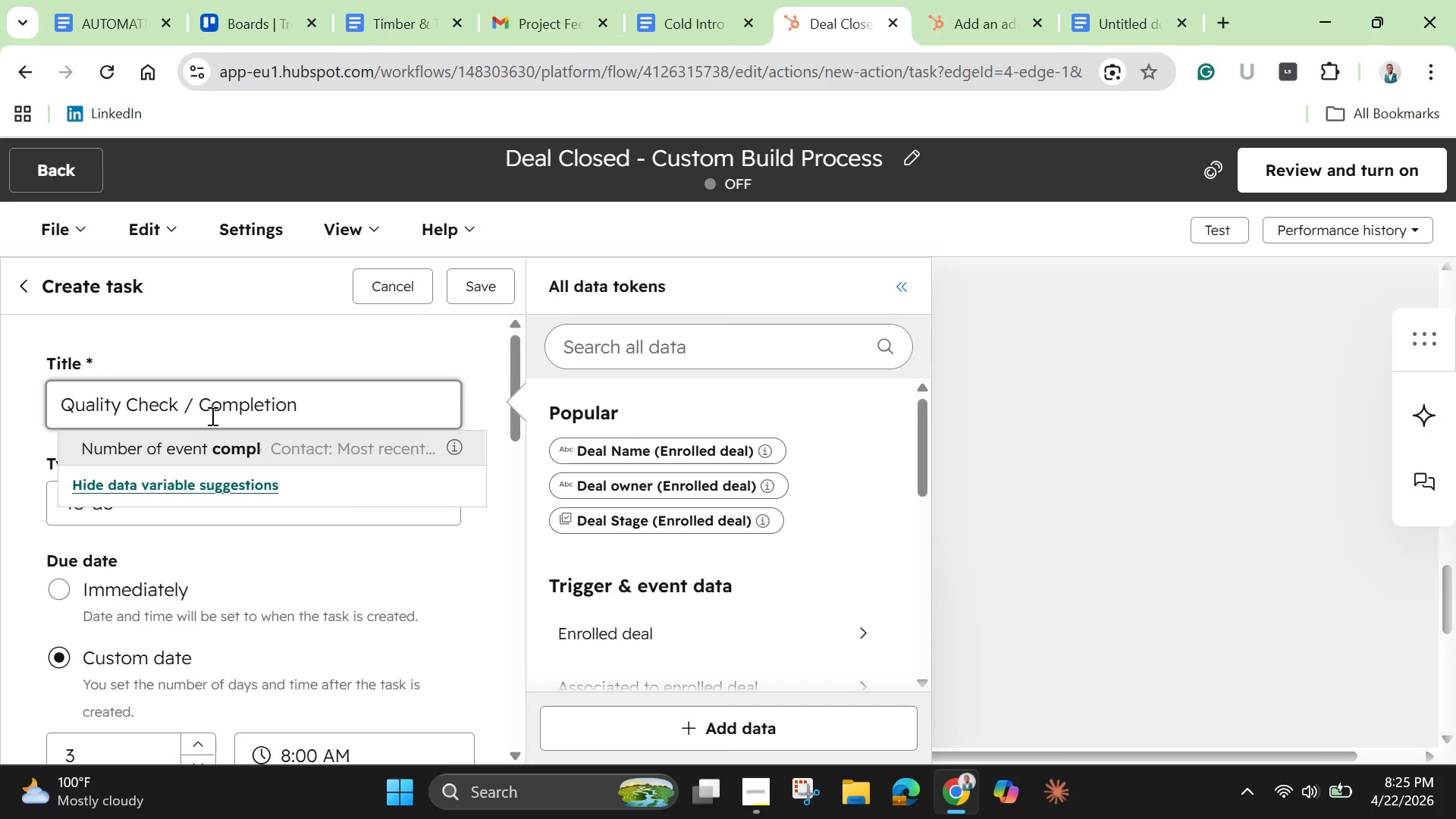 
left_click([203, 348])
 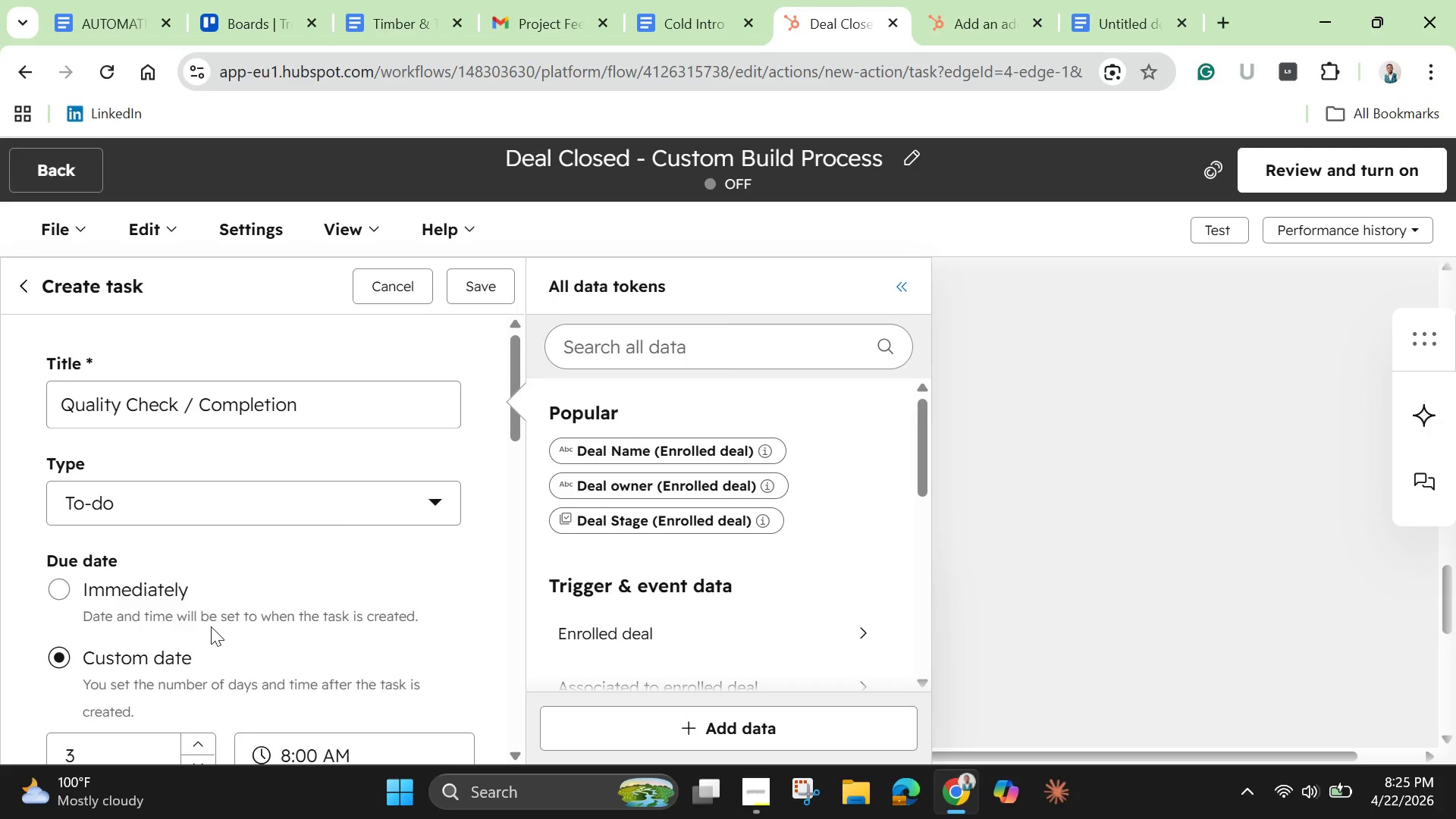 
scroll: coordinate [211, 626], scroll_direction: none, amount: 0.0
 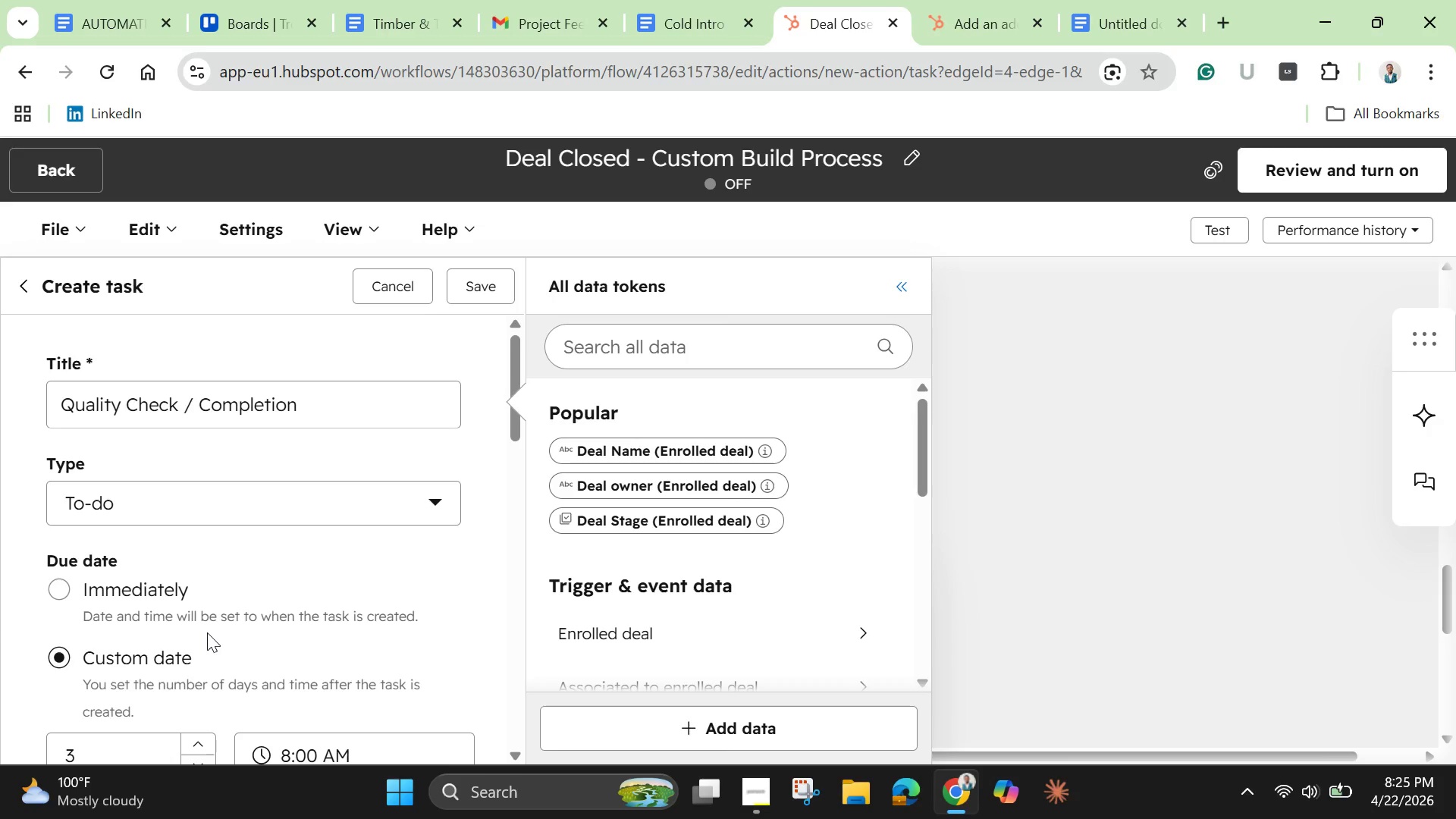 
scroll: coordinate [203, 639], scroll_direction: down, amount: 1.0
 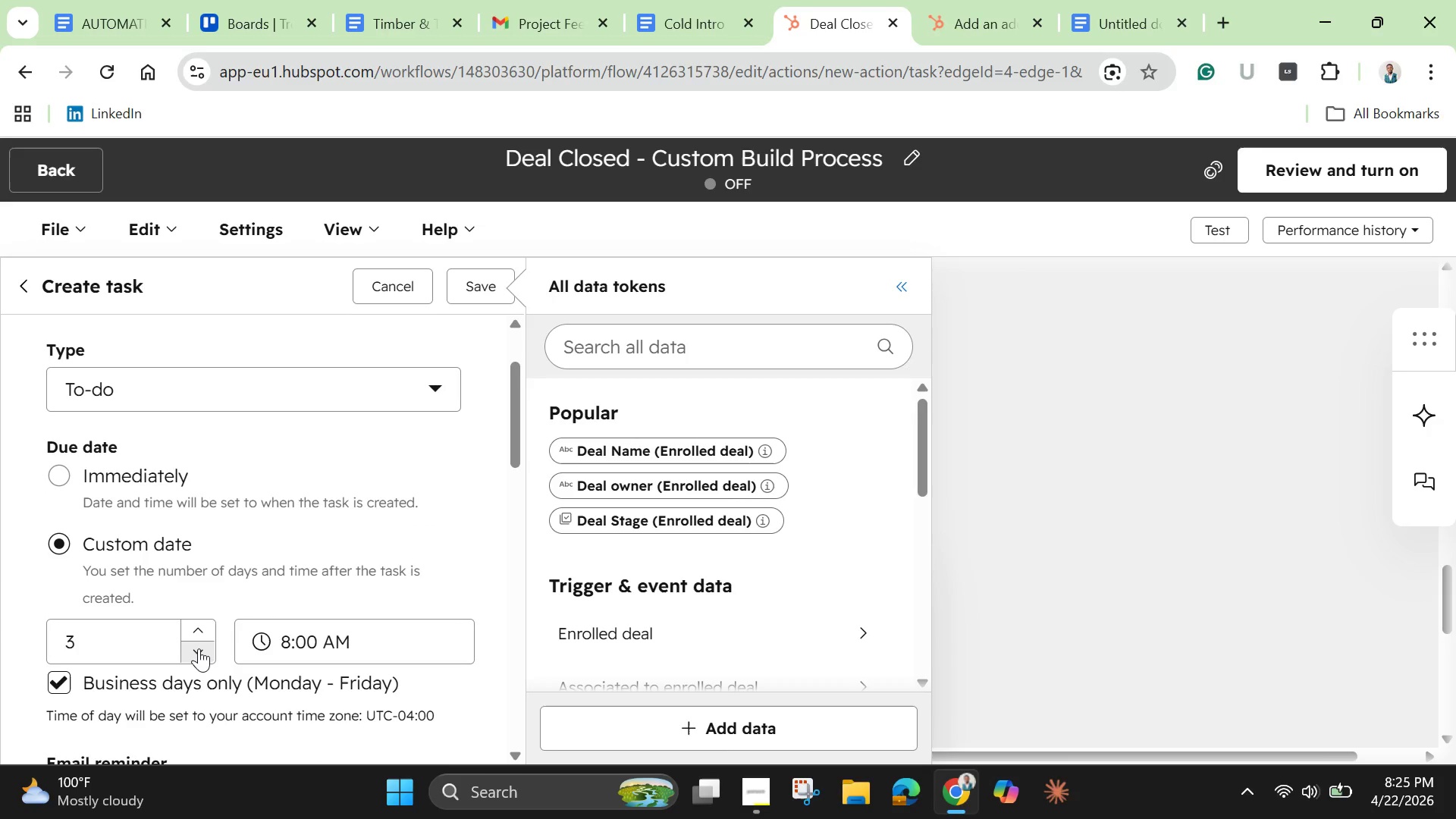 
wait(11.04)
 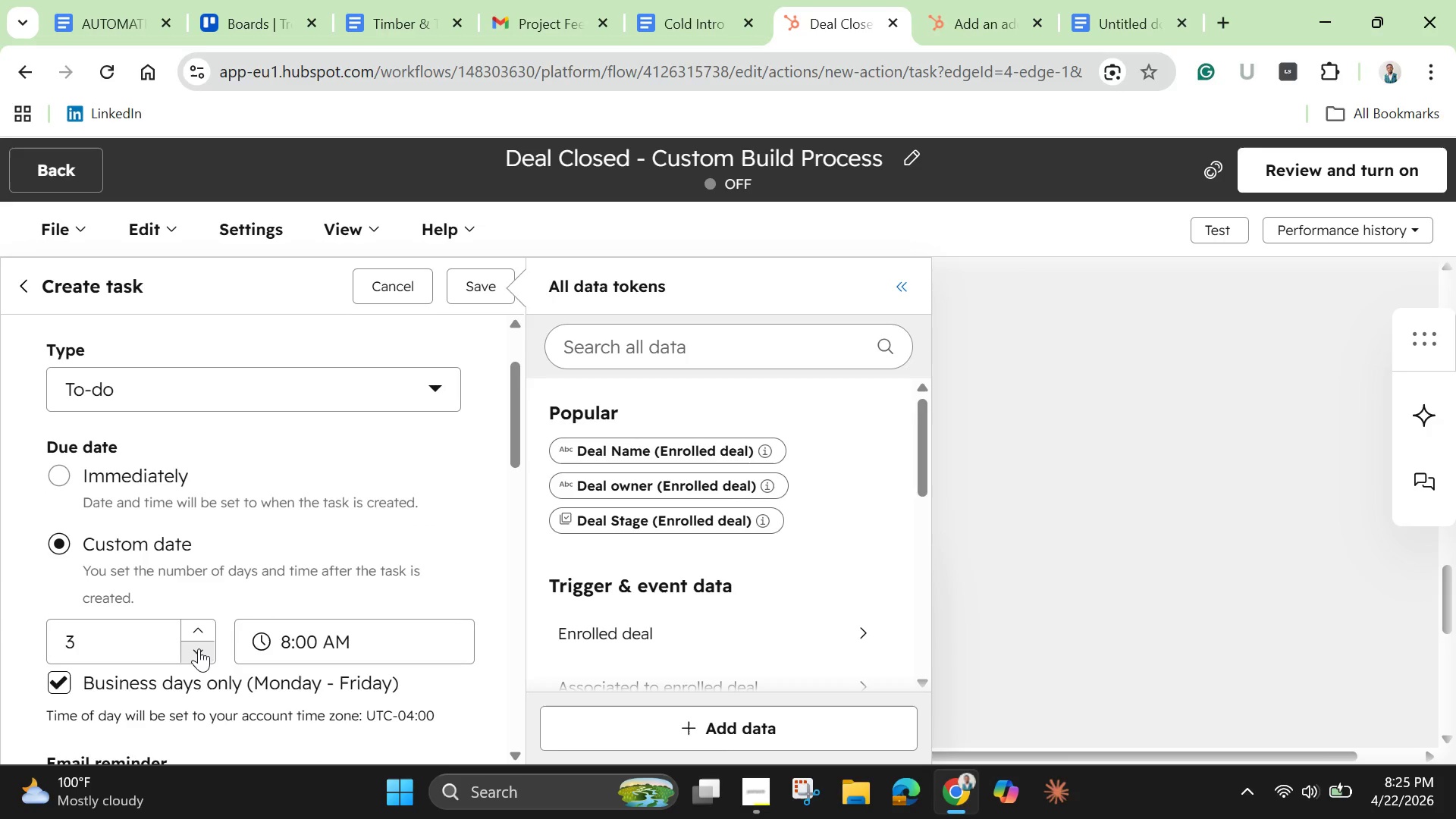 
scroll: coordinate [206, 620], scroll_direction: down, amount: 4.0
 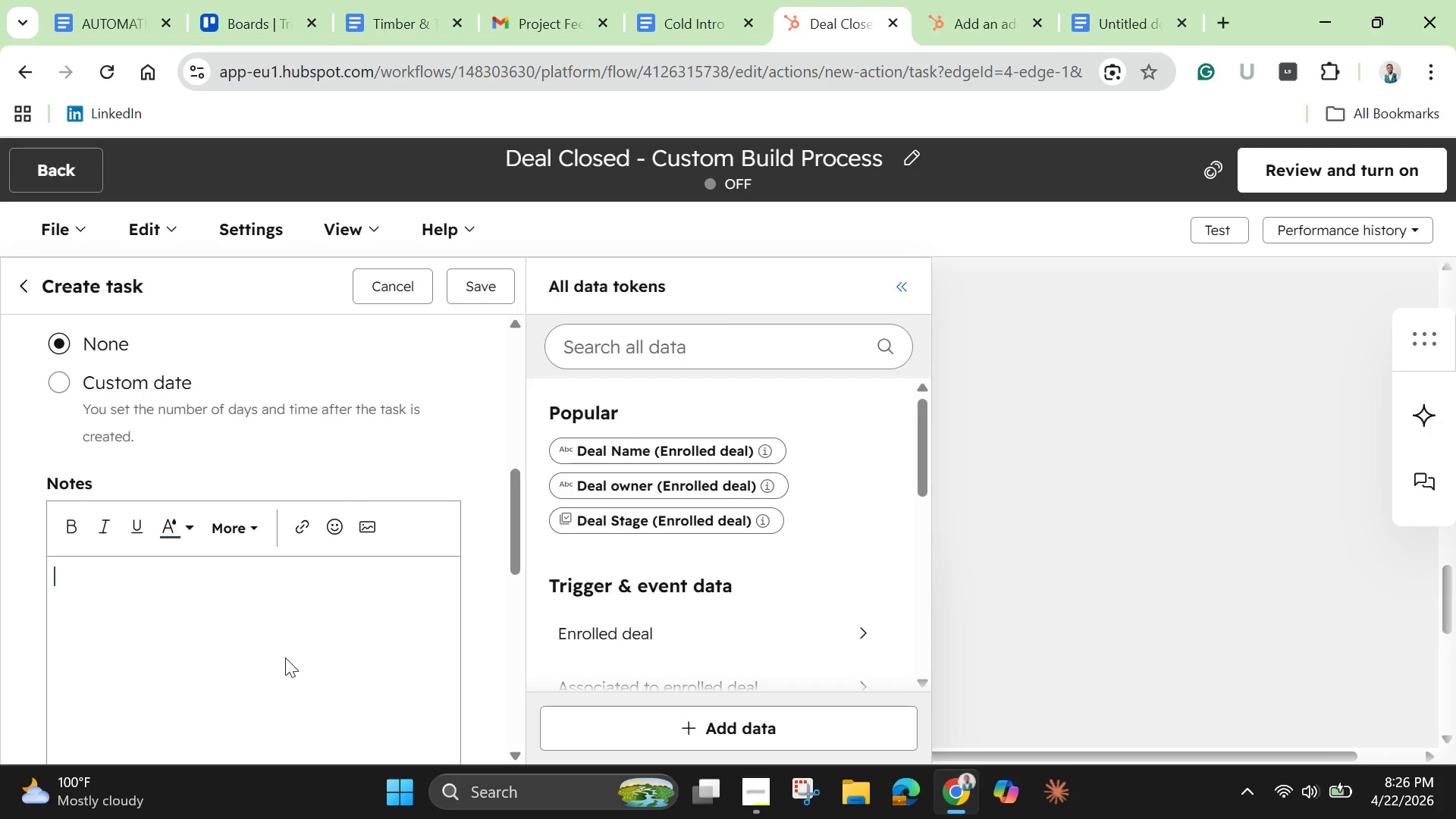 
wait(12.04)
 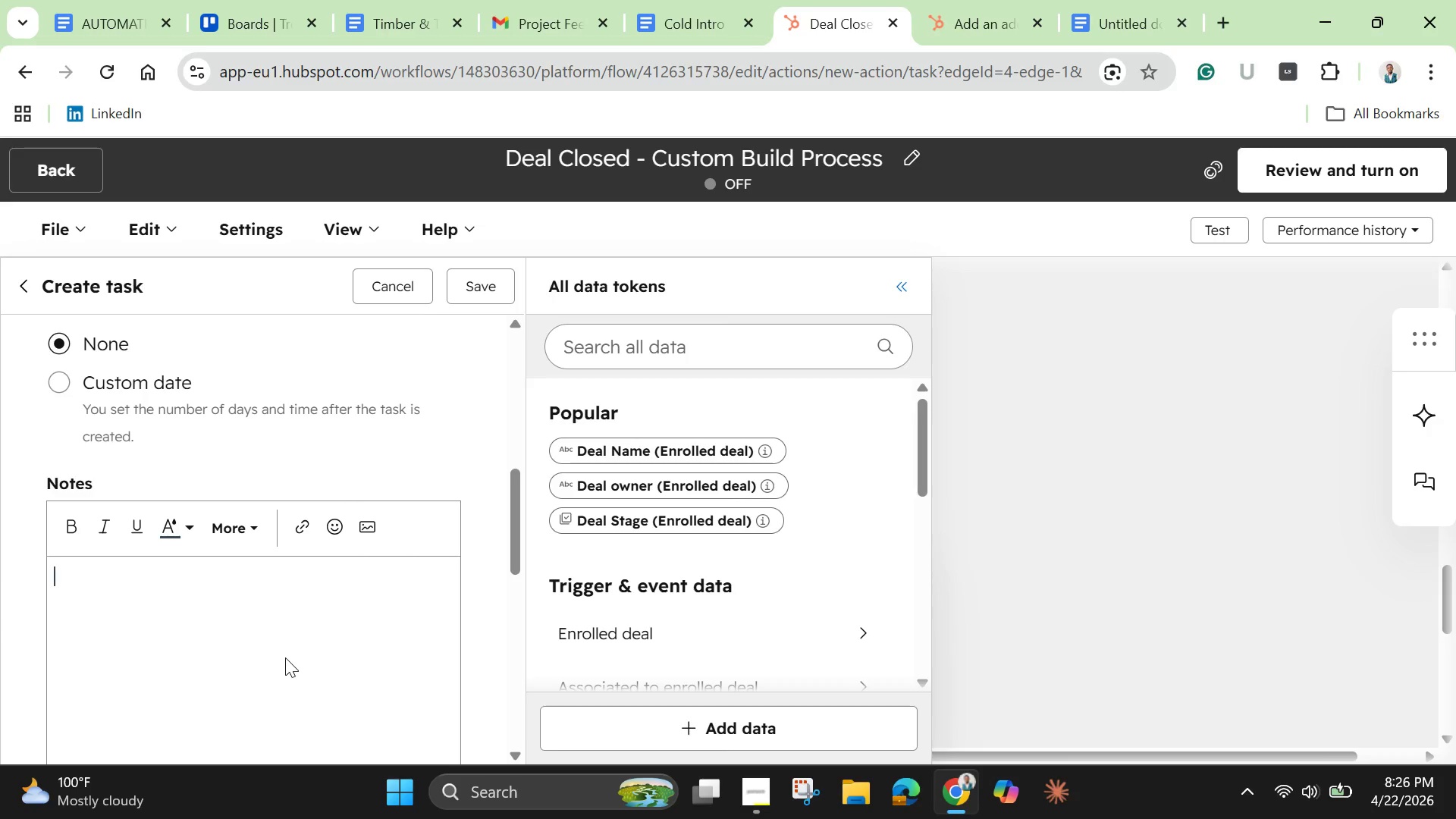 
type(Inspect finished buikd)
key(Backspace)
key(Backspace)
type(ld)
 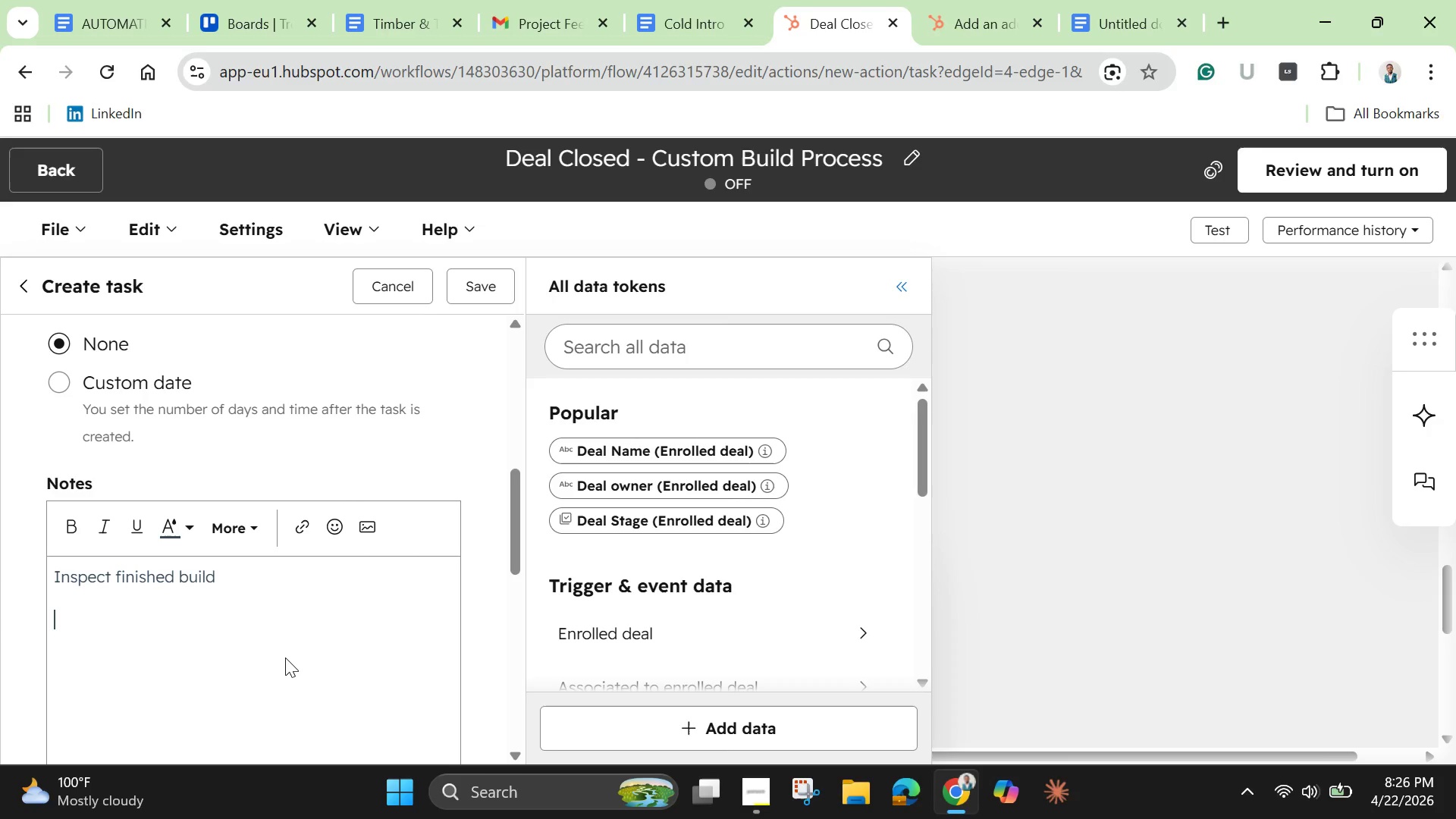 
key(Enter)
 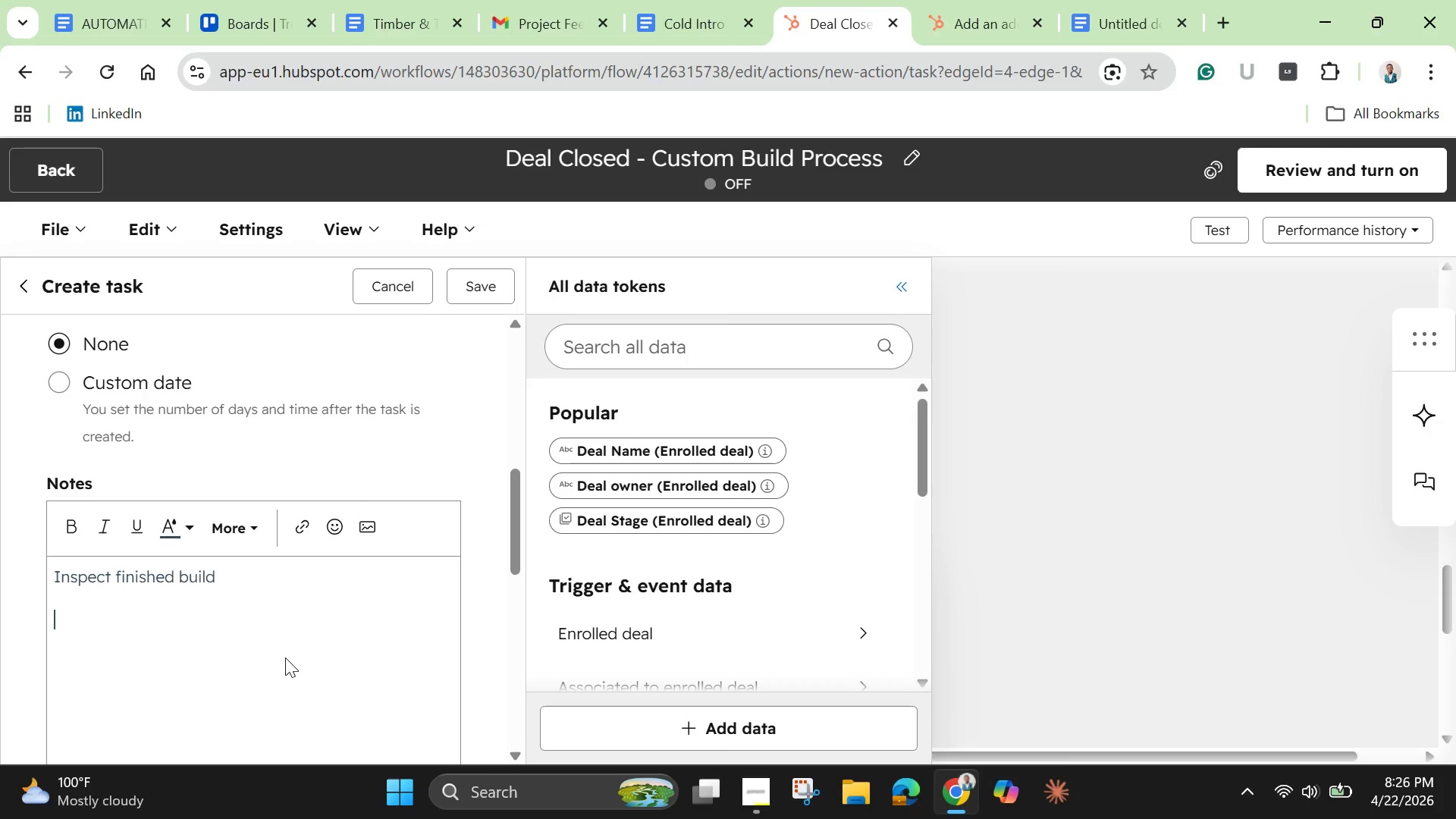 
type(Confirm everything meets specs)
 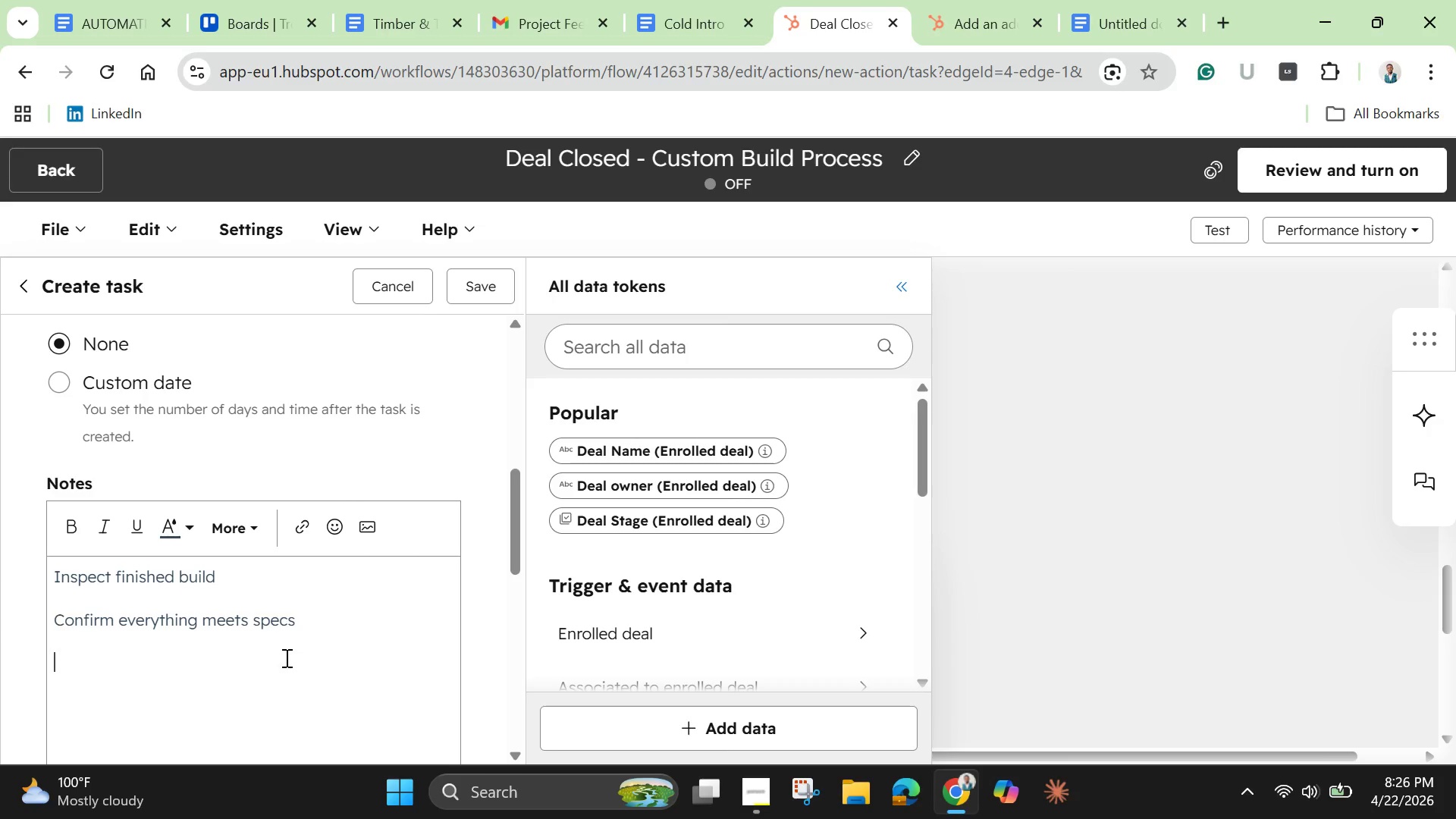 
key(Enter)
 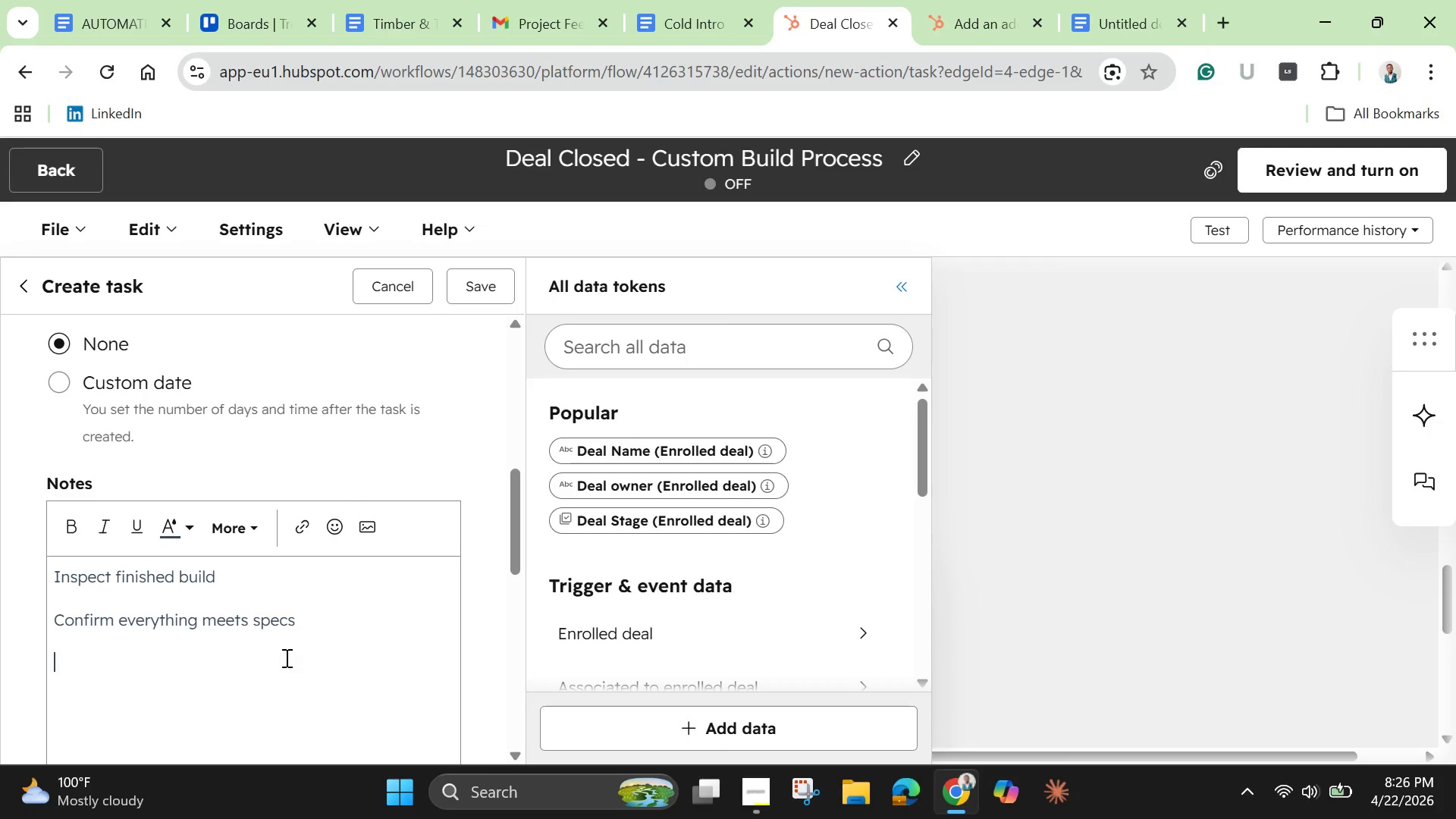 
type(Mark job as completed)
 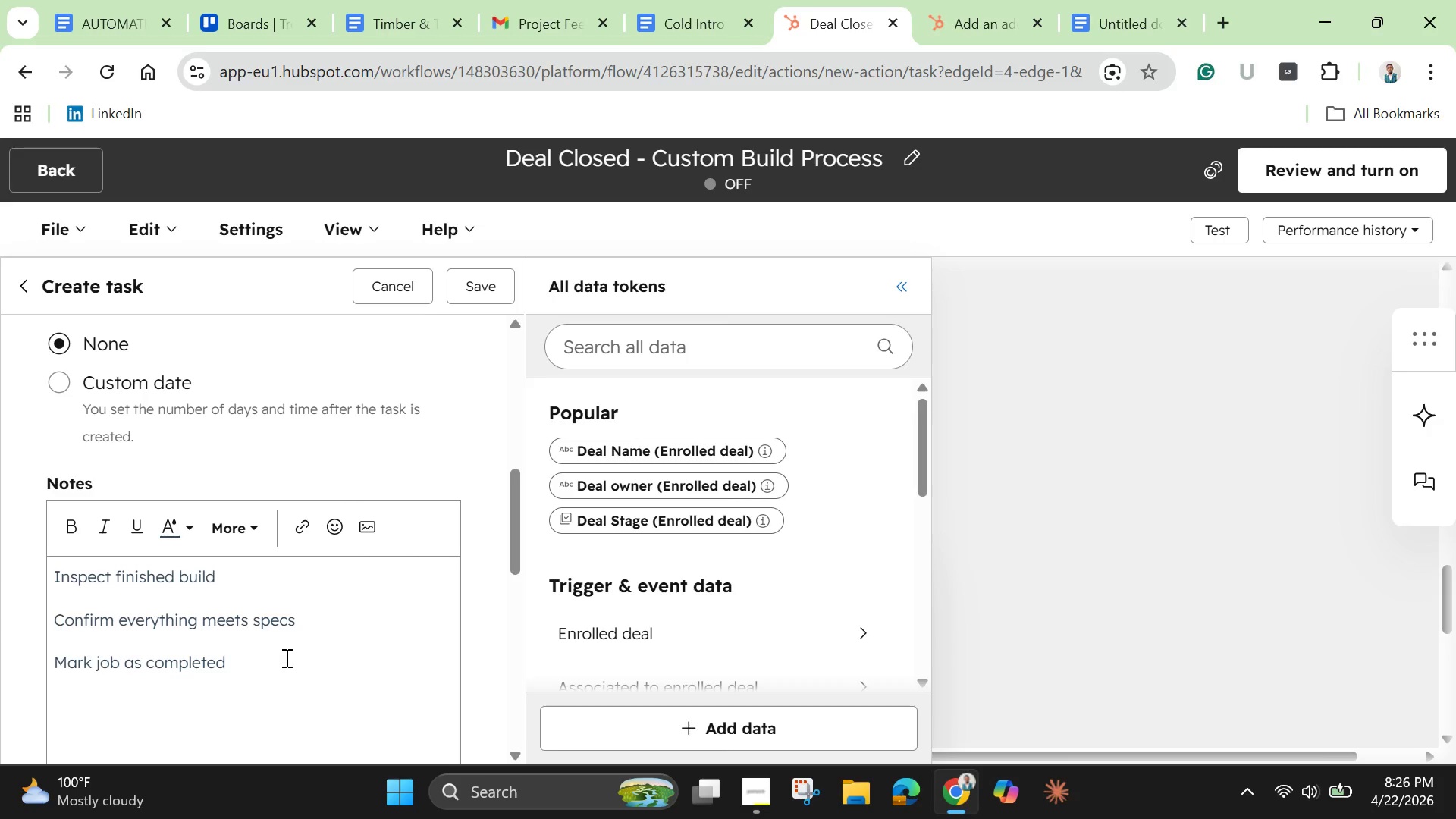 
key(Enter)
 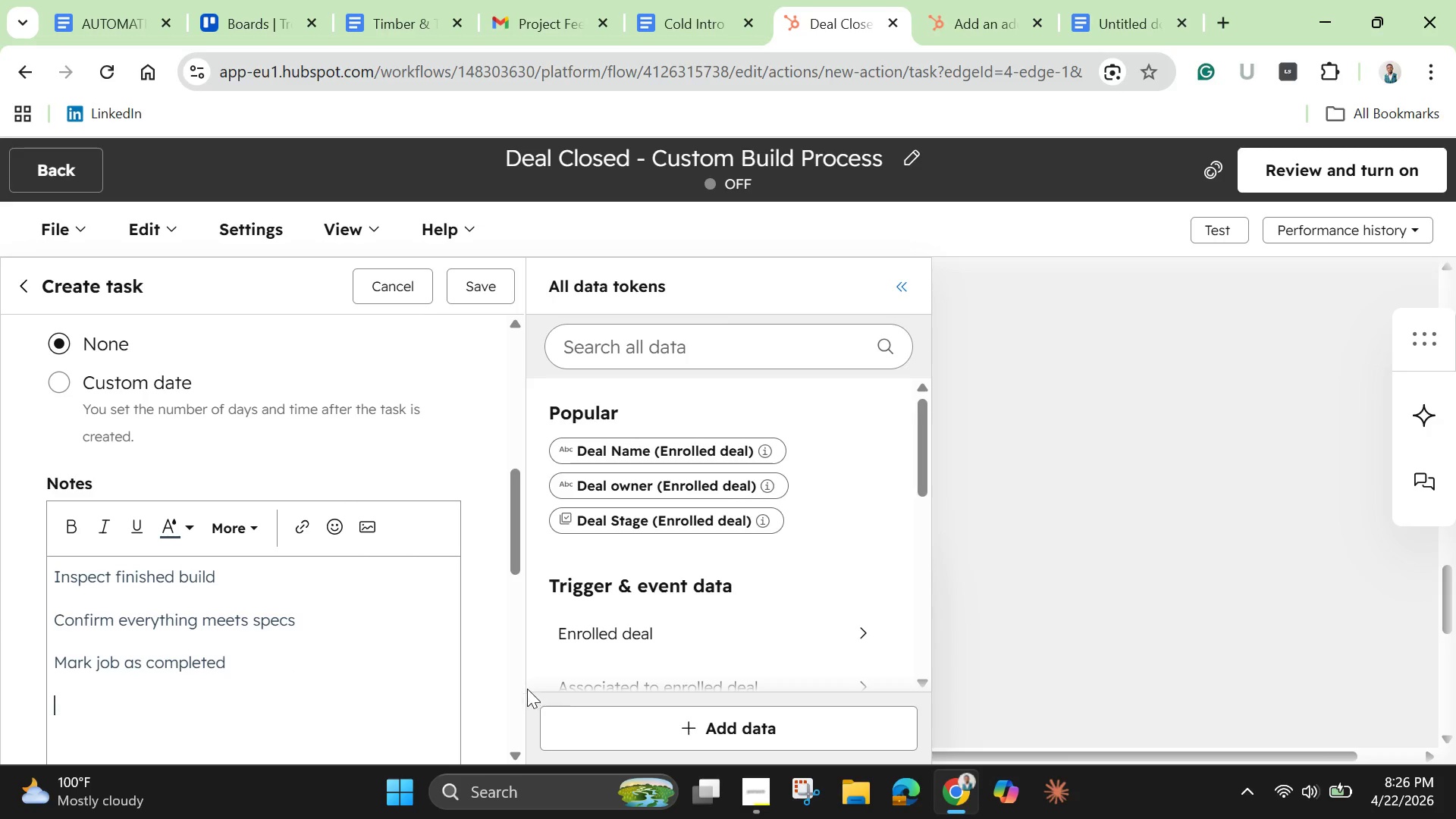 
left_click([484, 694])
 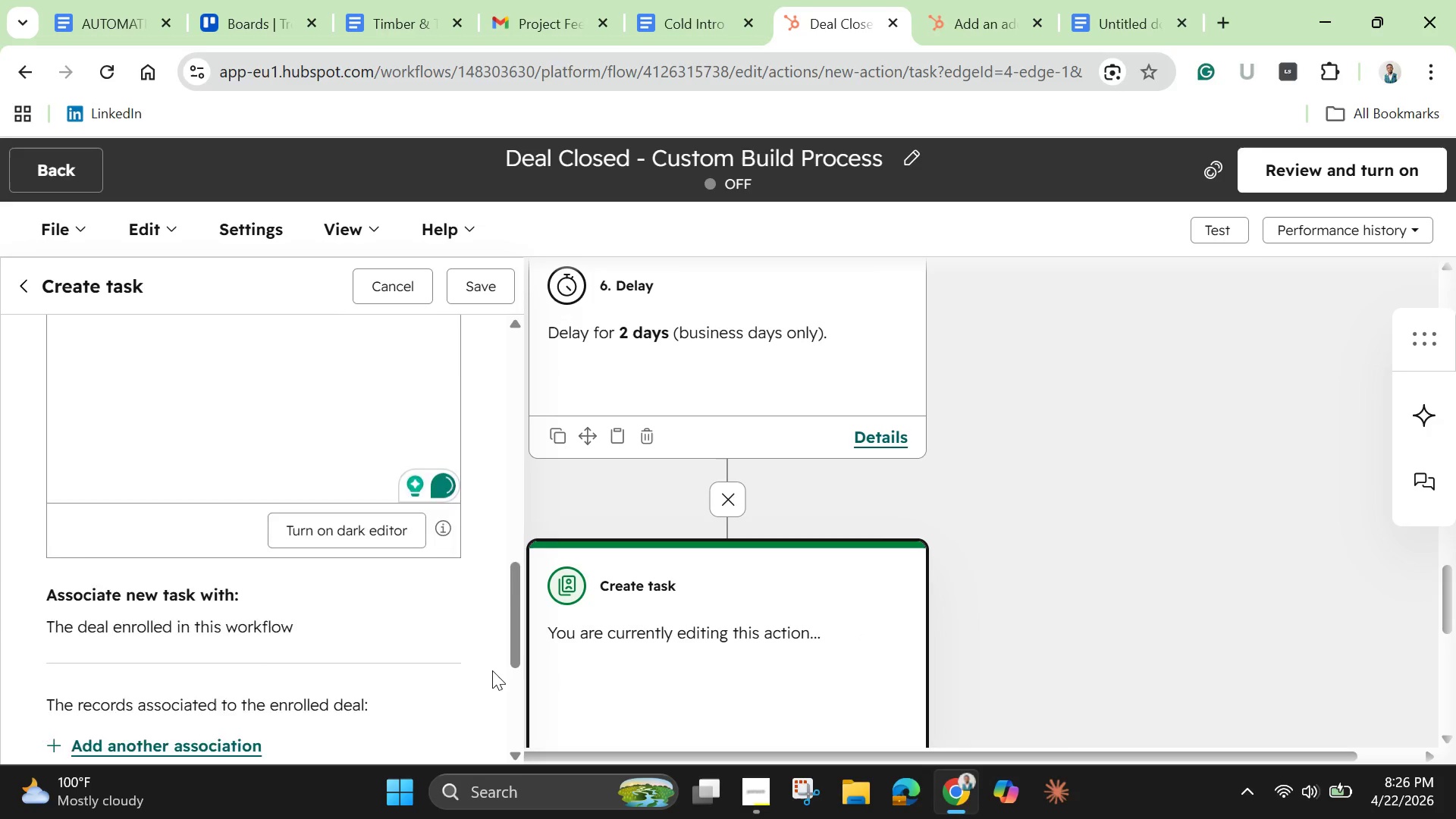 
scroll: coordinate [494, 660], scroll_direction: down, amount: 3.0
 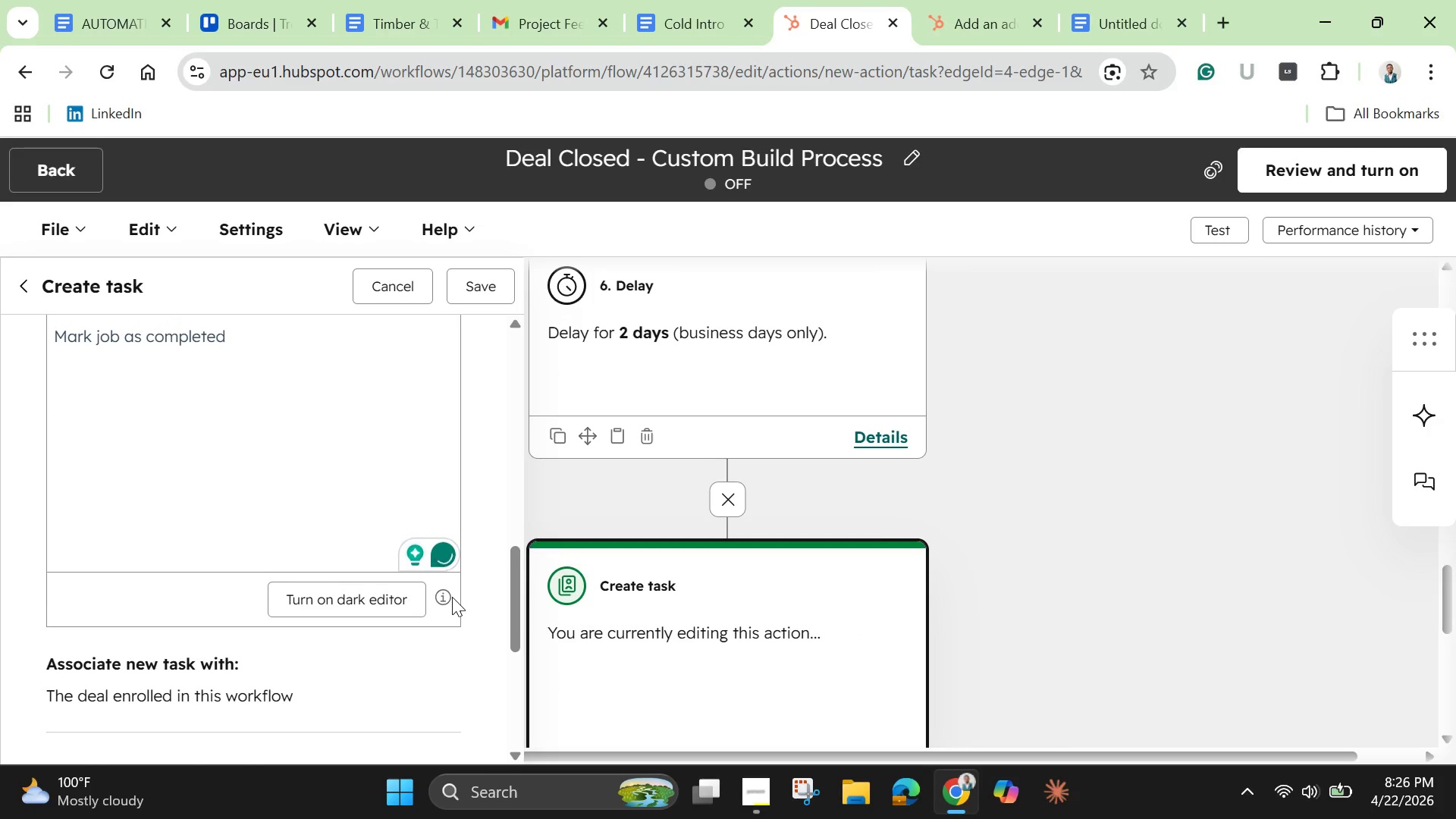 
scroll: coordinate [453, 586], scroll_direction: none, amount: 0.0
 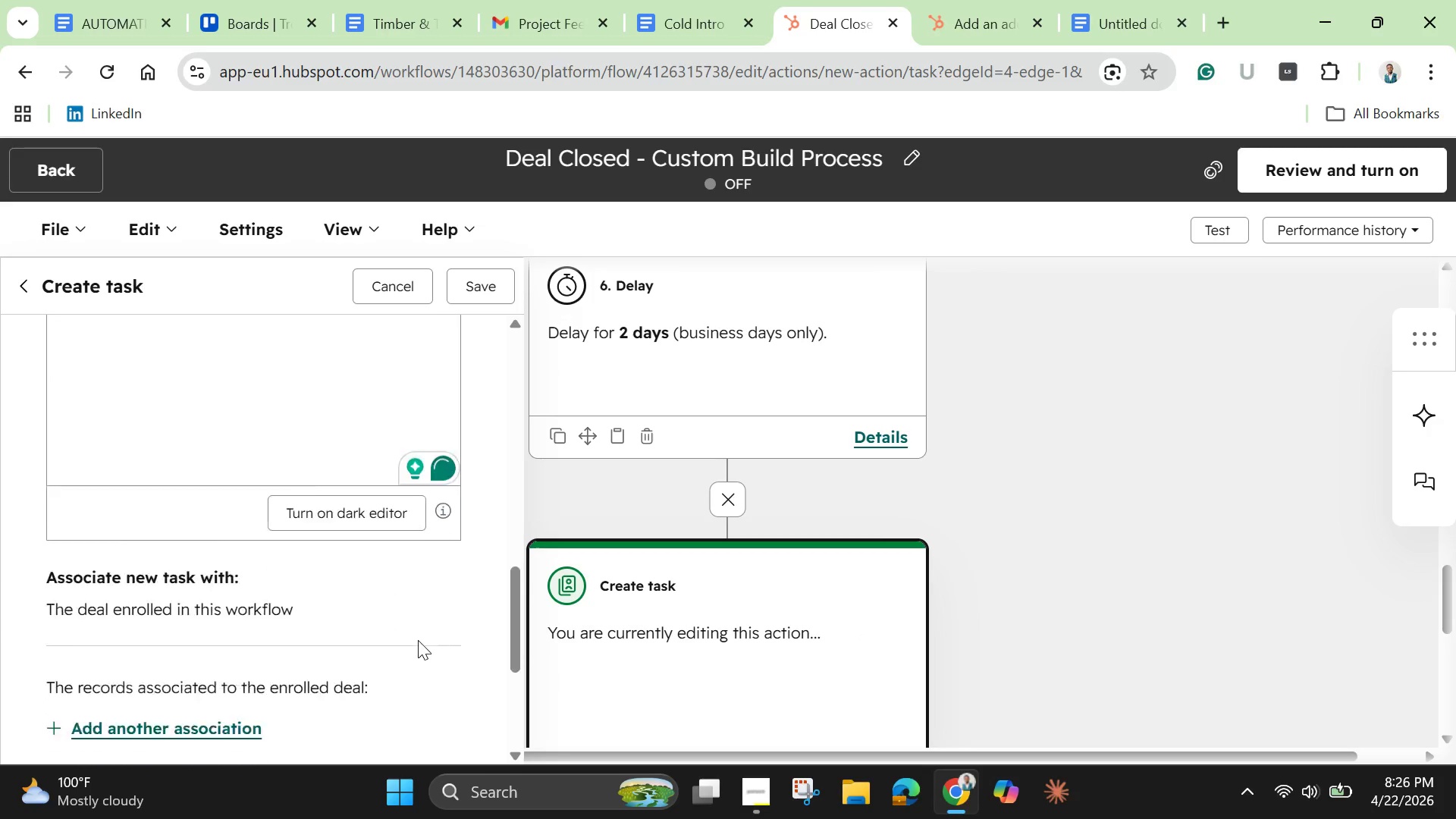 
scroll: coordinate [412, 654], scroll_direction: down, amount: 14.0
 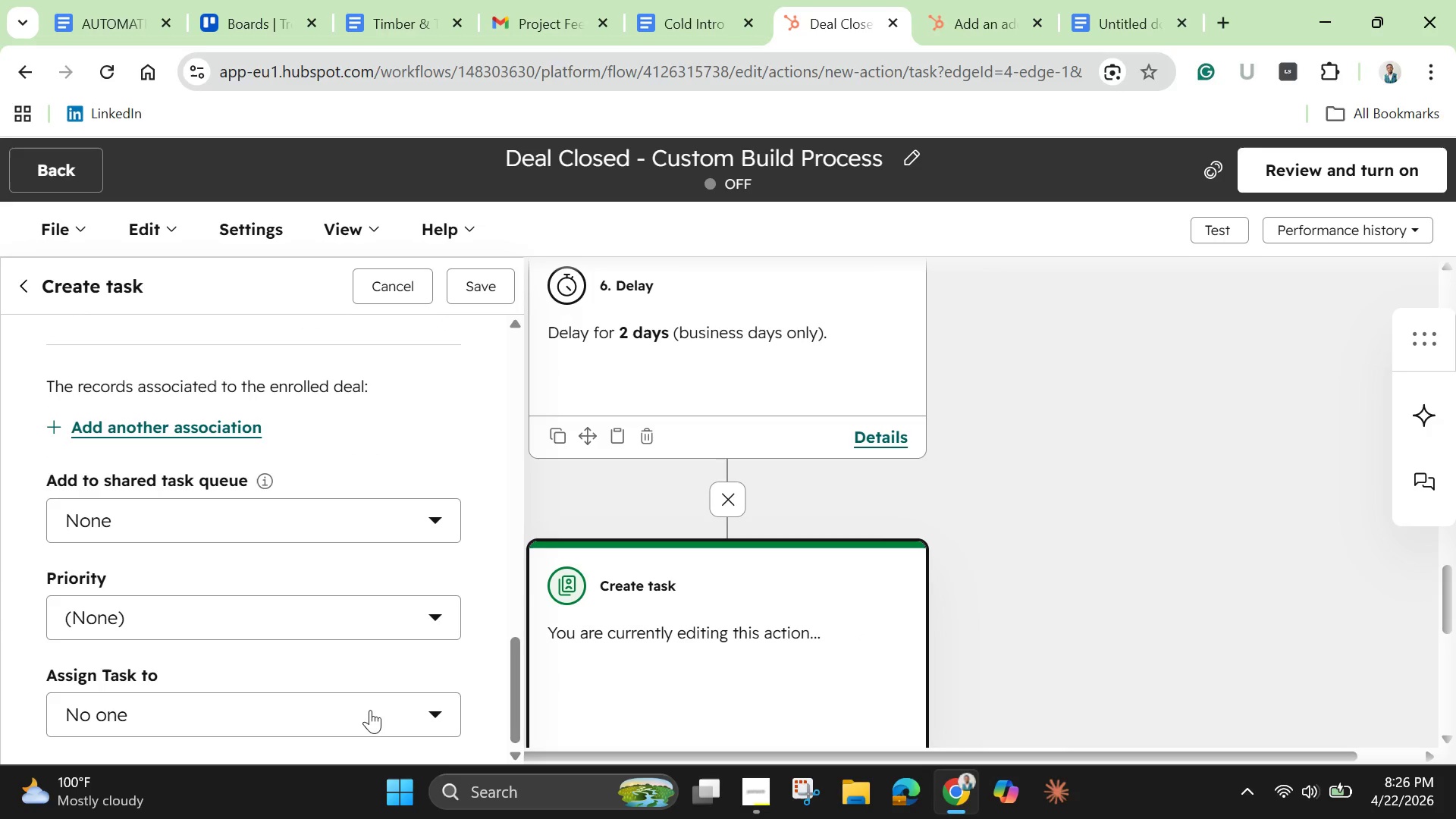 
left_click([370, 710])
 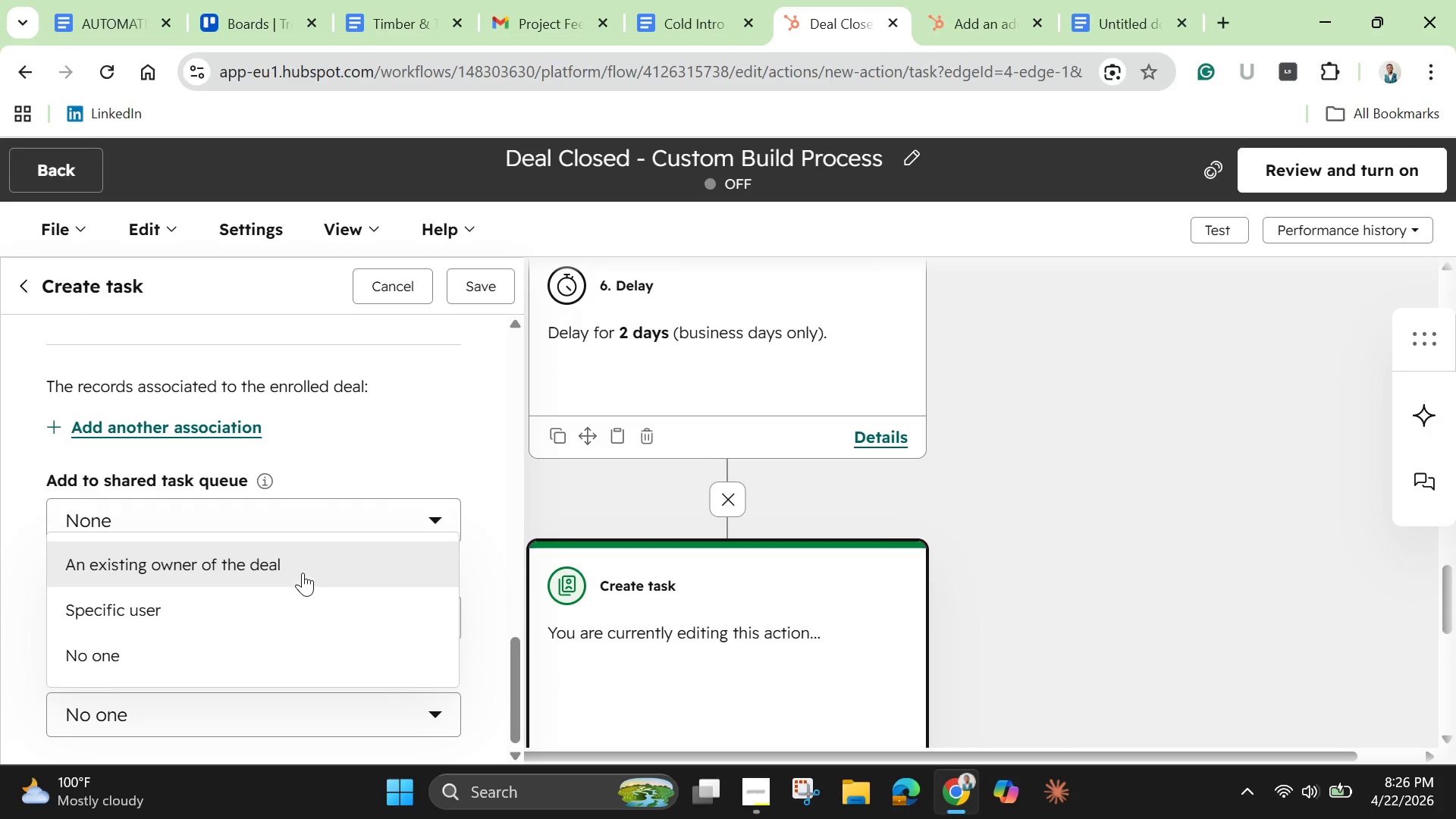 
left_click([303, 571])
 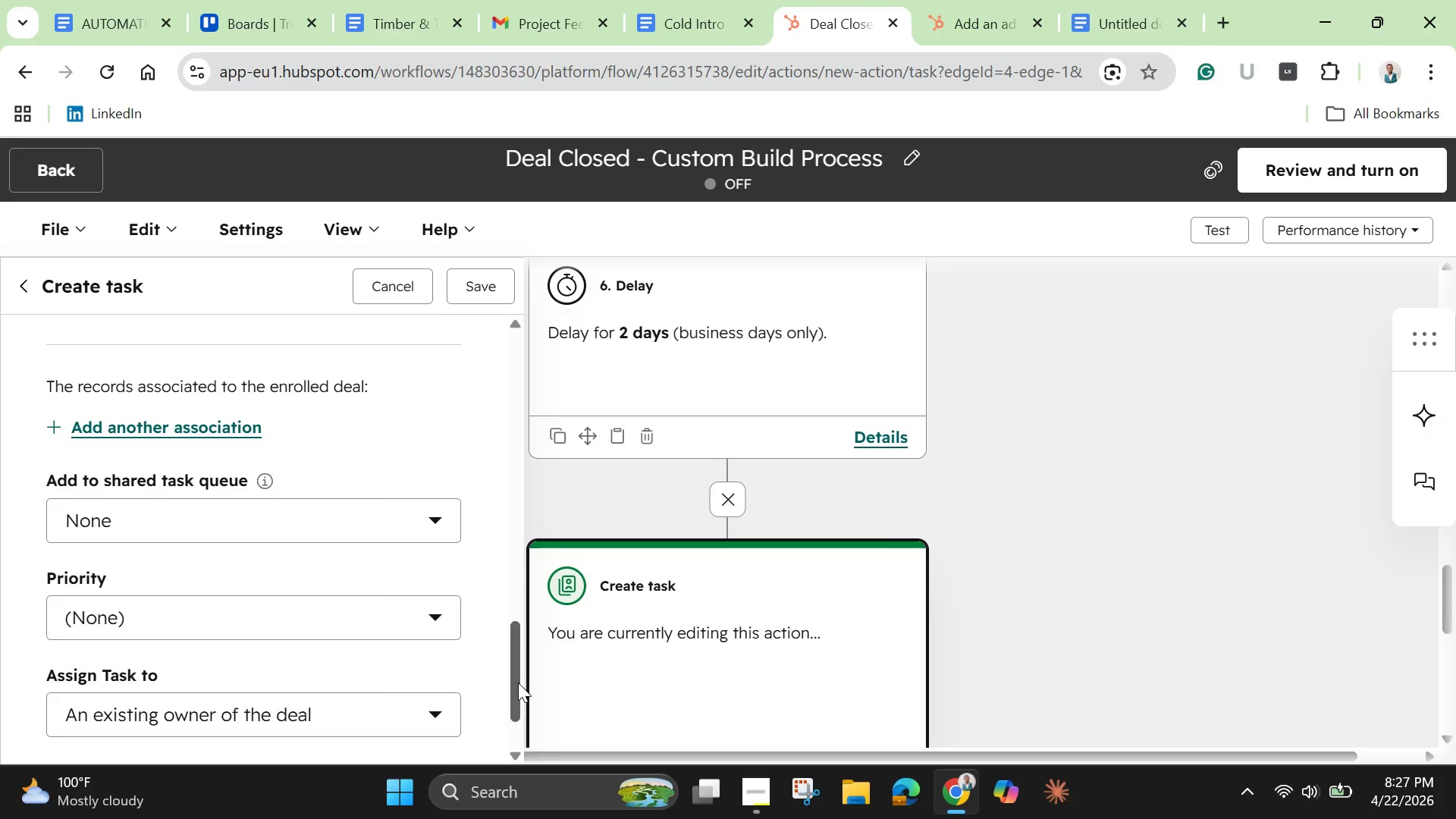 
wait(29.44)
 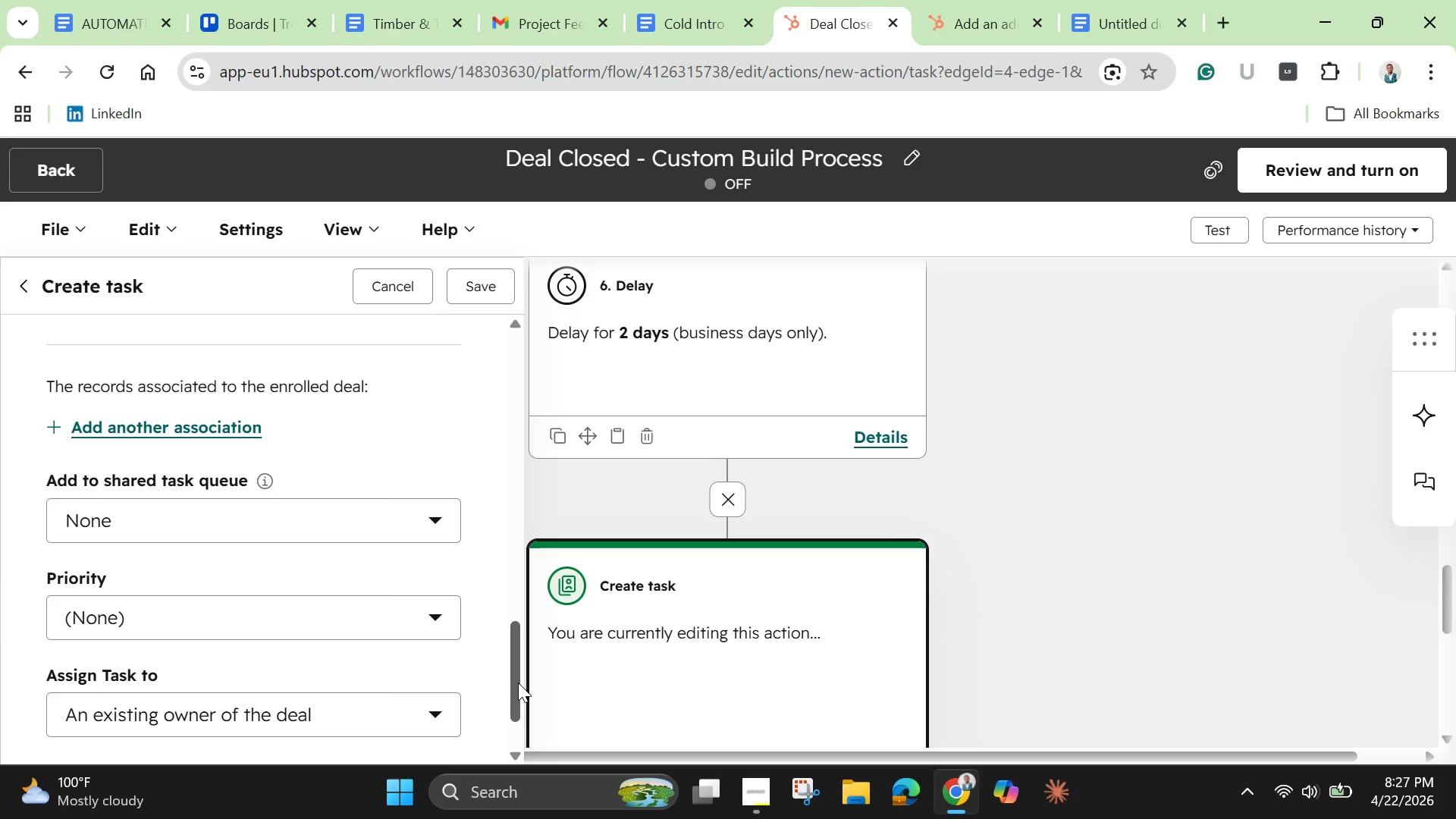 
left_click_drag(start_coordinate=[511, 668], to_coordinate=[490, 482])
 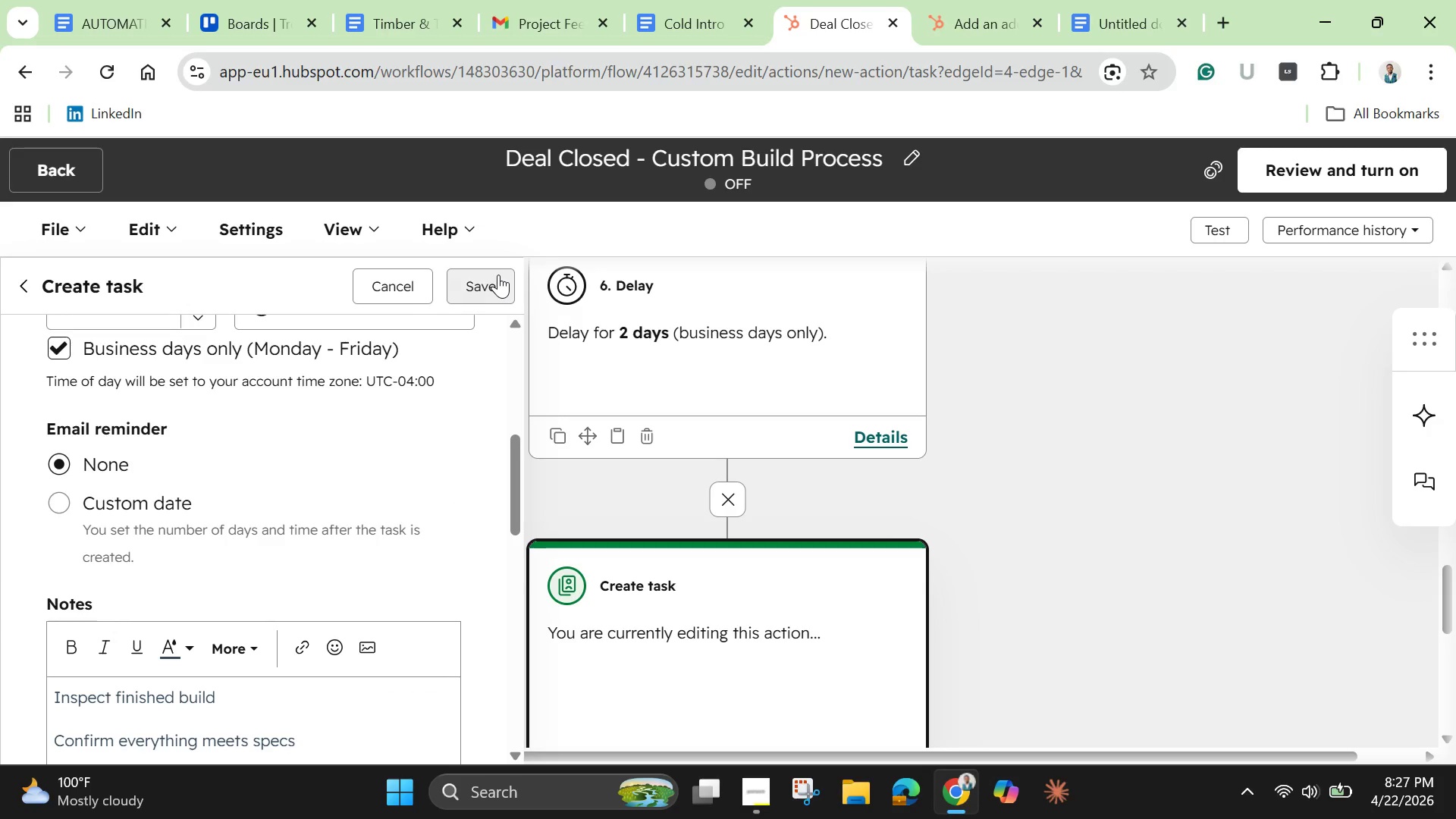 
left_click([498, 275])
 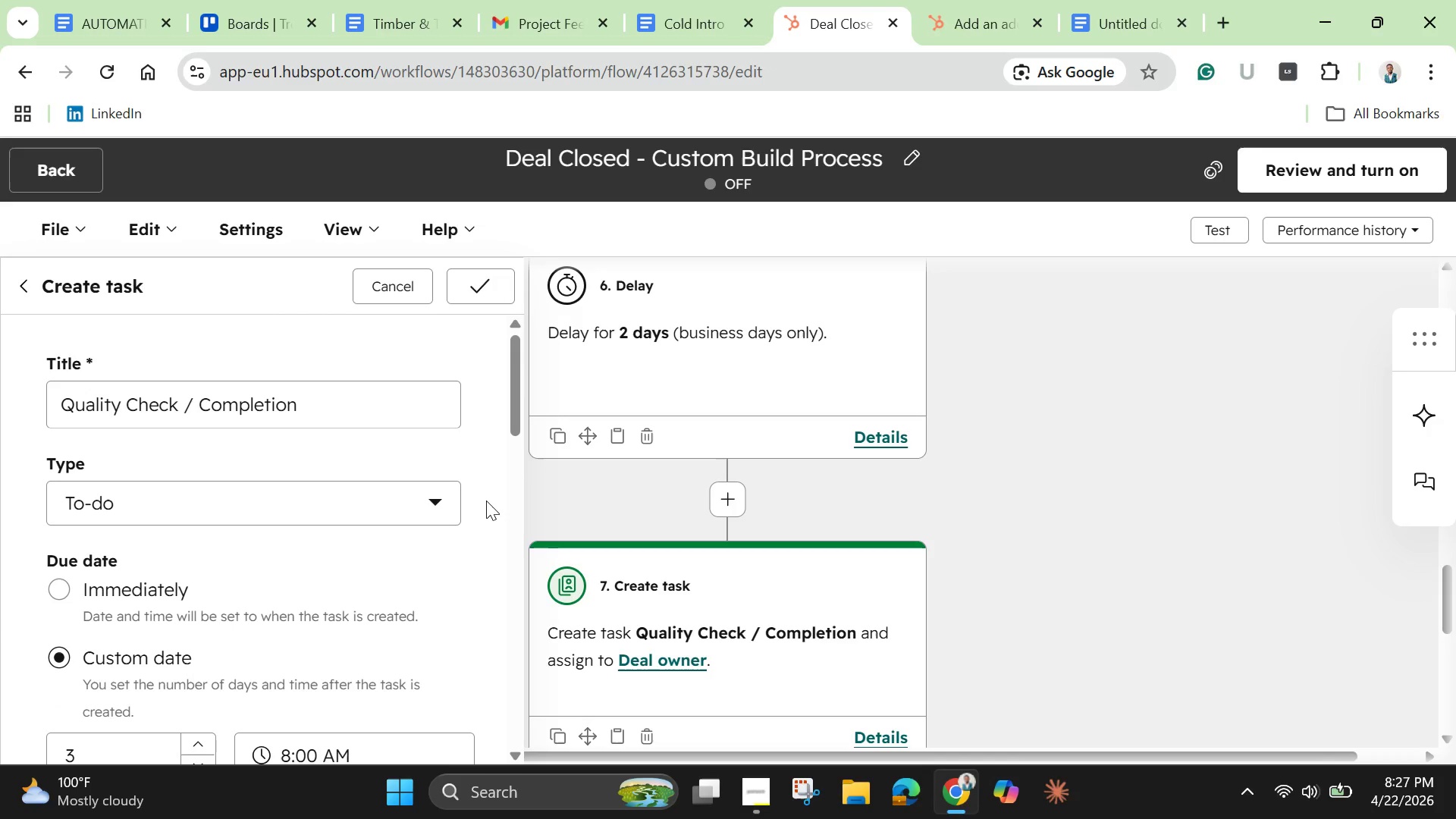 
scroll: coordinate [486, 500], scroll_direction: none, amount: 0.0
 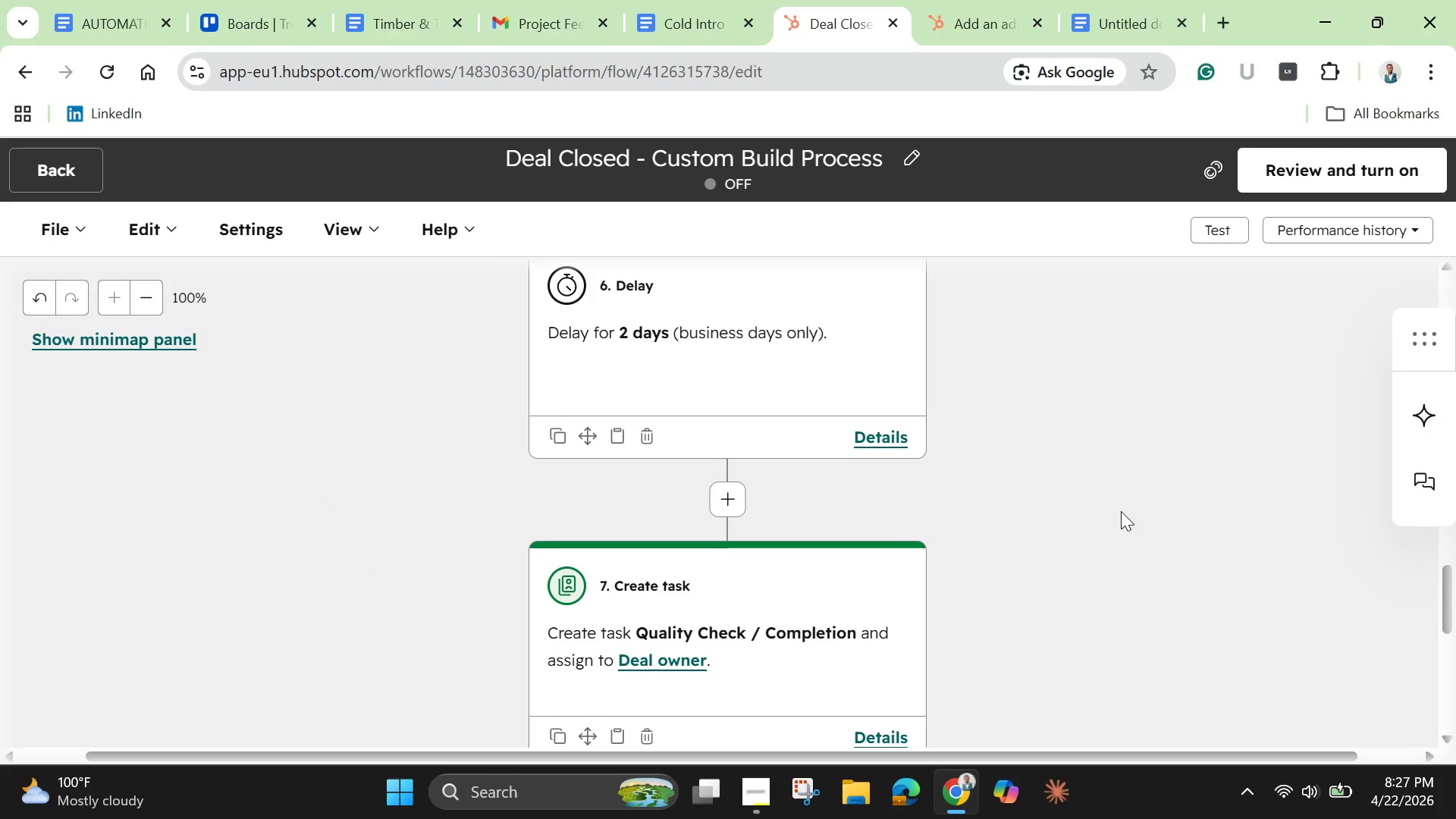 
scroll: coordinate [1121, 511], scroll_direction: up, amount: 1.0
 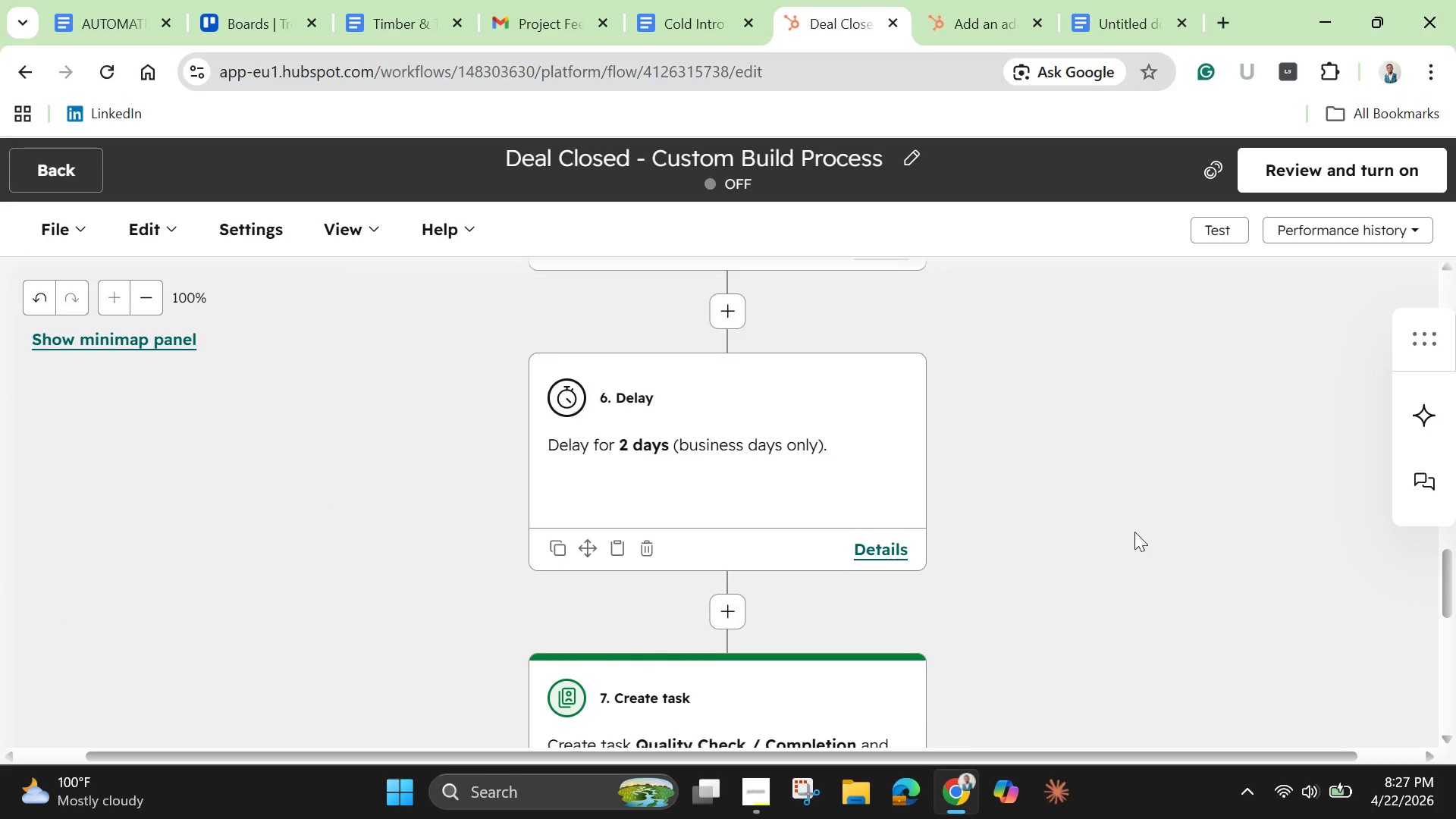 
scroll: coordinate [1131, 518], scroll_direction: down, amount: 1.0
 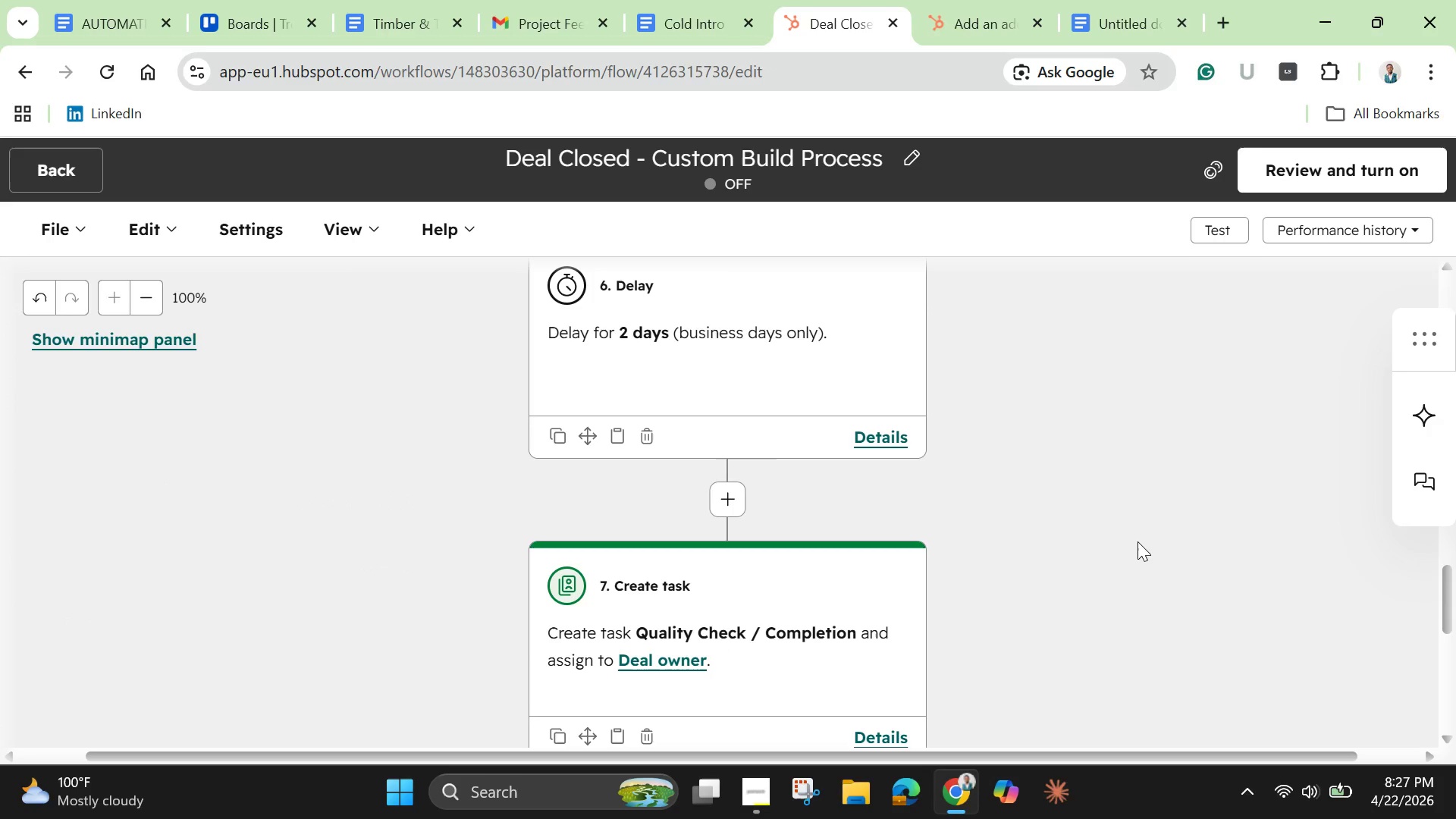 
wait(10.68)
 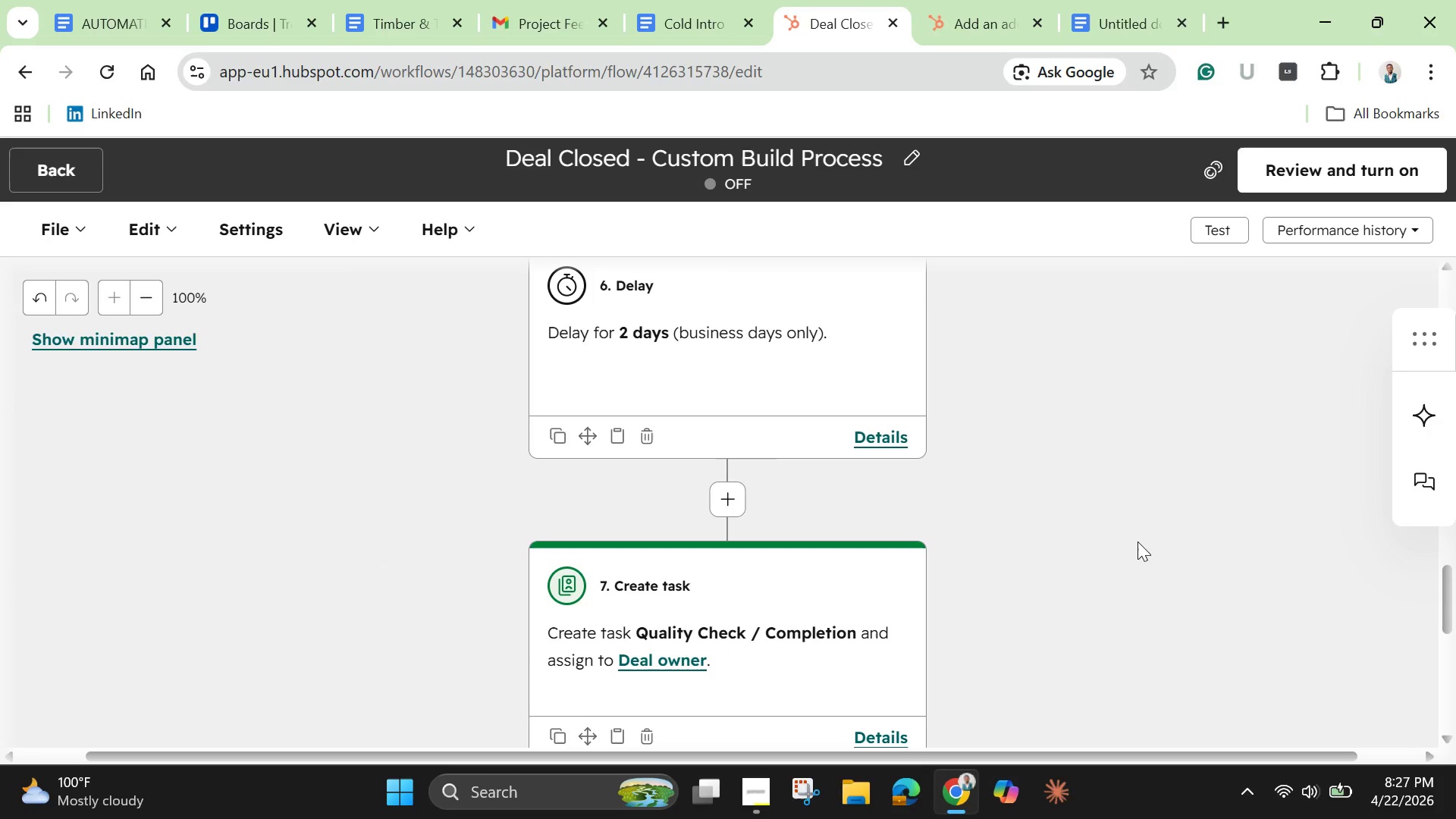 
scroll: coordinate [1145, 456], scroll_direction: up, amount: 16.0
 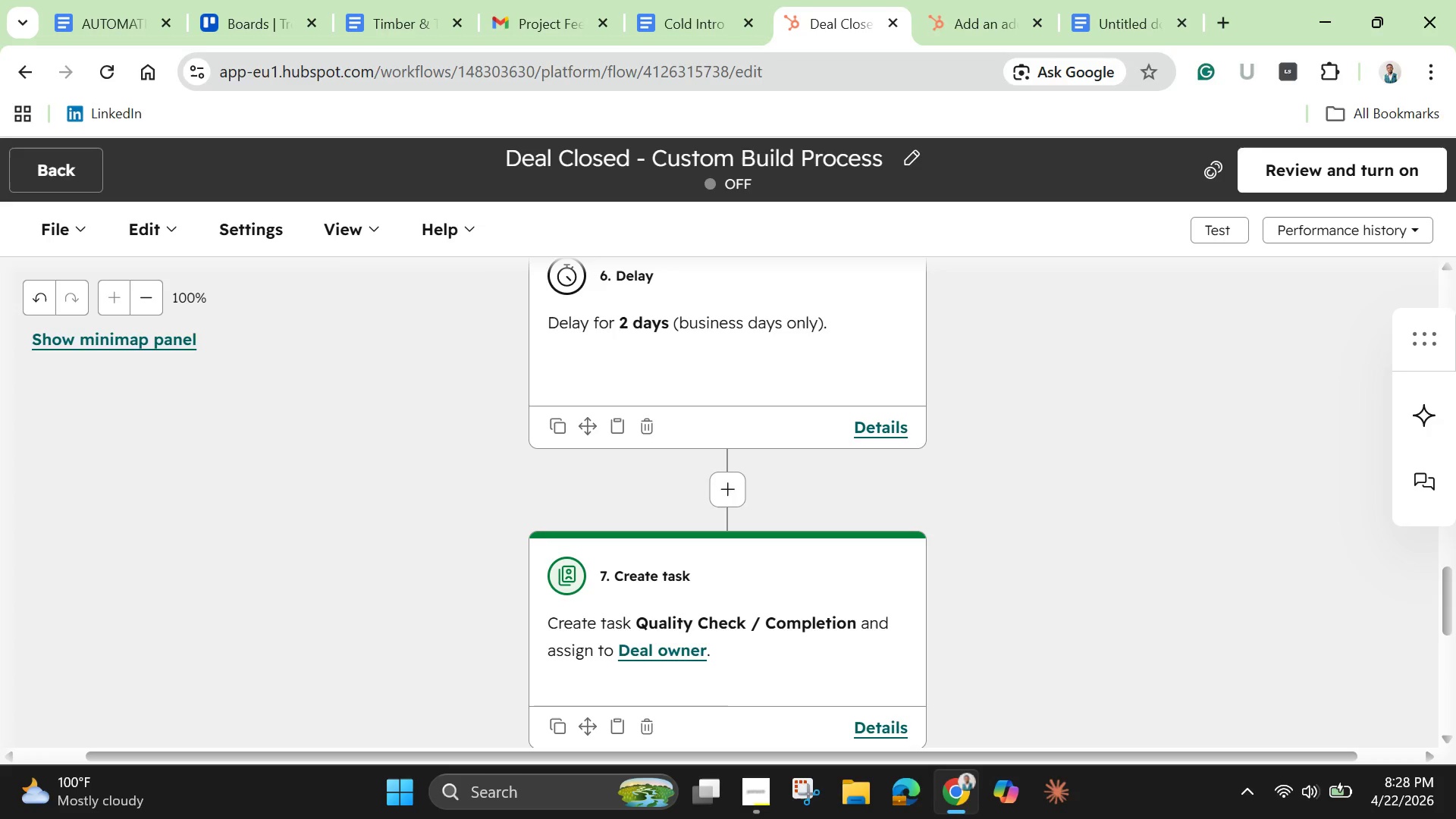 
wait(47.82)
 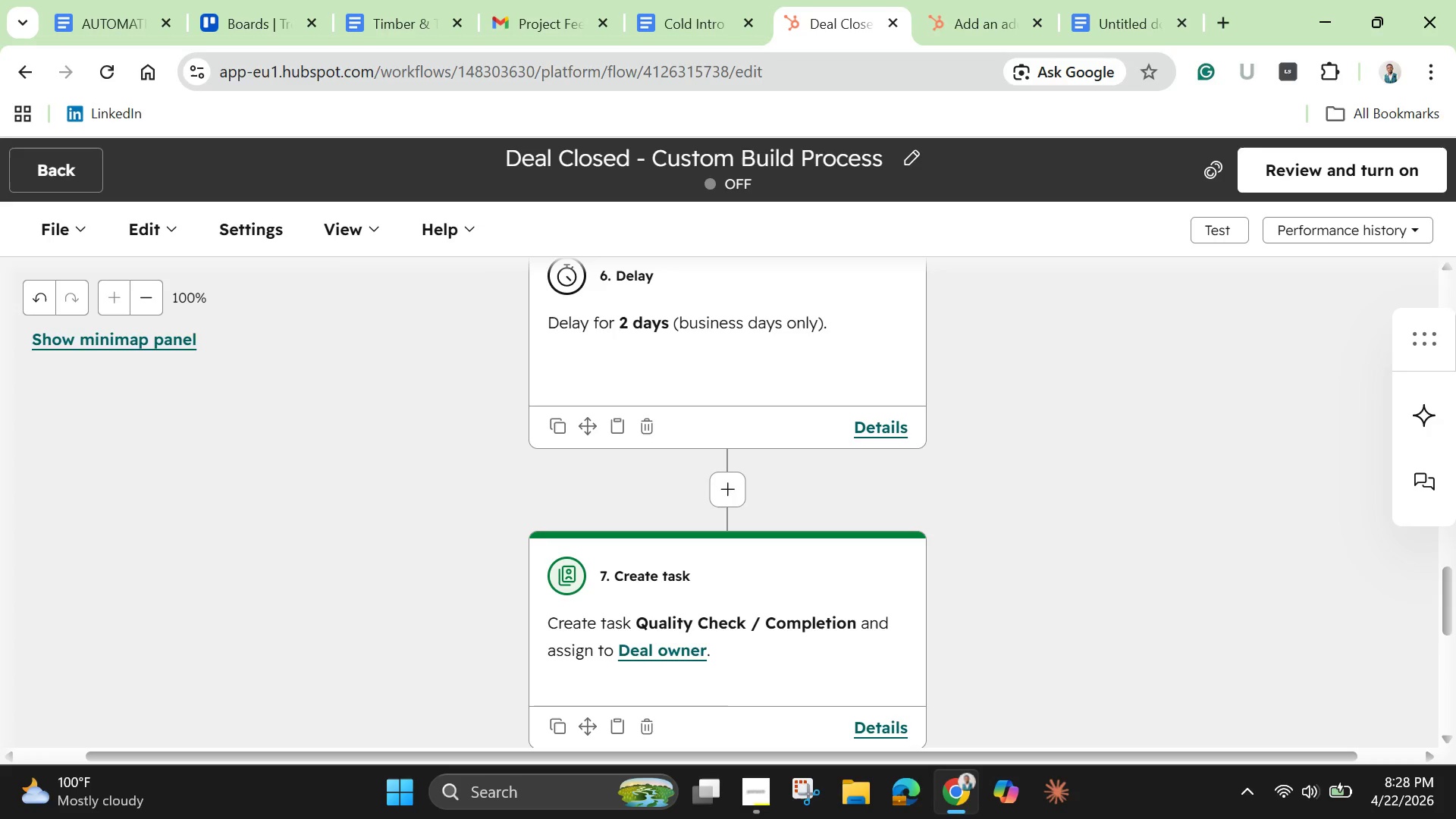 
scroll: coordinate [1135, 533], scroll_direction: down, amount: 3.0
 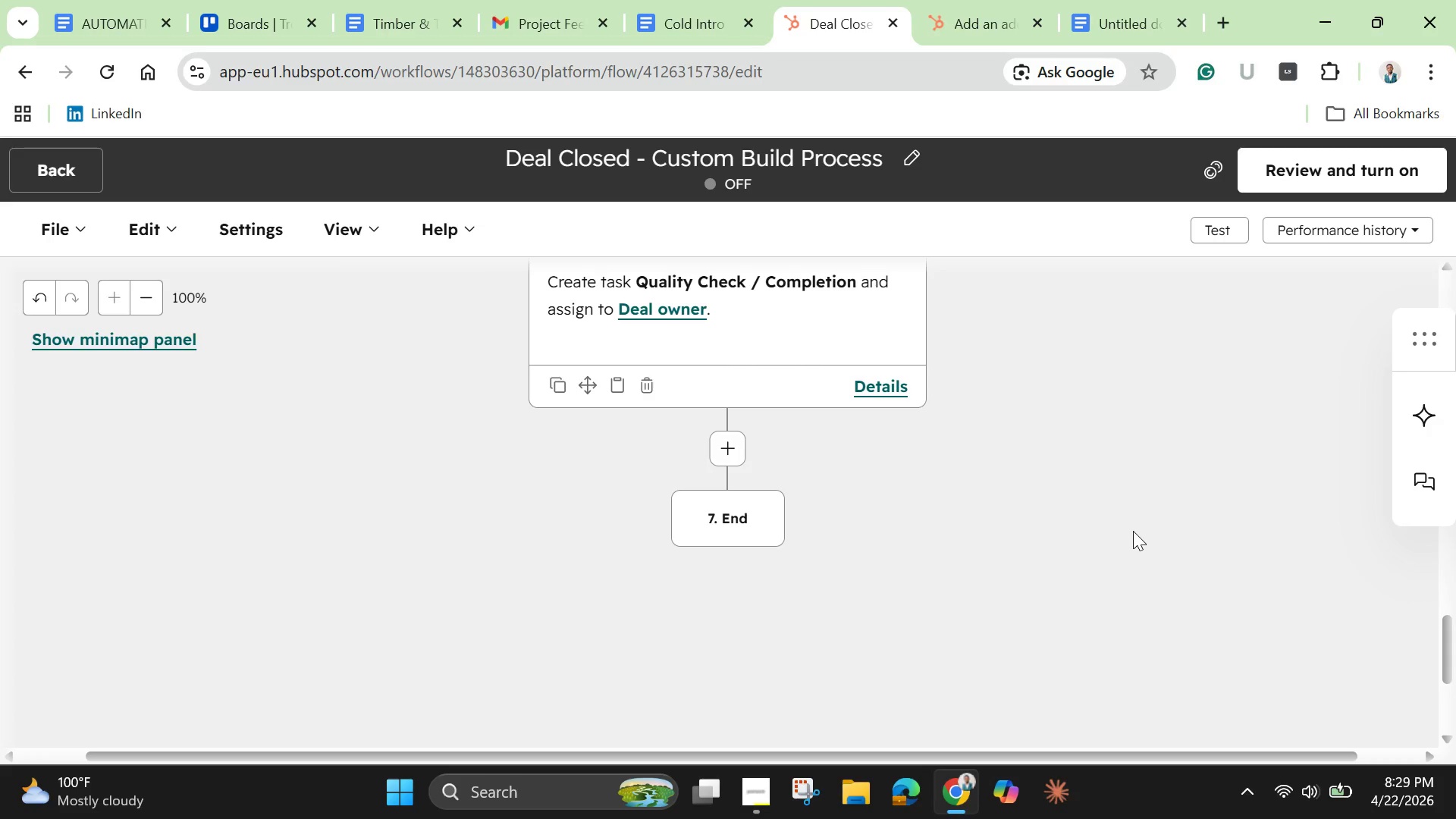 
wait(41.33)
 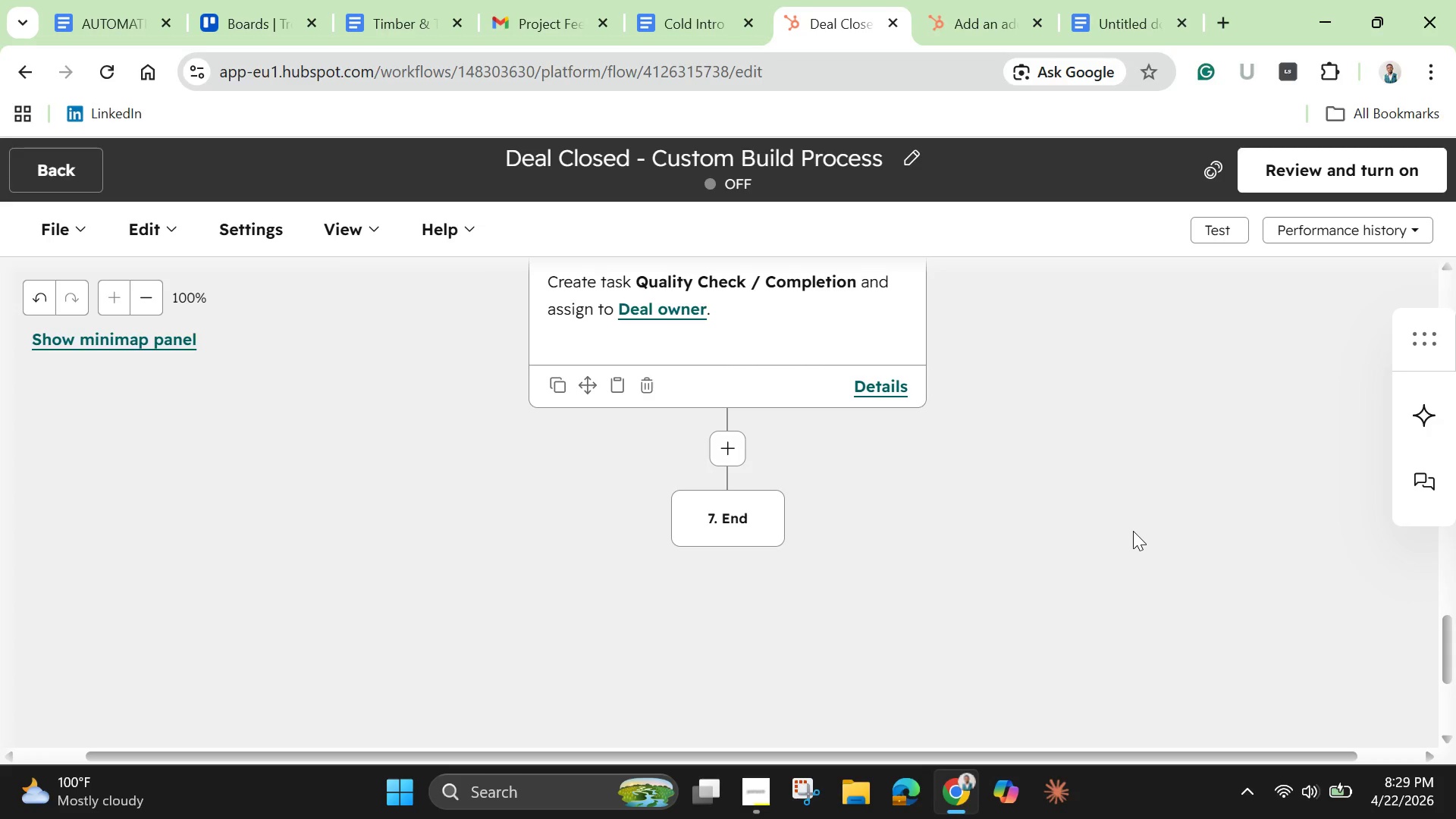 
scroll: coordinate [1130, 464], scroll_direction: up, amount: 10.0
 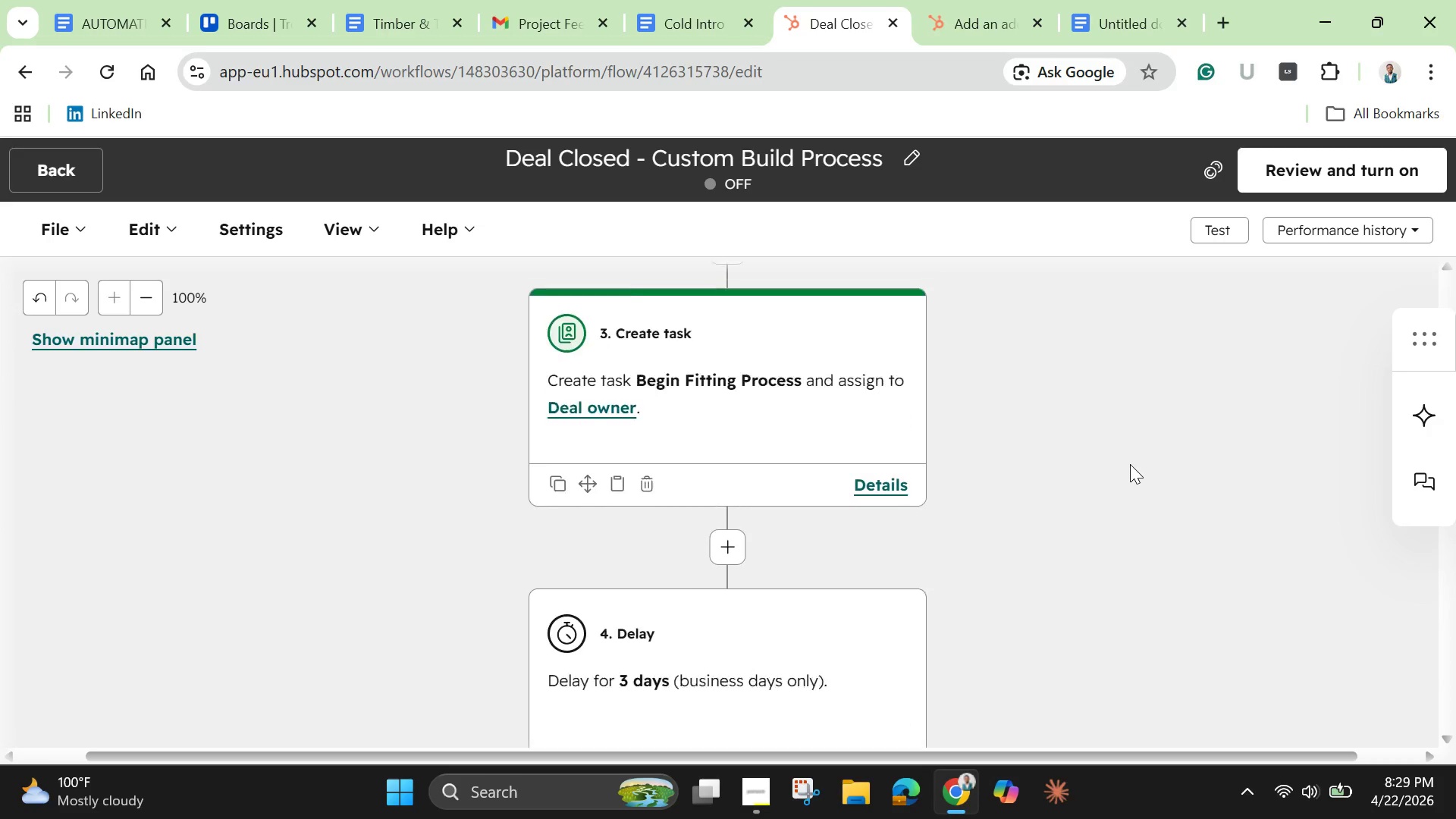 
scroll: coordinate [1130, 464], scroll_direction: down, amount: 1.0
 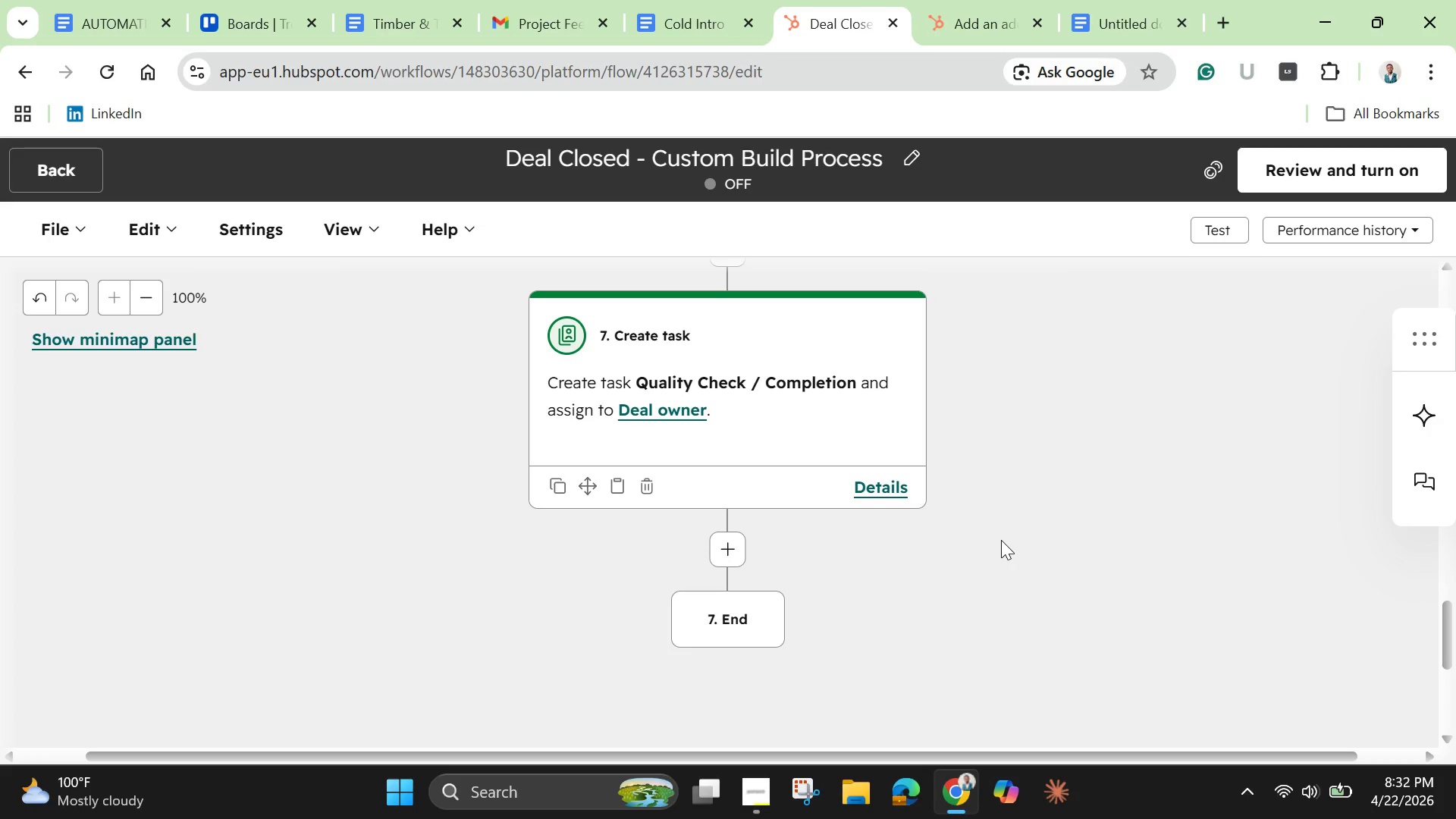 
wait(170.03)
 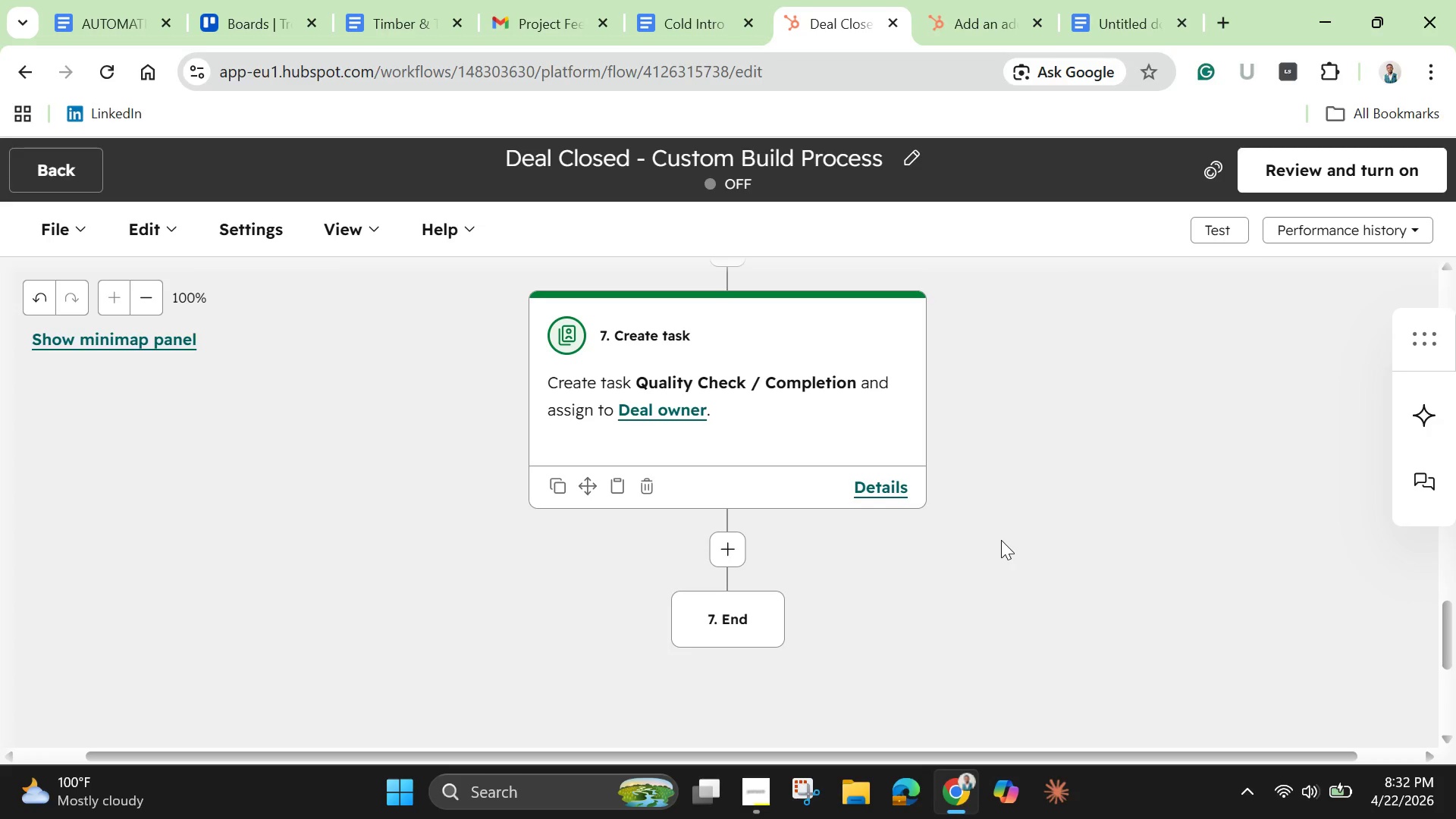 
scroll: coordinate [981, 562], scroll_direction: up, amount: 14.0
 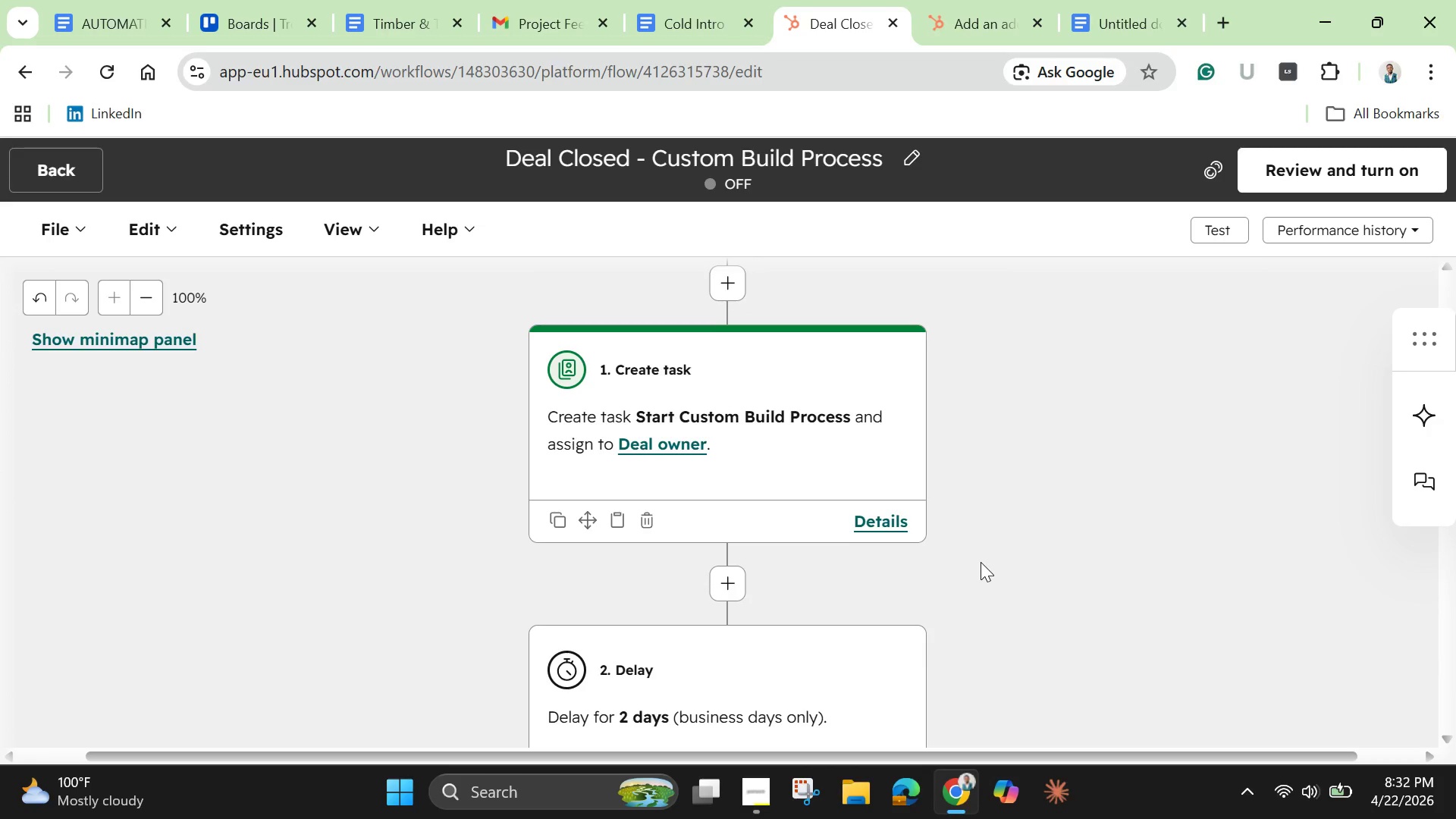 
scroll: coordinate [981, 562], scroll_direction: down, amount: 3.0
 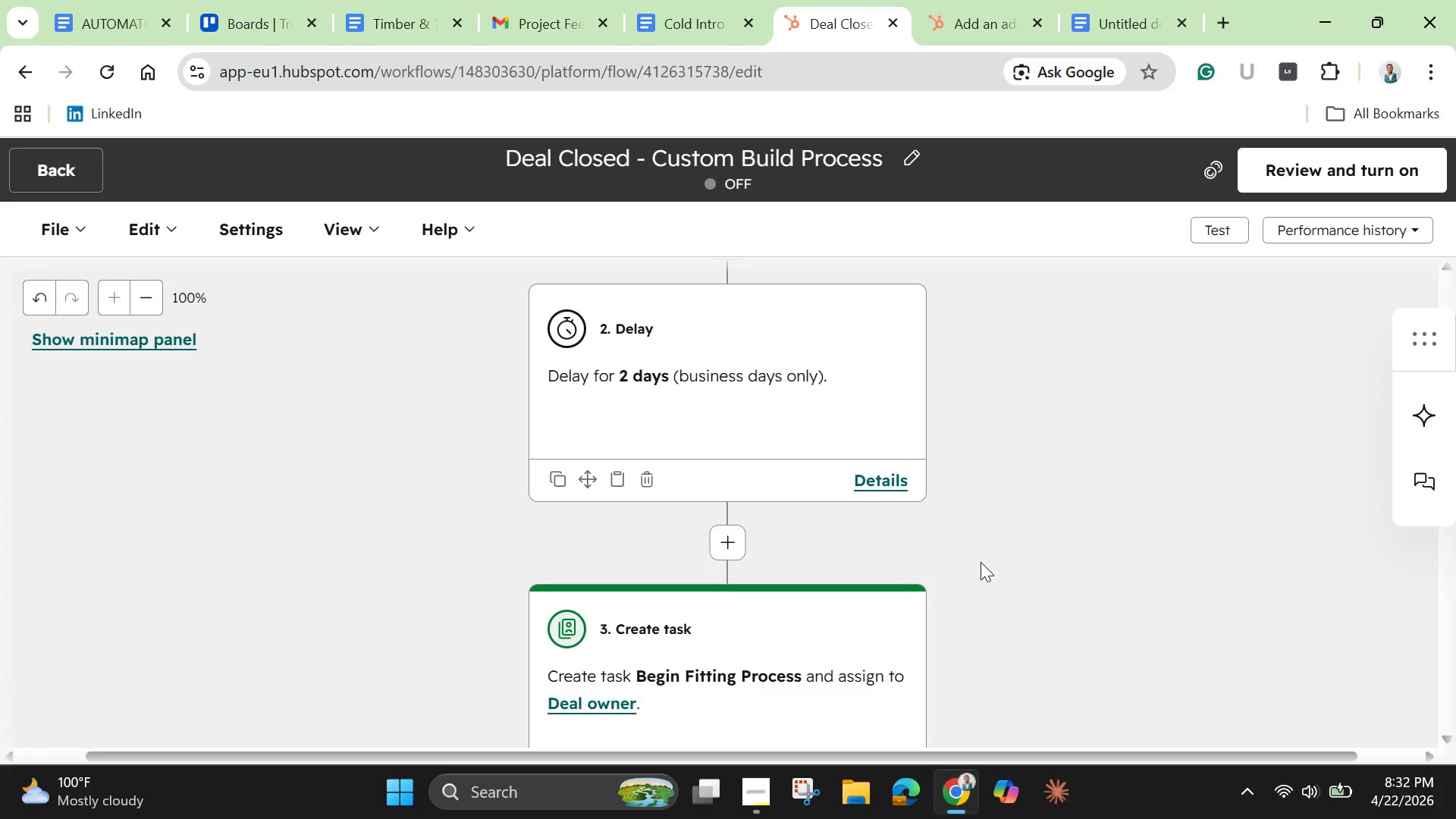 
wait(5.06)
 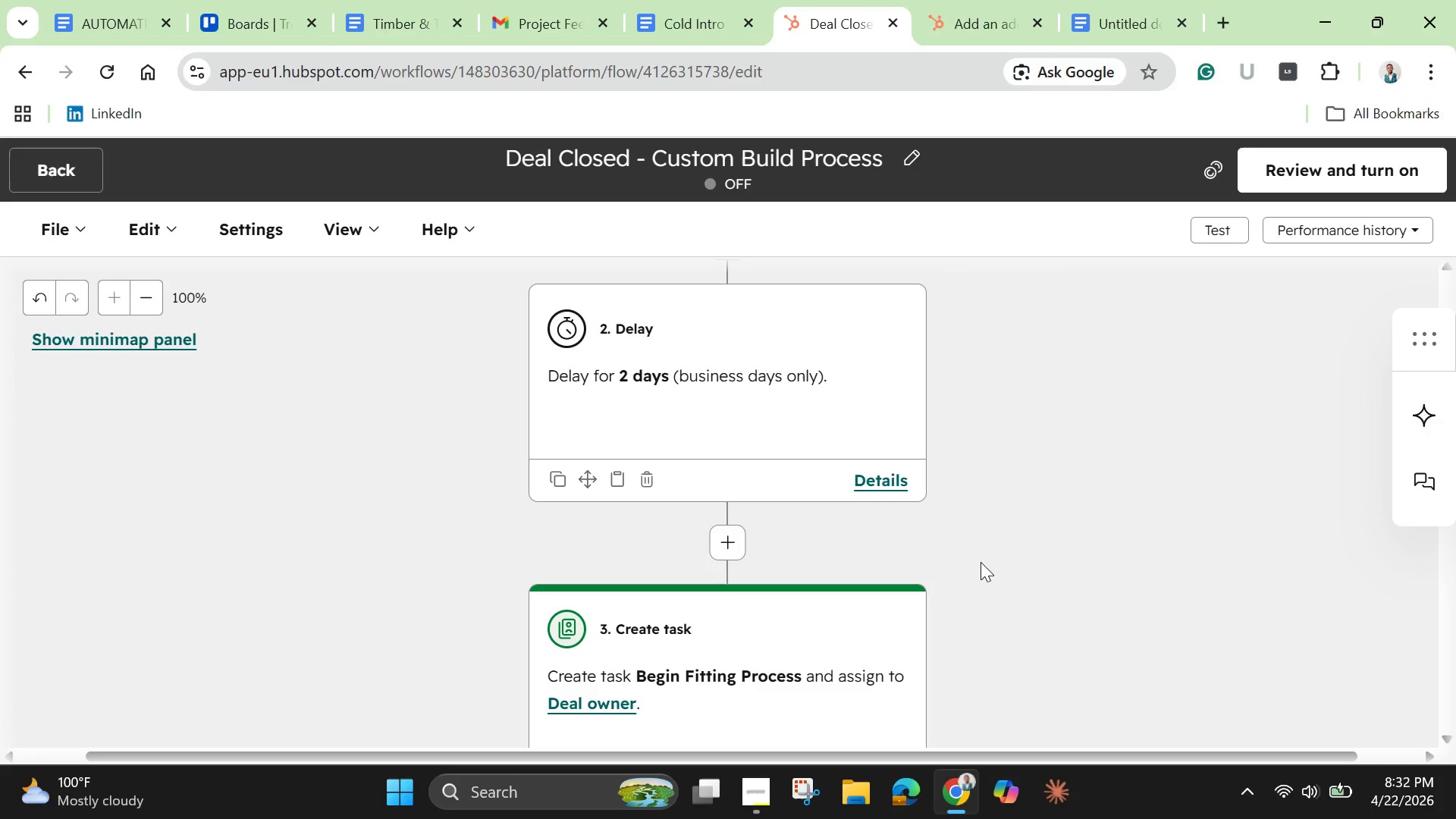 
scroll: coordinate [981, 562], scroll_direction: none, amount: 0.0
 